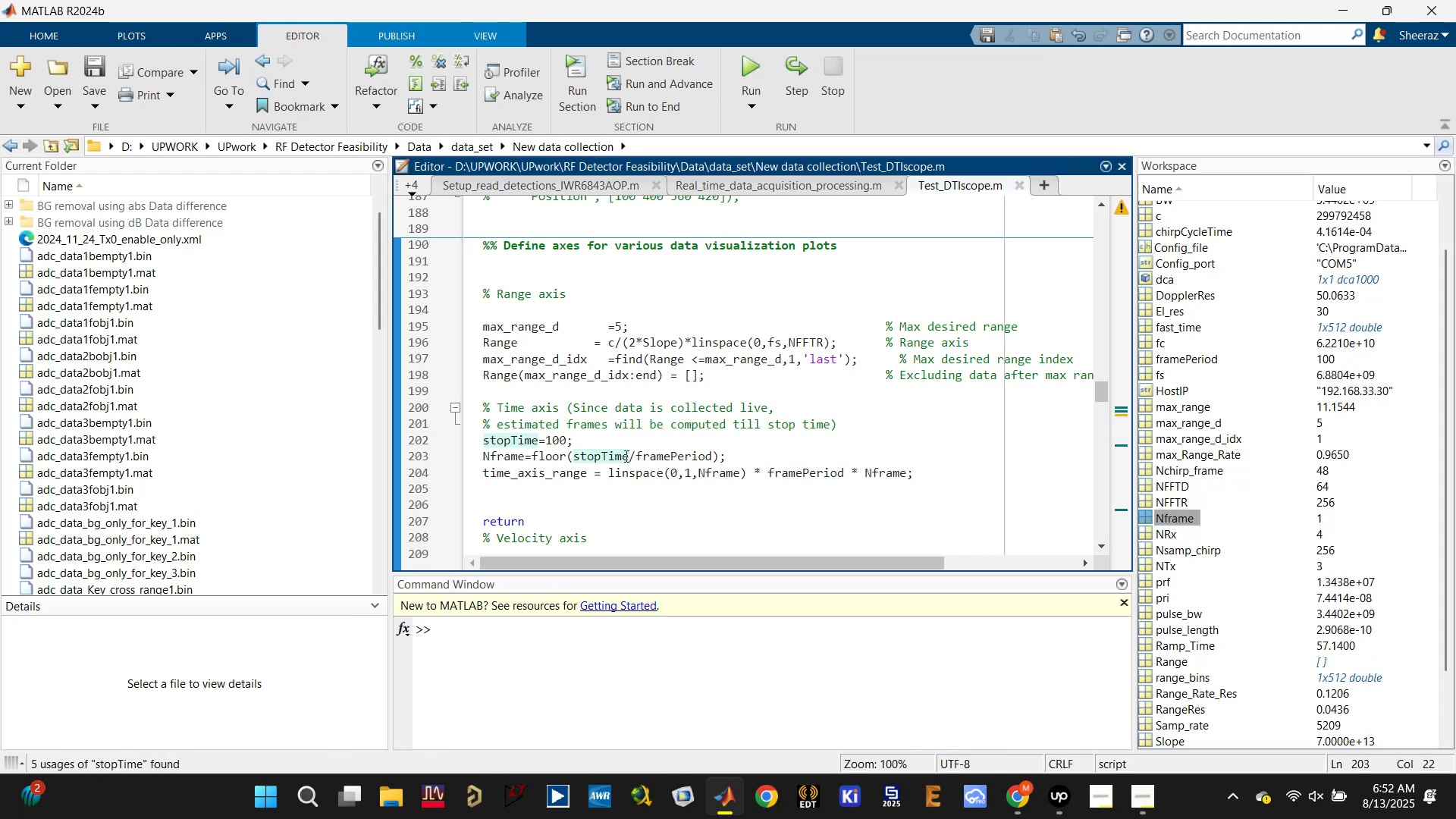 
left_click([648, 456])
 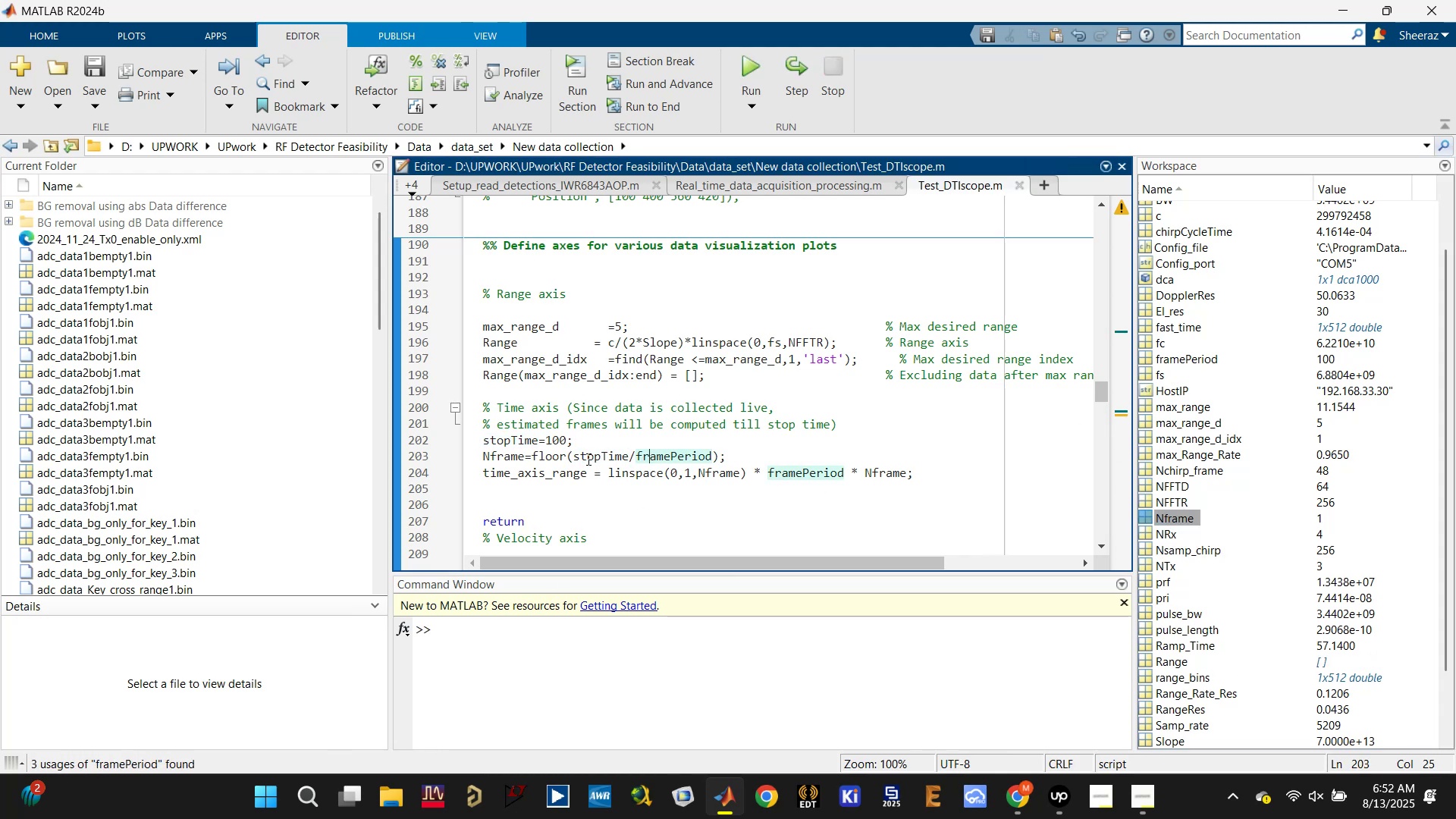 
left_click([582, 459])
 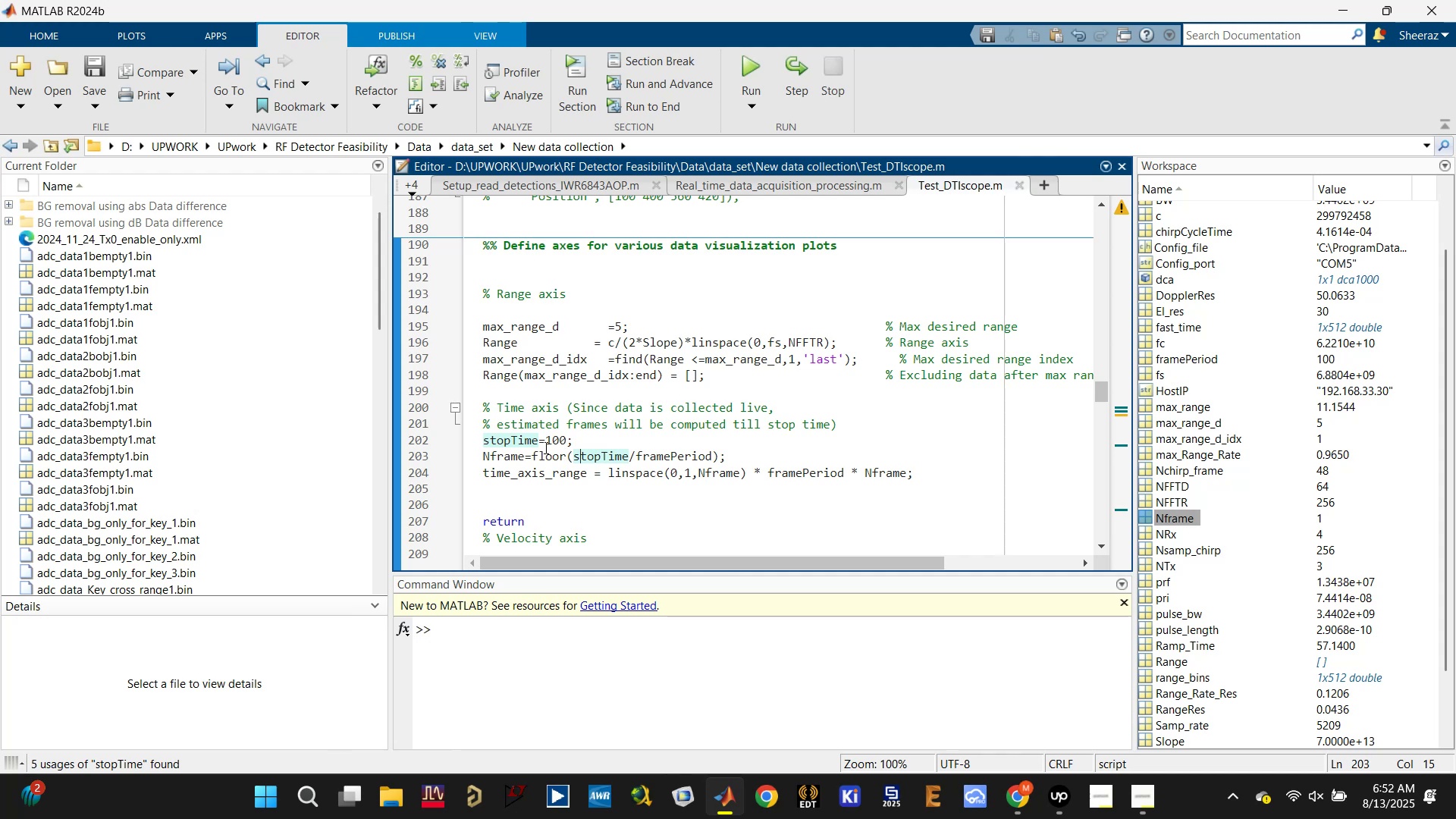 
left_click([543, 442])
 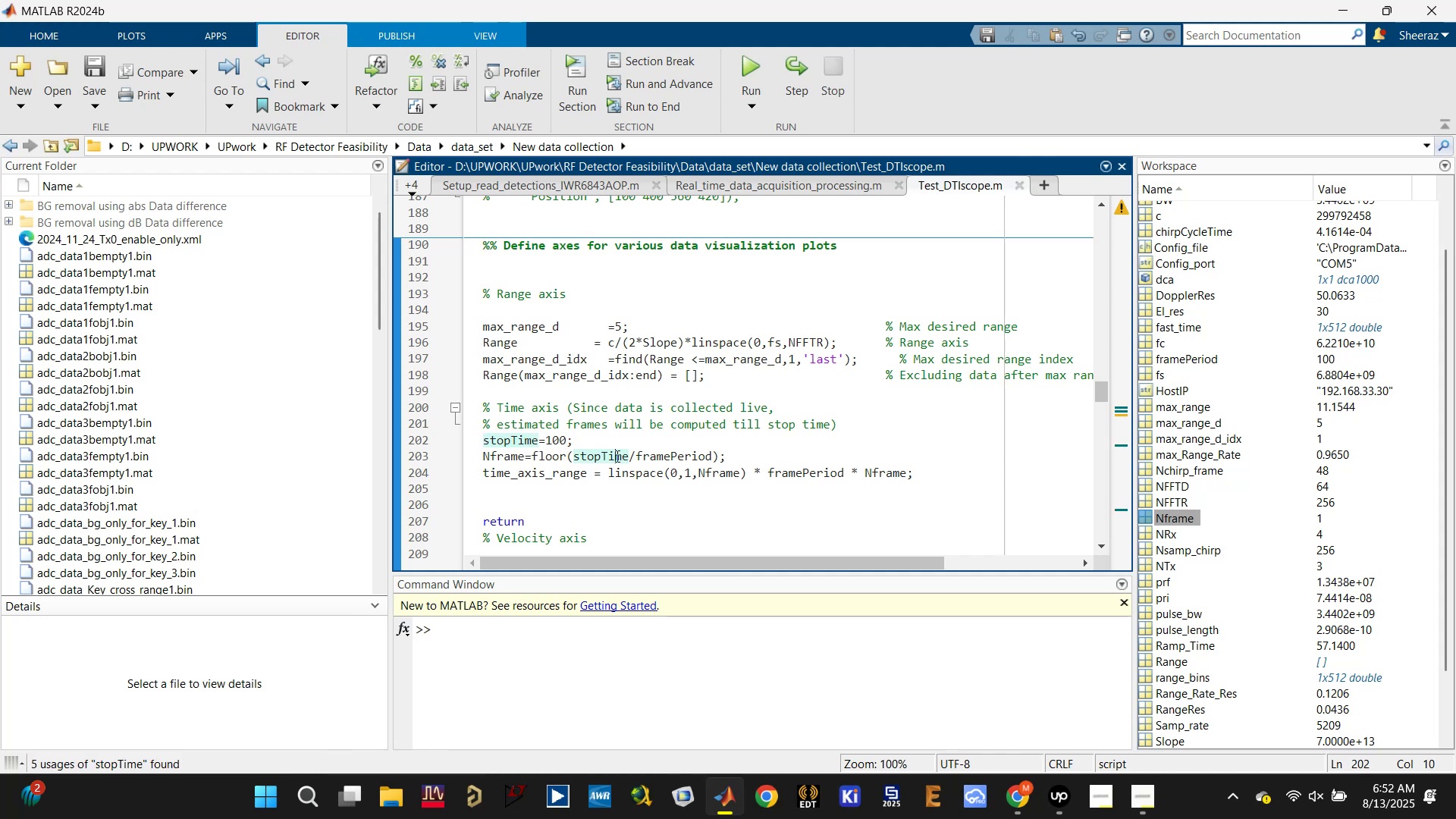 
double_click([667, 461])
 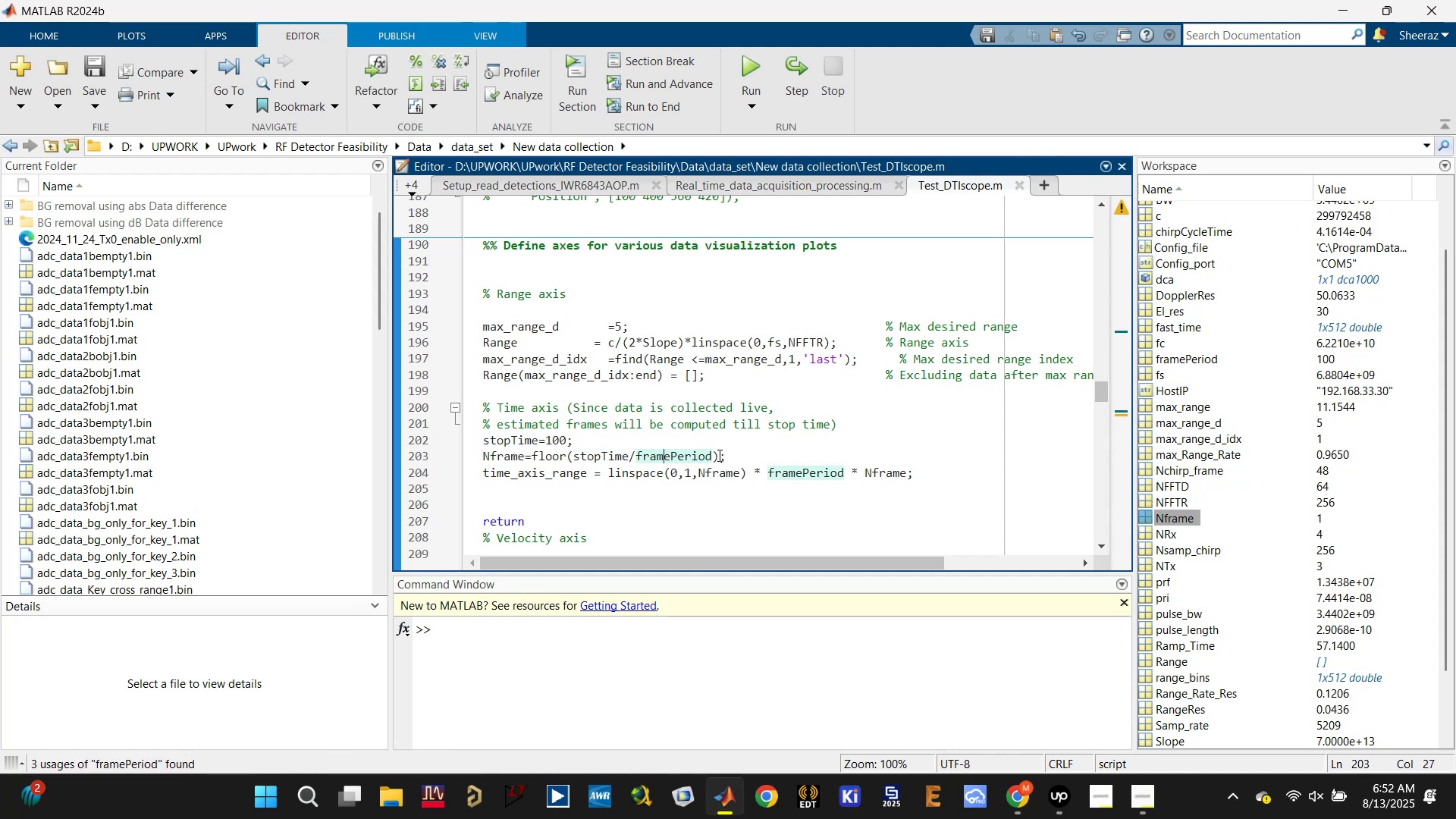 
scroll: coordinate [706, 460], scroll_direction: up, amount: 13.0
 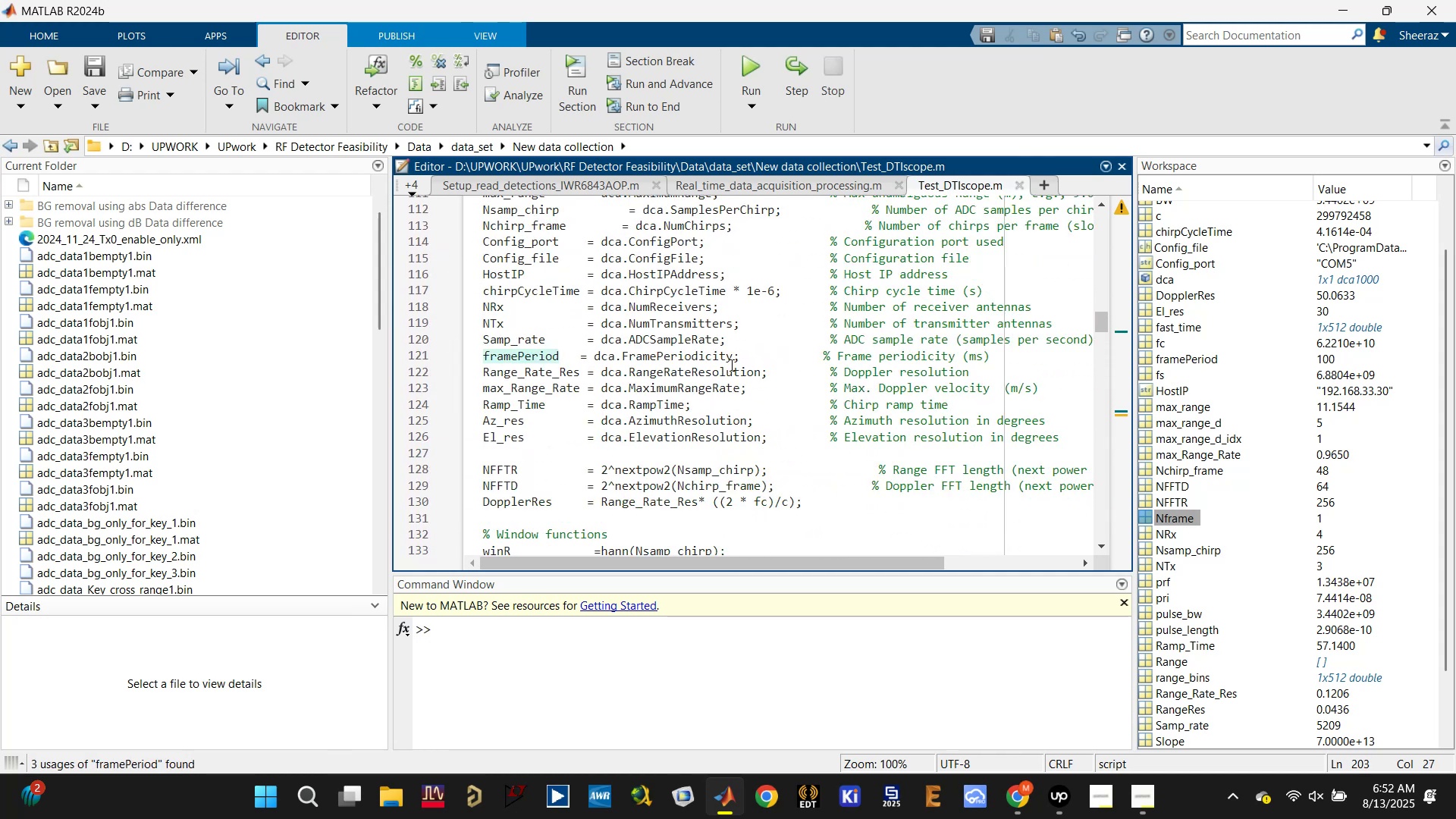 
left_click([737, 353])
 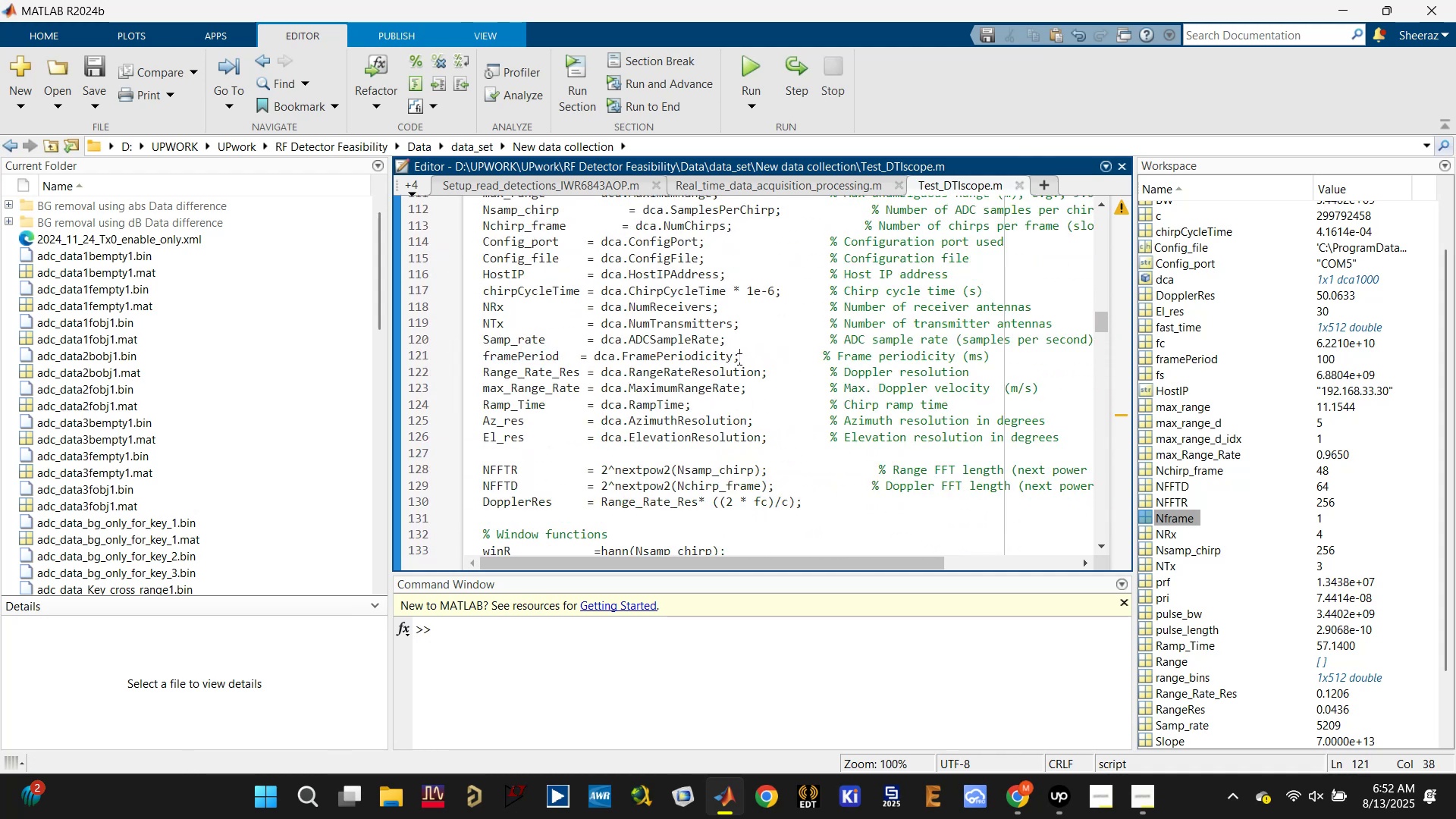 
left_click([734, 353])
 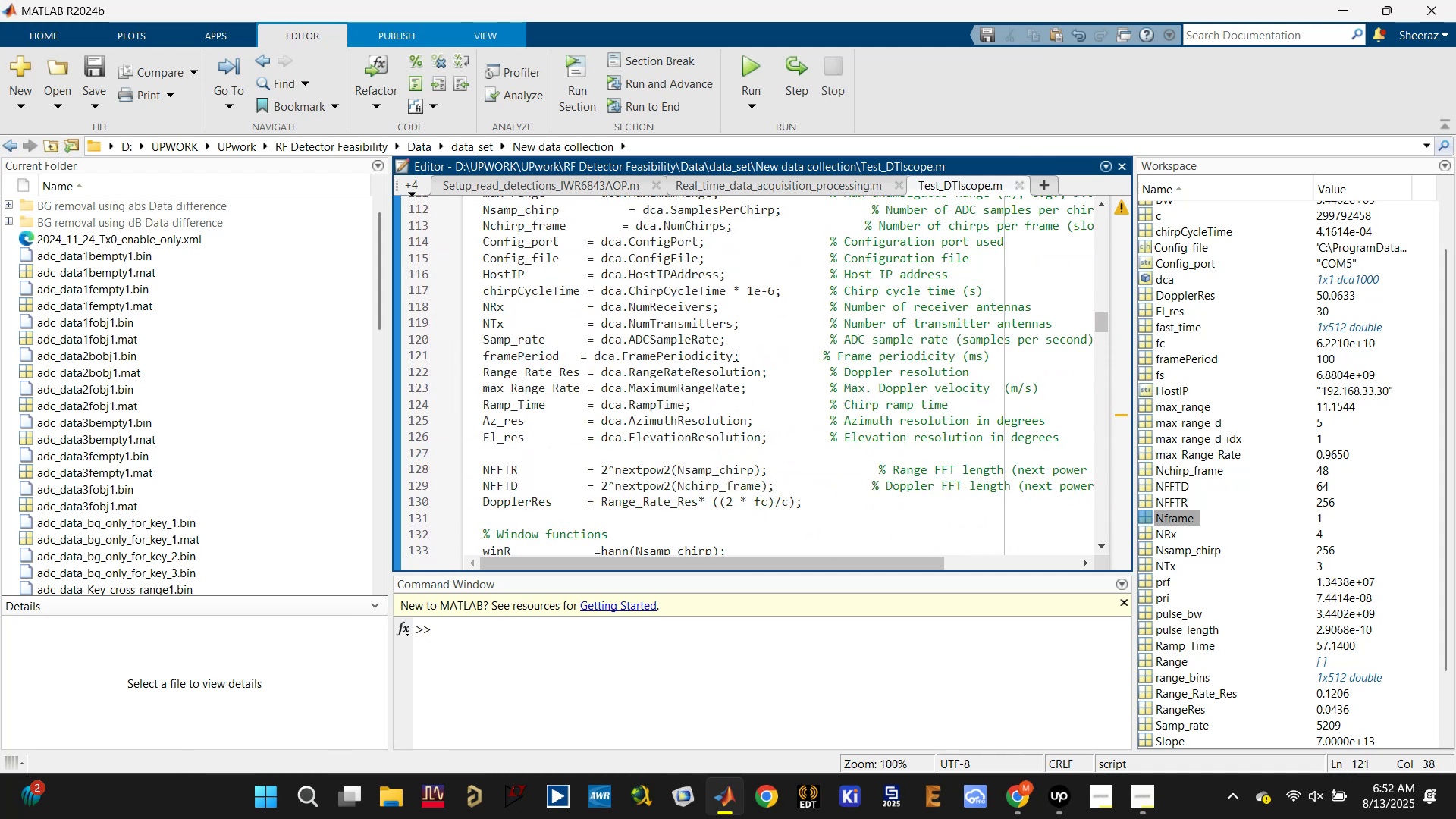 
type(*1e-3)
 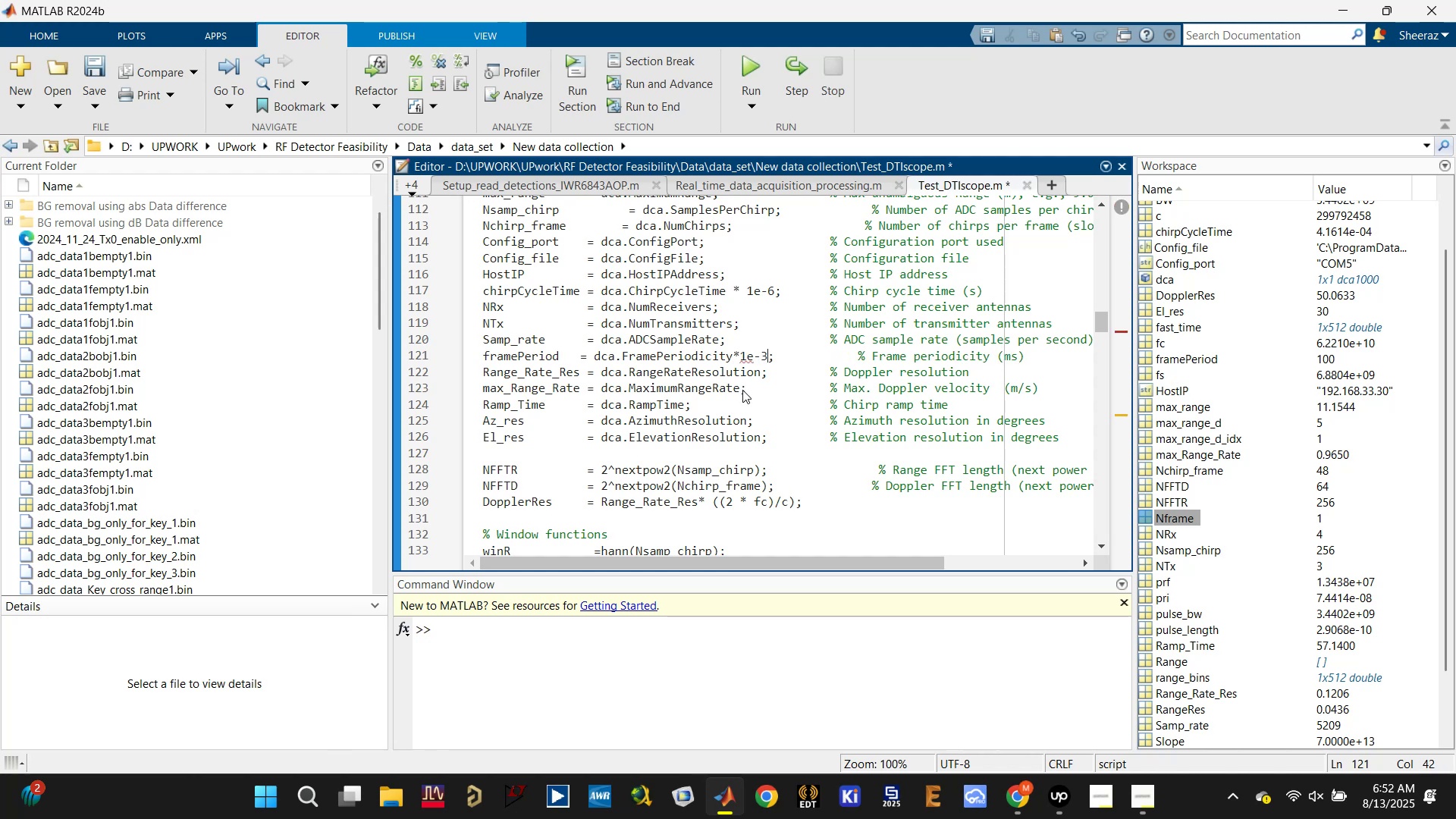 
scroll: coordinate [742, 390], scroll_direction: up, amount: 1.0
 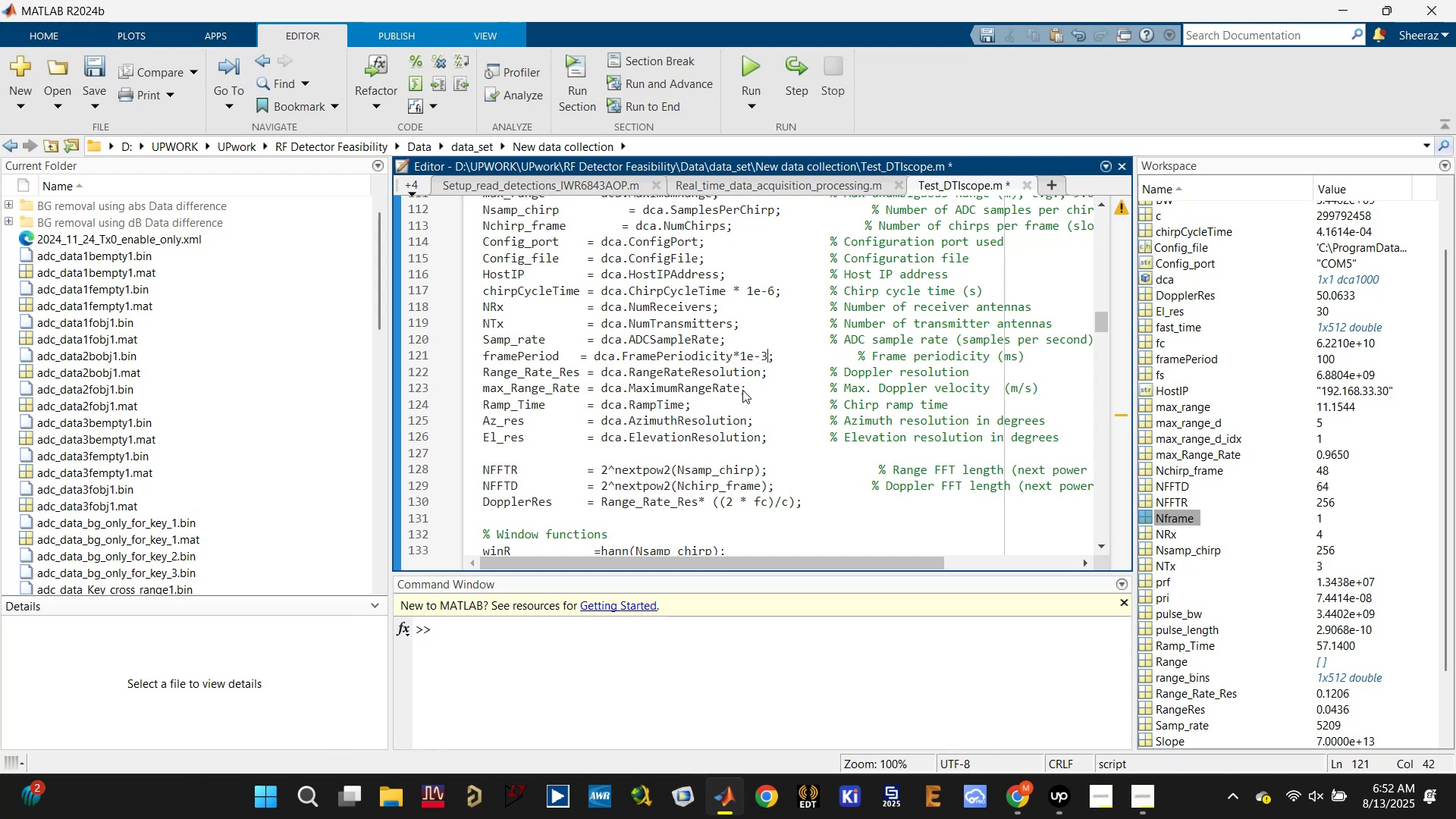 
key(Control+S)
 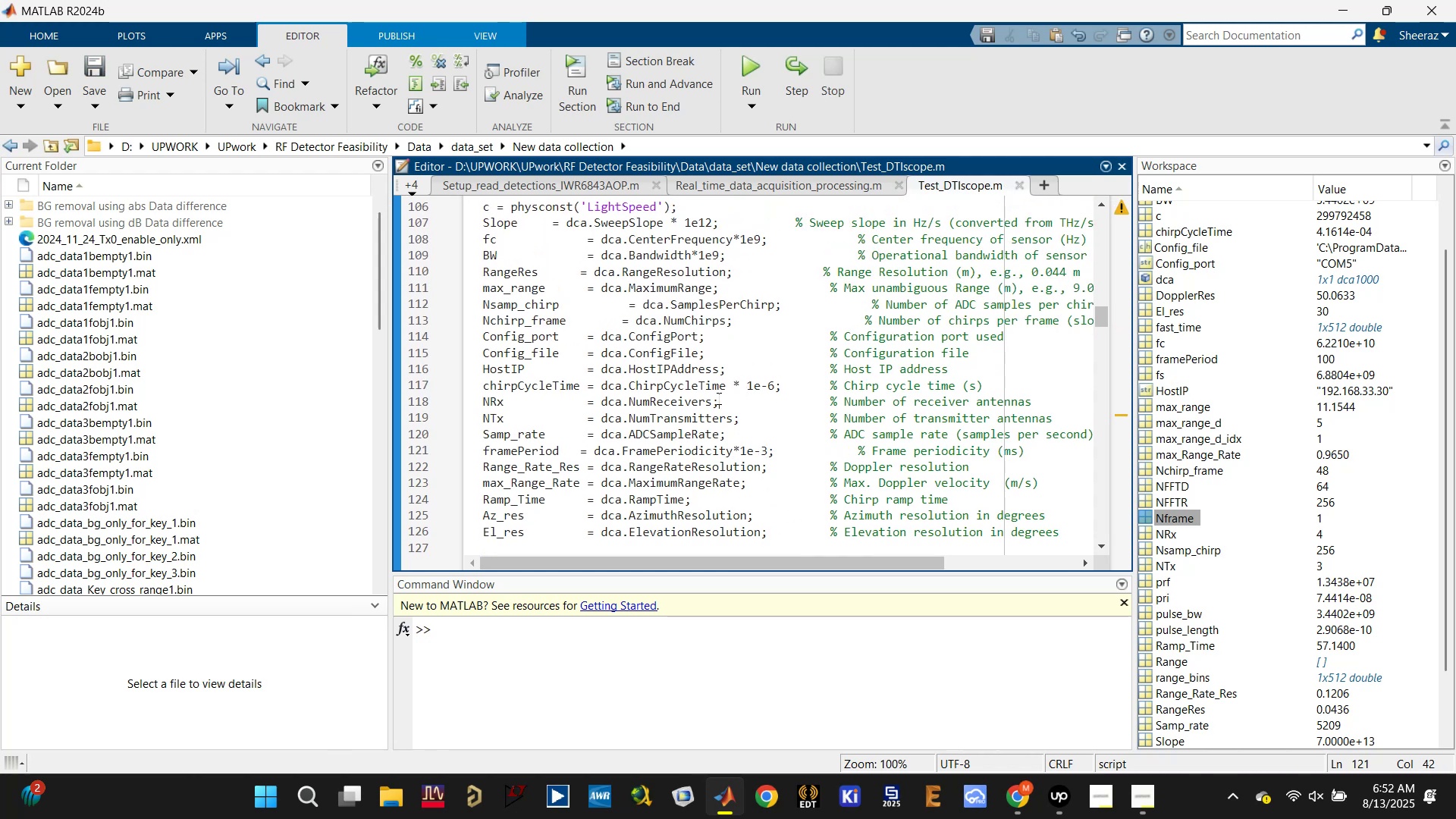 
double_click([708, 419])
 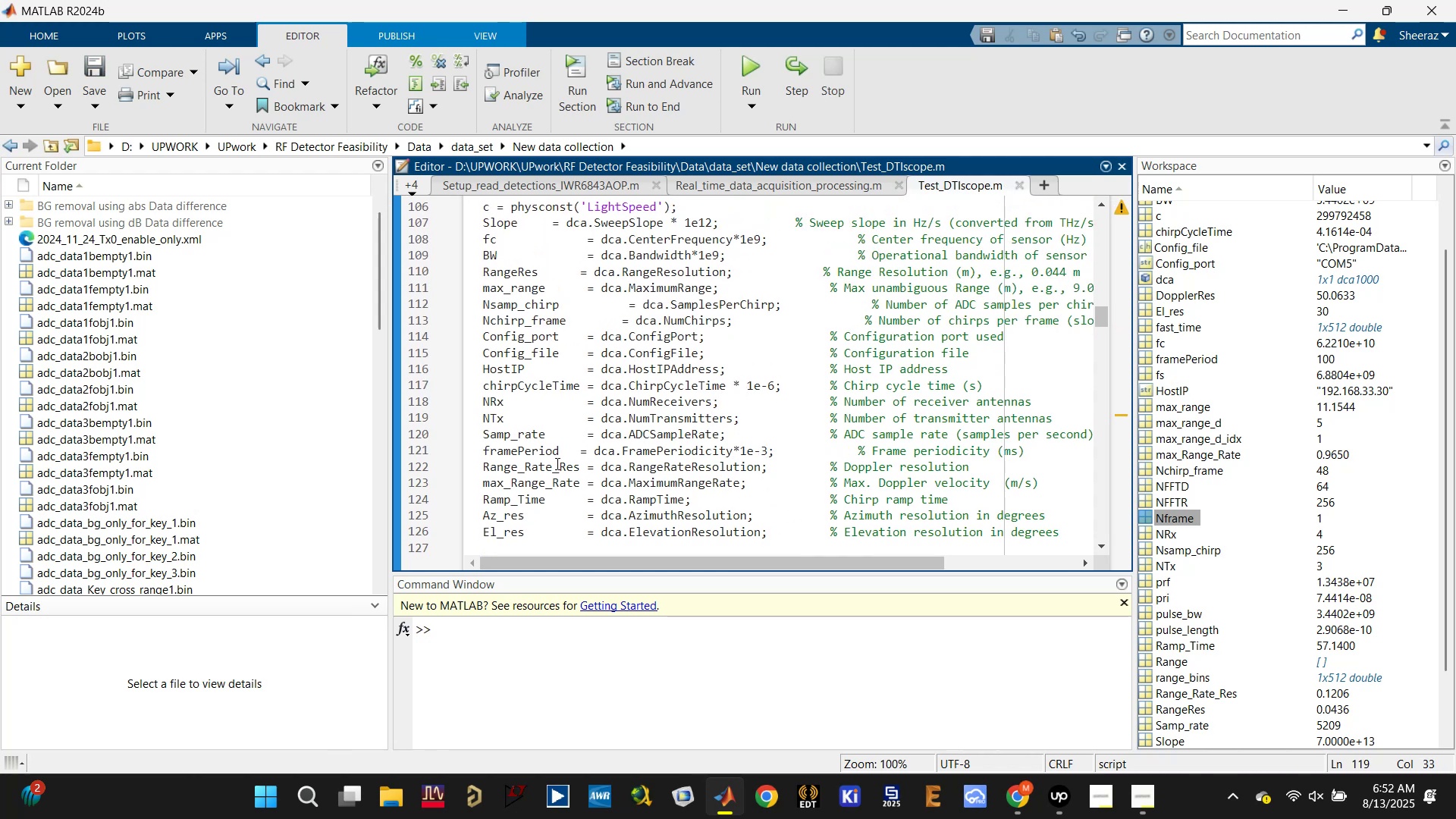 
left_click([554, 463])
 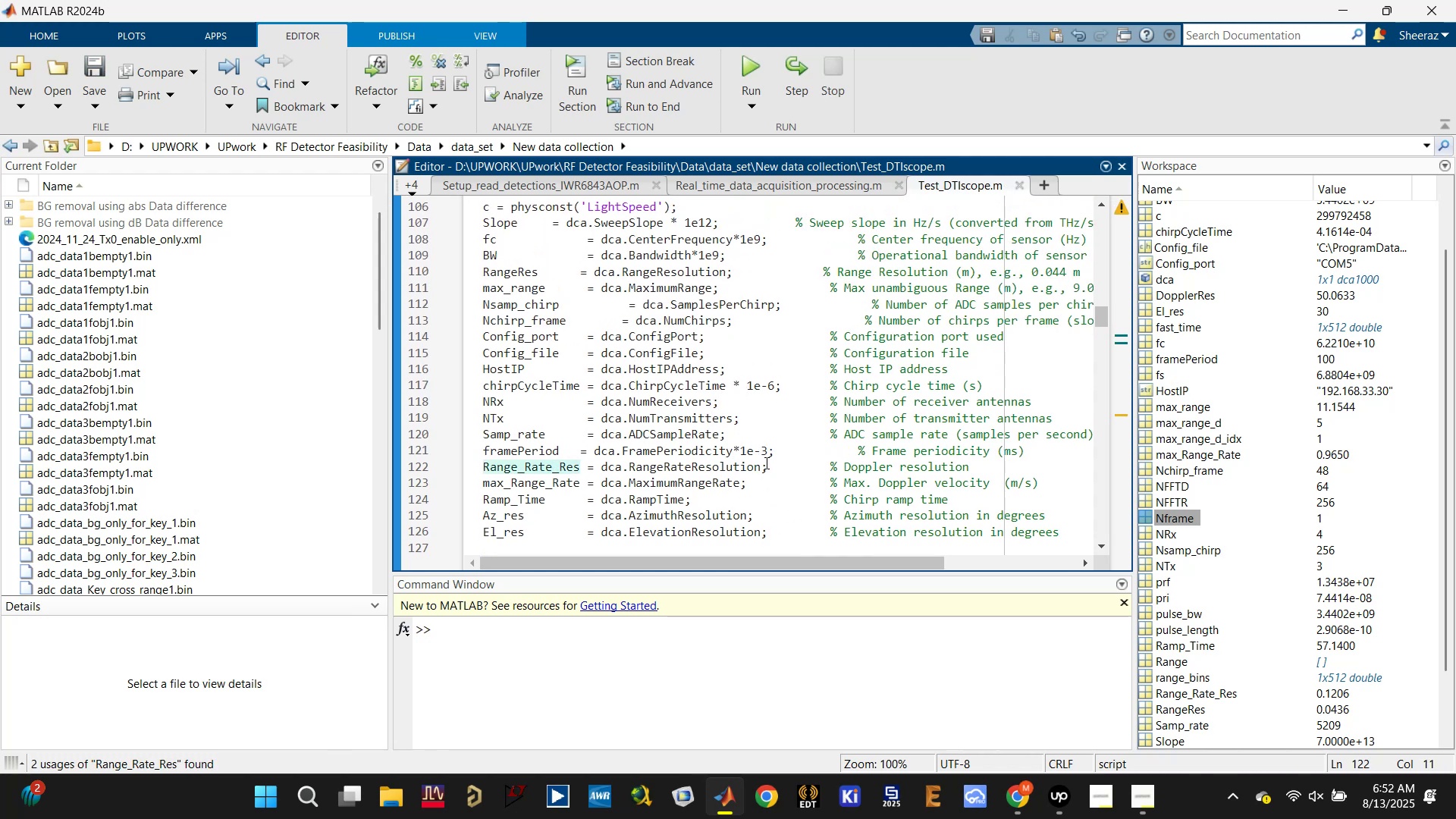 
left_click([767, 469])
 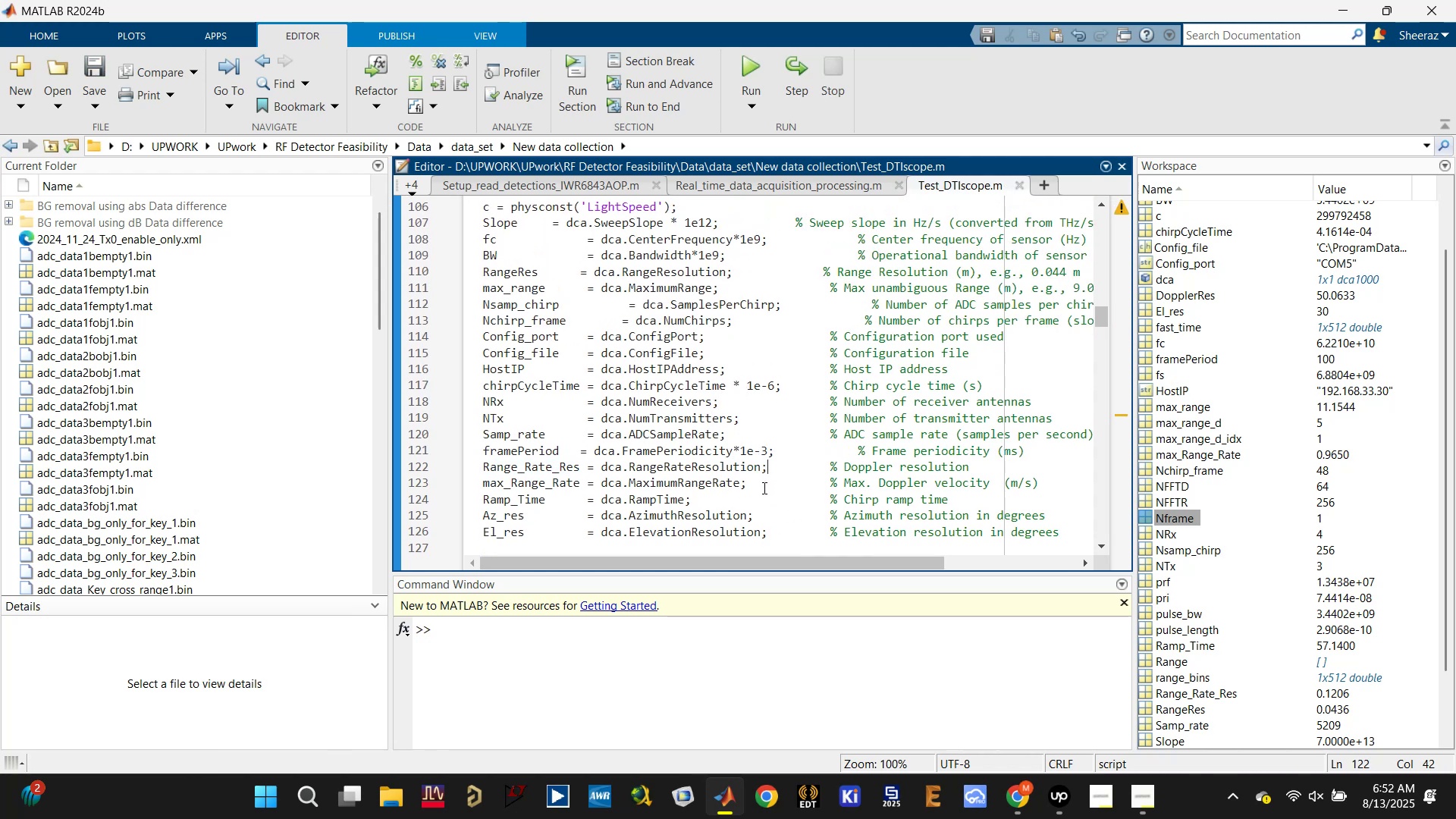 
left_click([719, 484])
 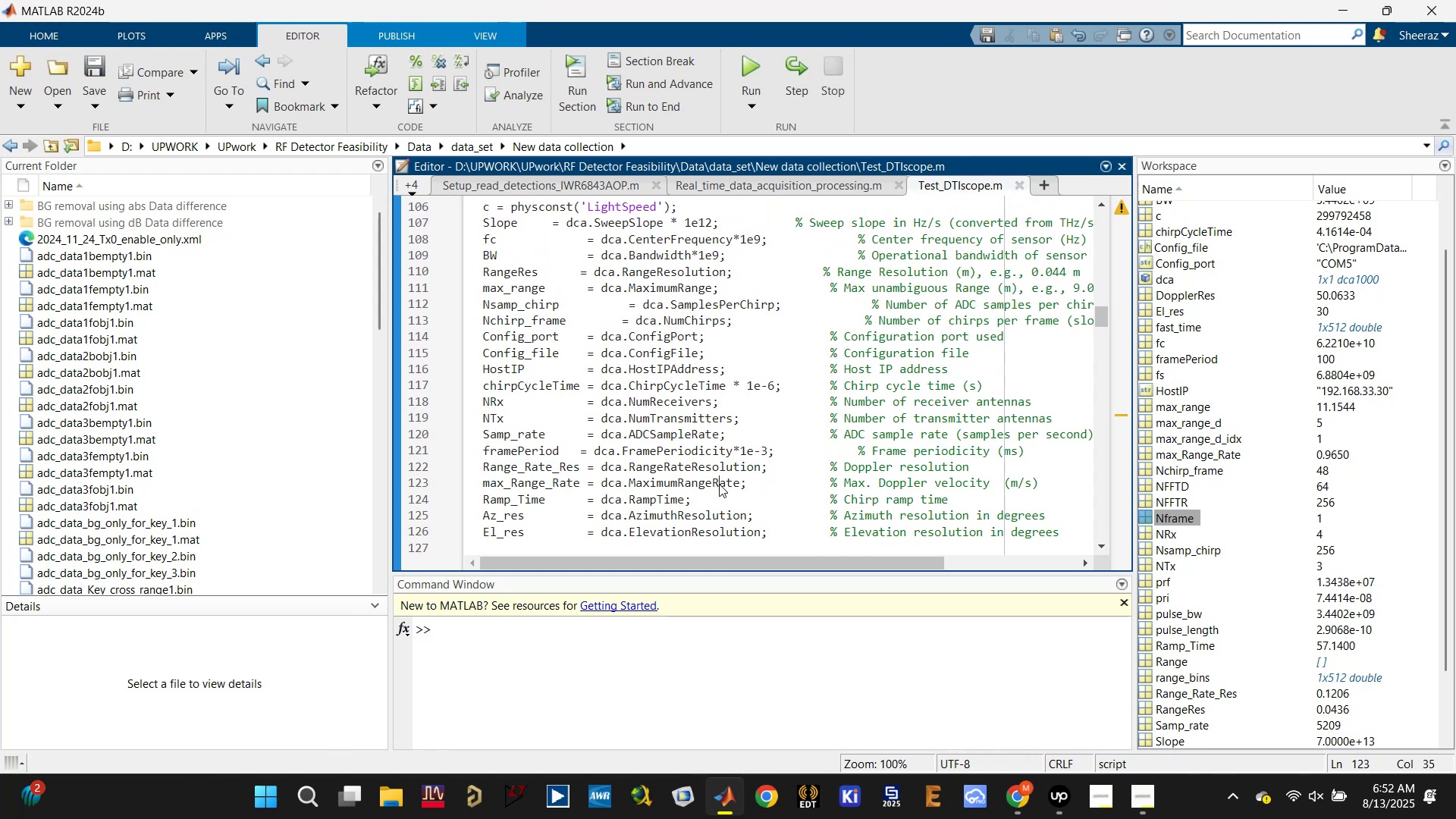 
key(Control+S)
 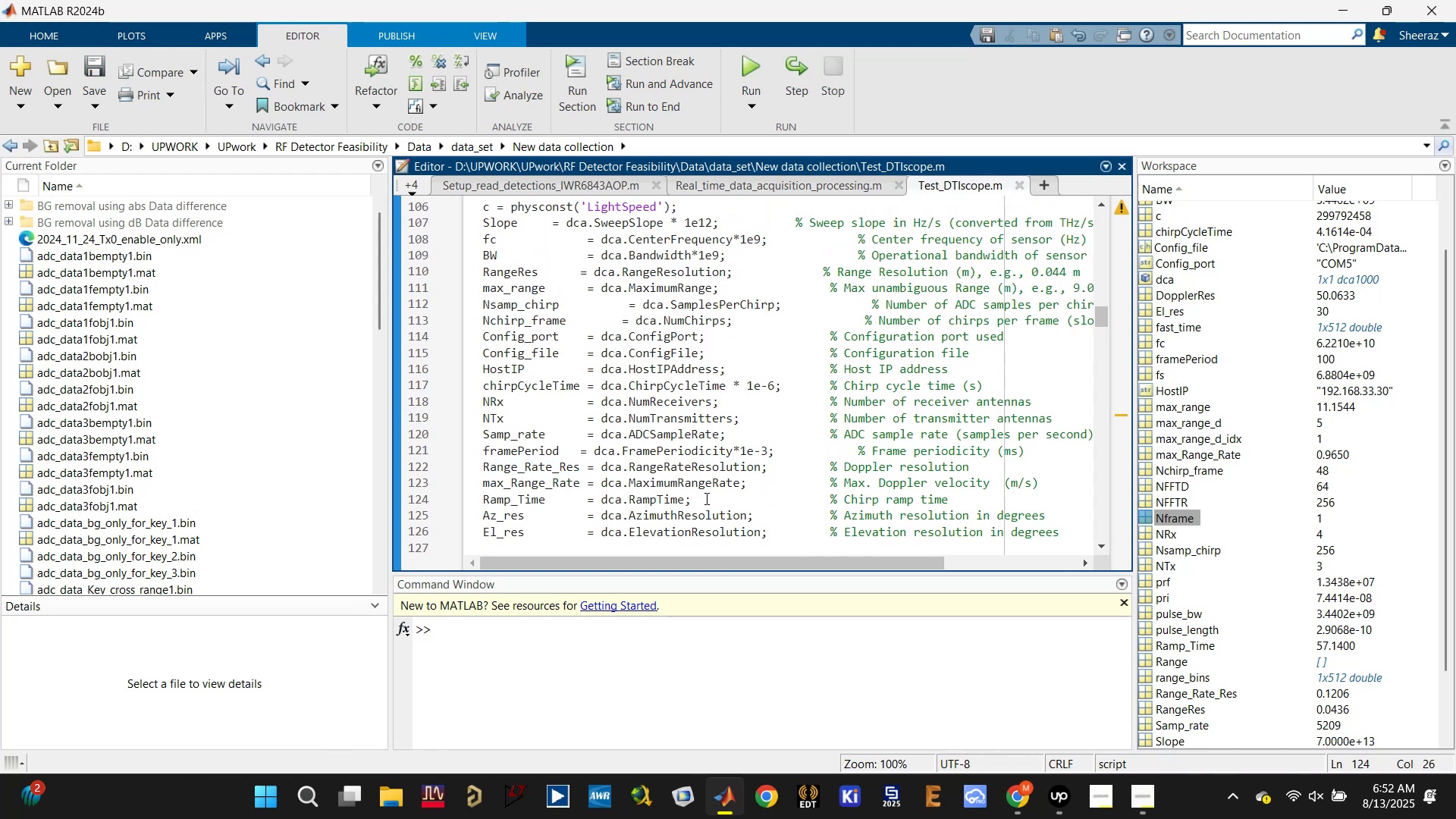 
left_click([686, 501])
 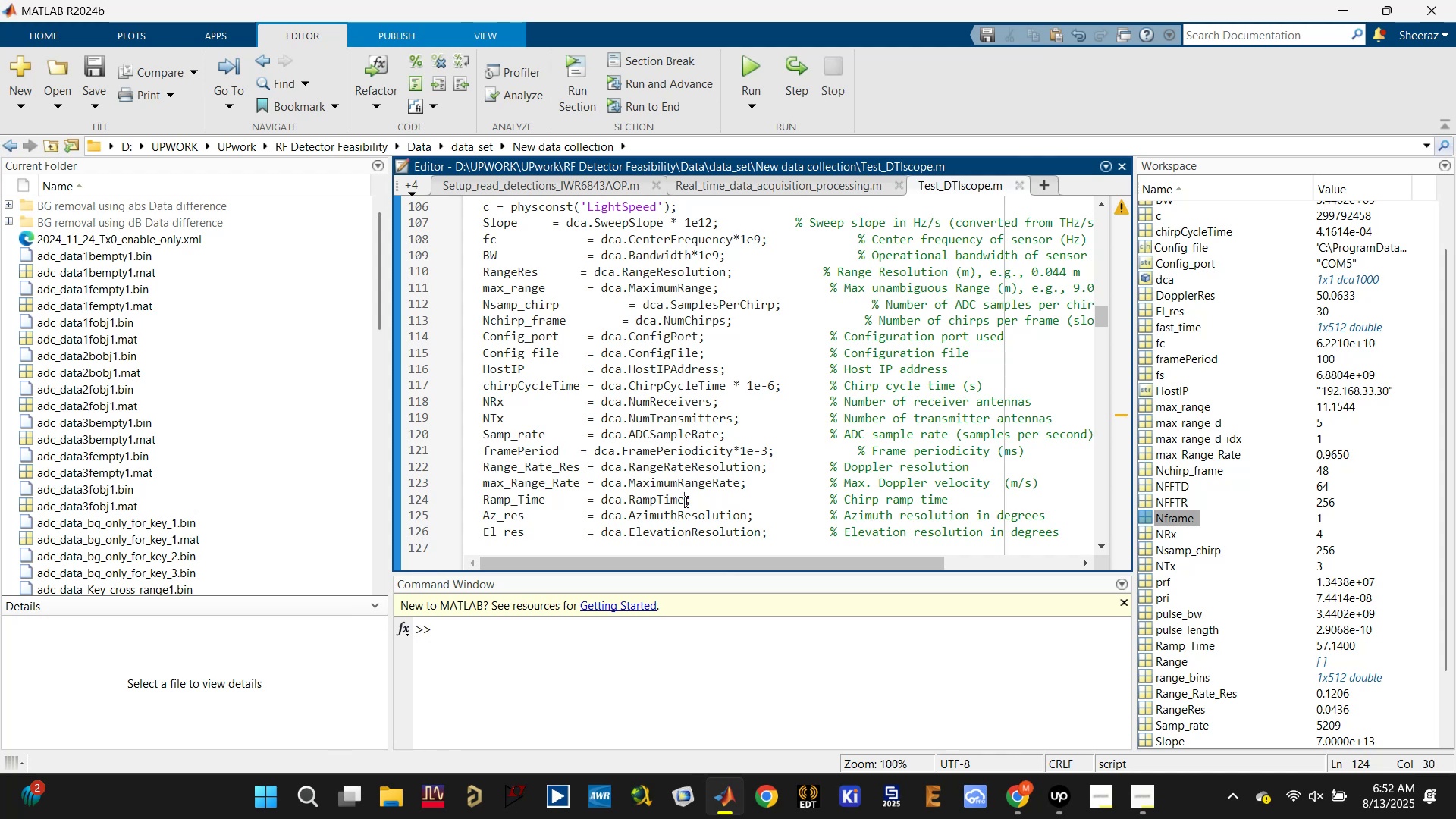 
hold_key(key=ShiftLeft, duration=0.84)
 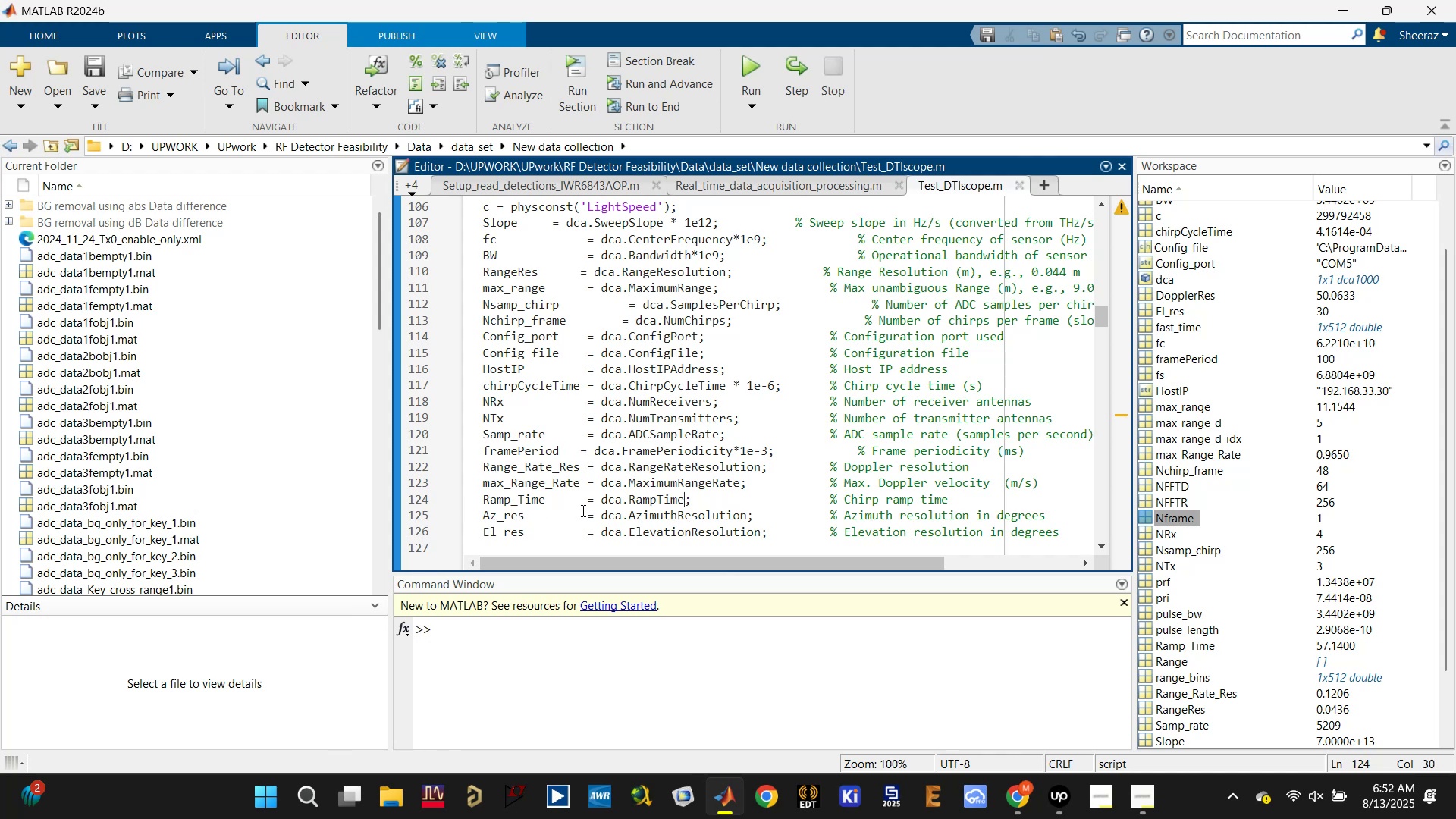 
type(*1e=[NumLock]-6)
key(Backspace)
 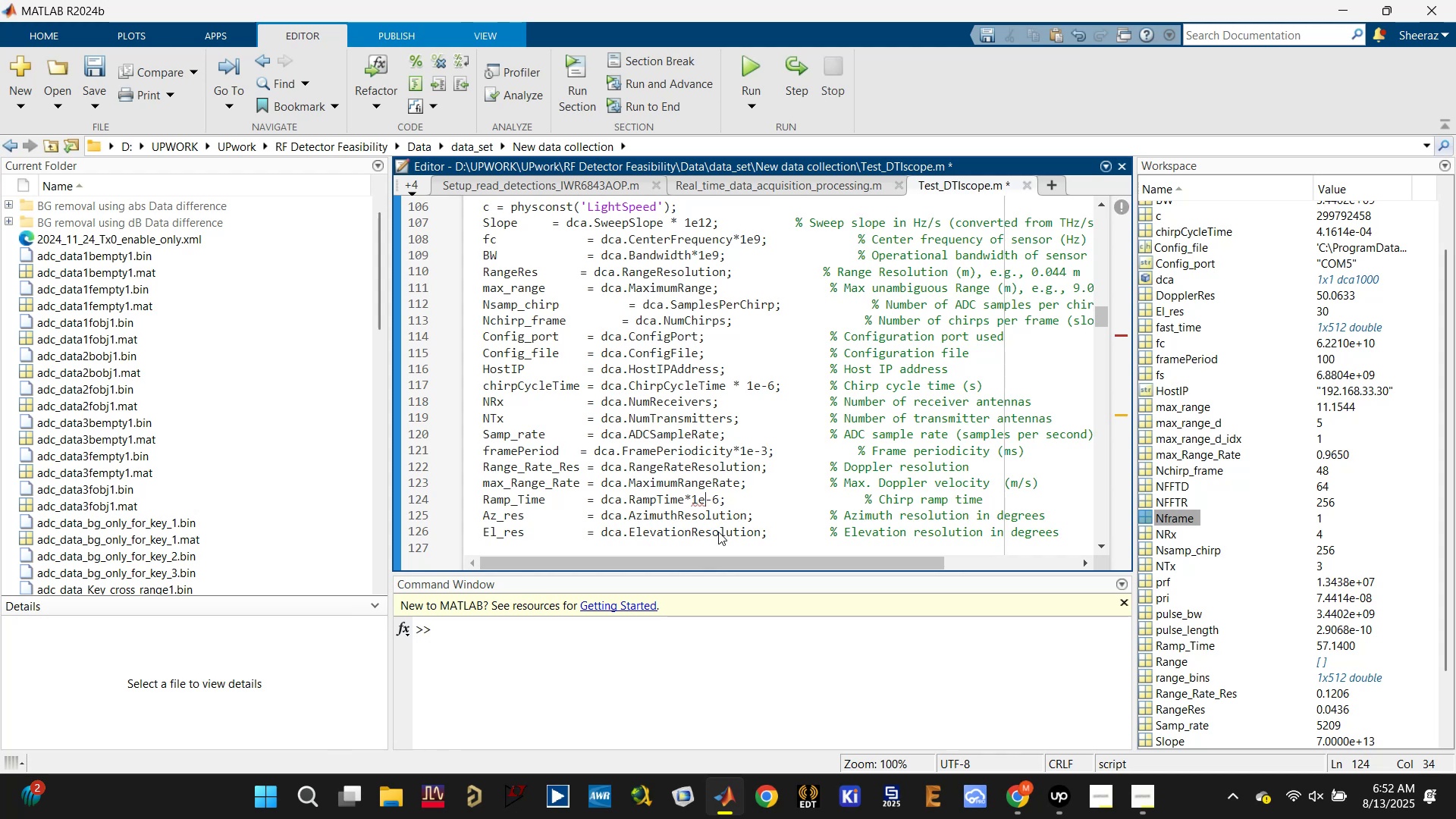 
key(Control+S)
 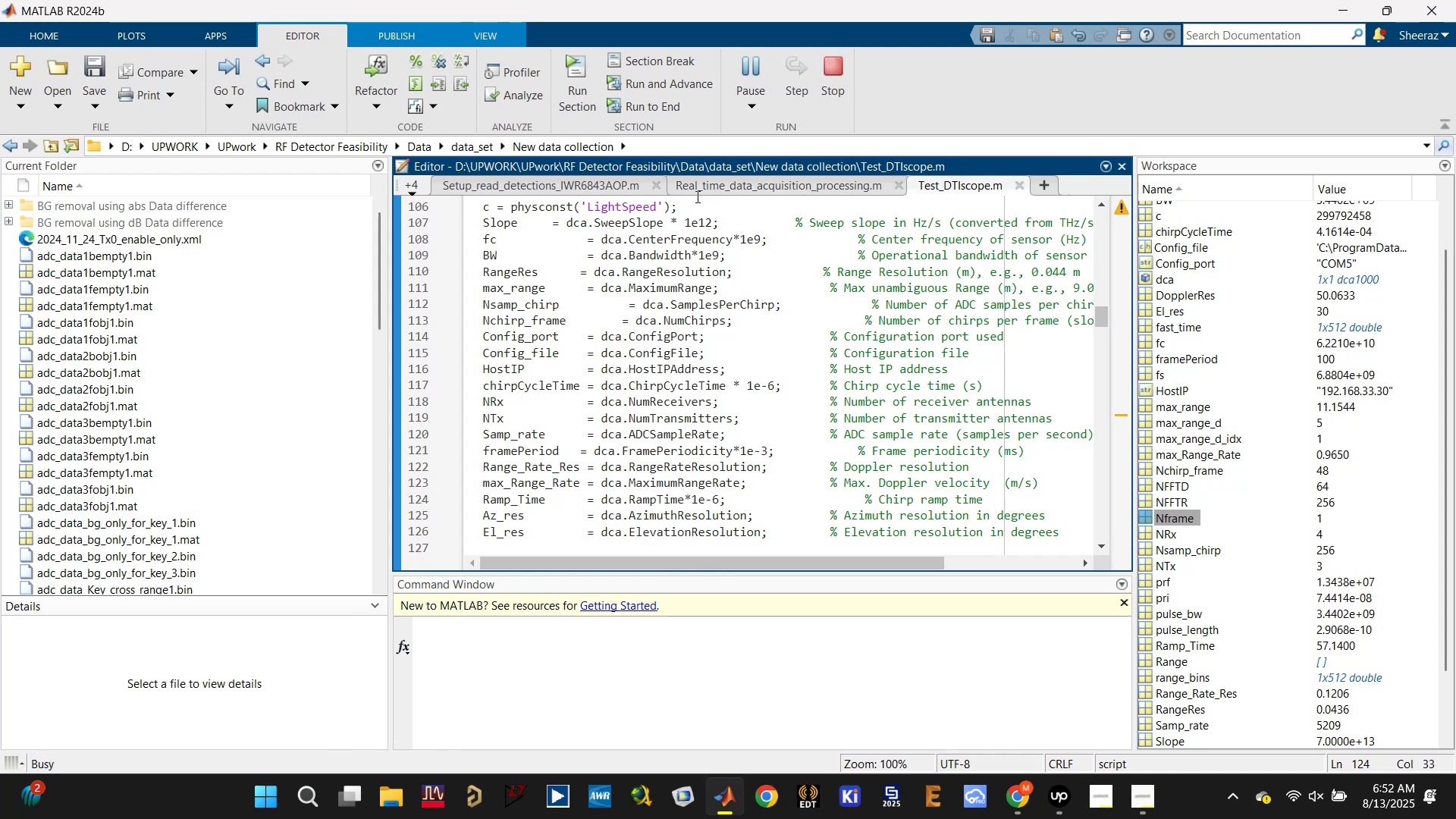 
wait(7.1)
 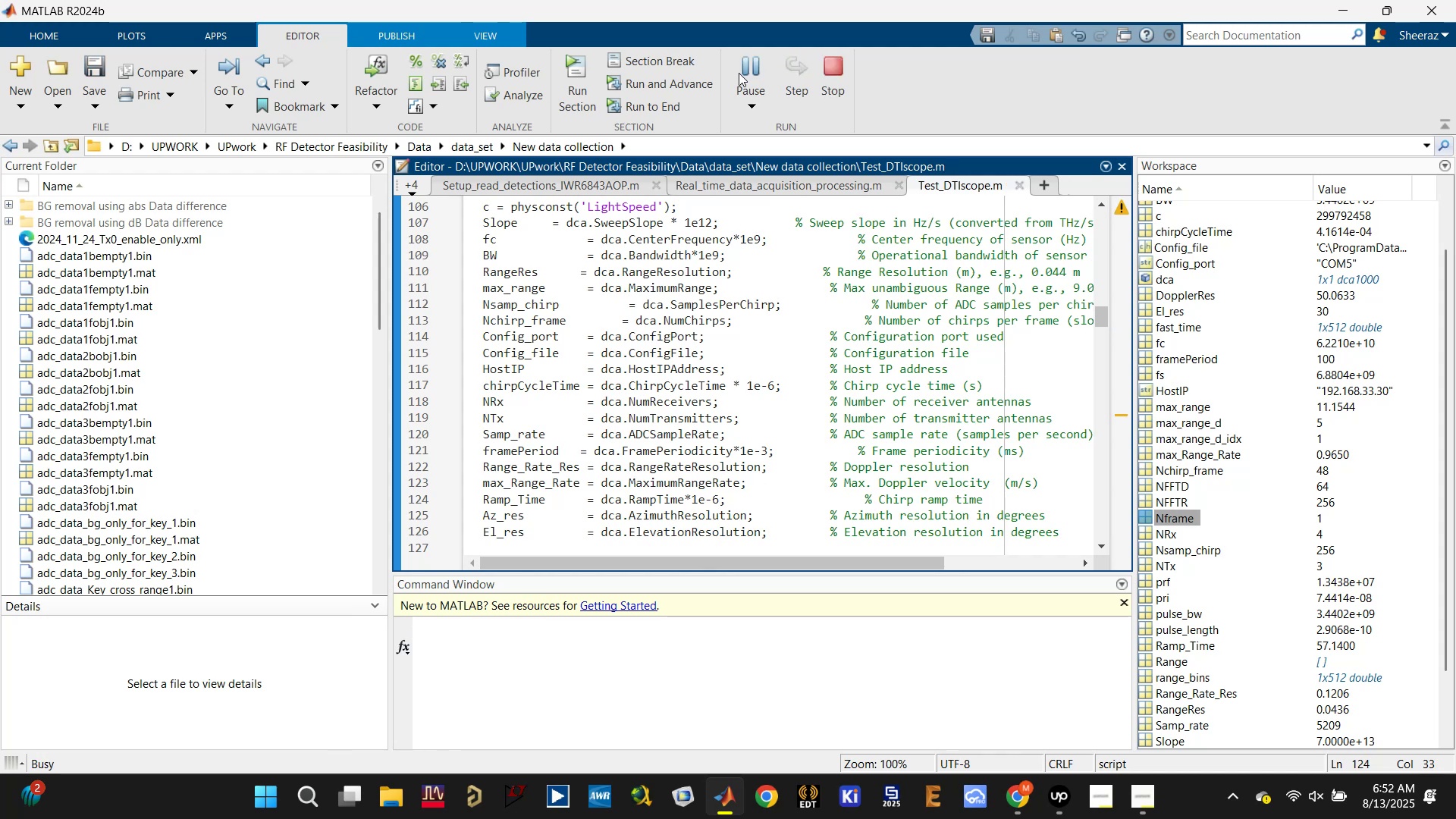 
scroll: coordinate [706, 394], scroll_direction: down, amount: 8.0
 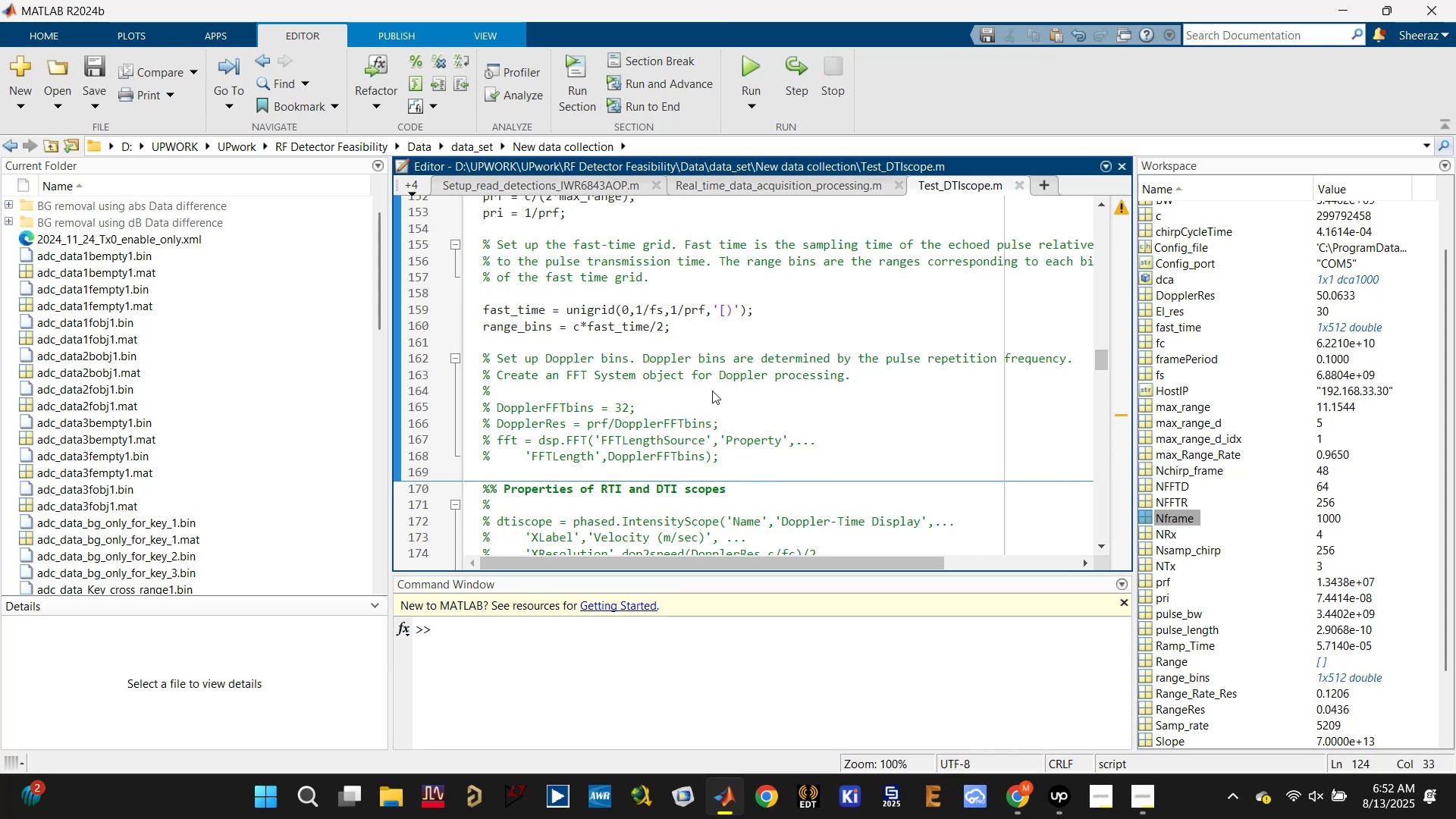 
wait(7.32)
 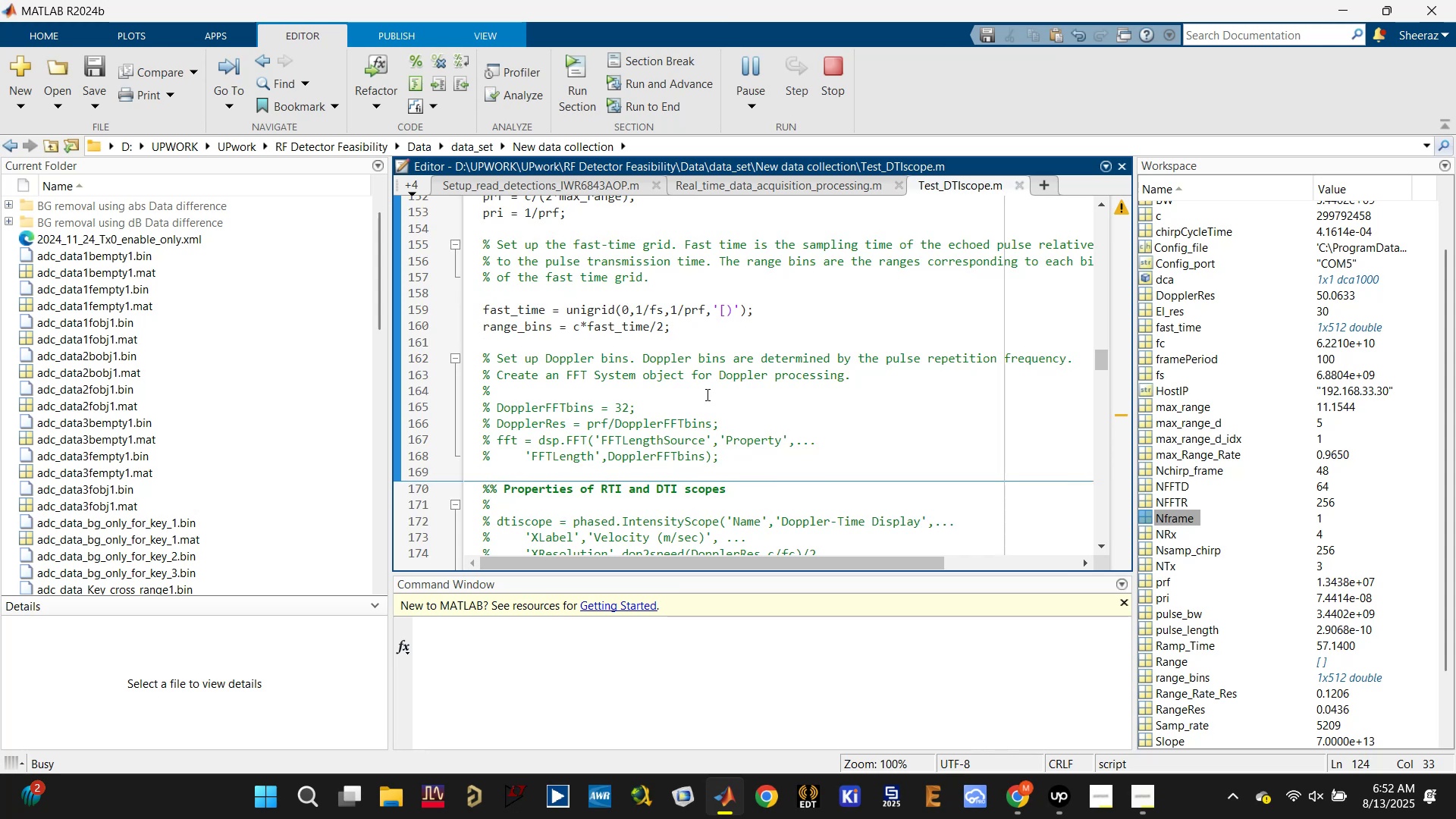 
mouse_move([1334, 526])
 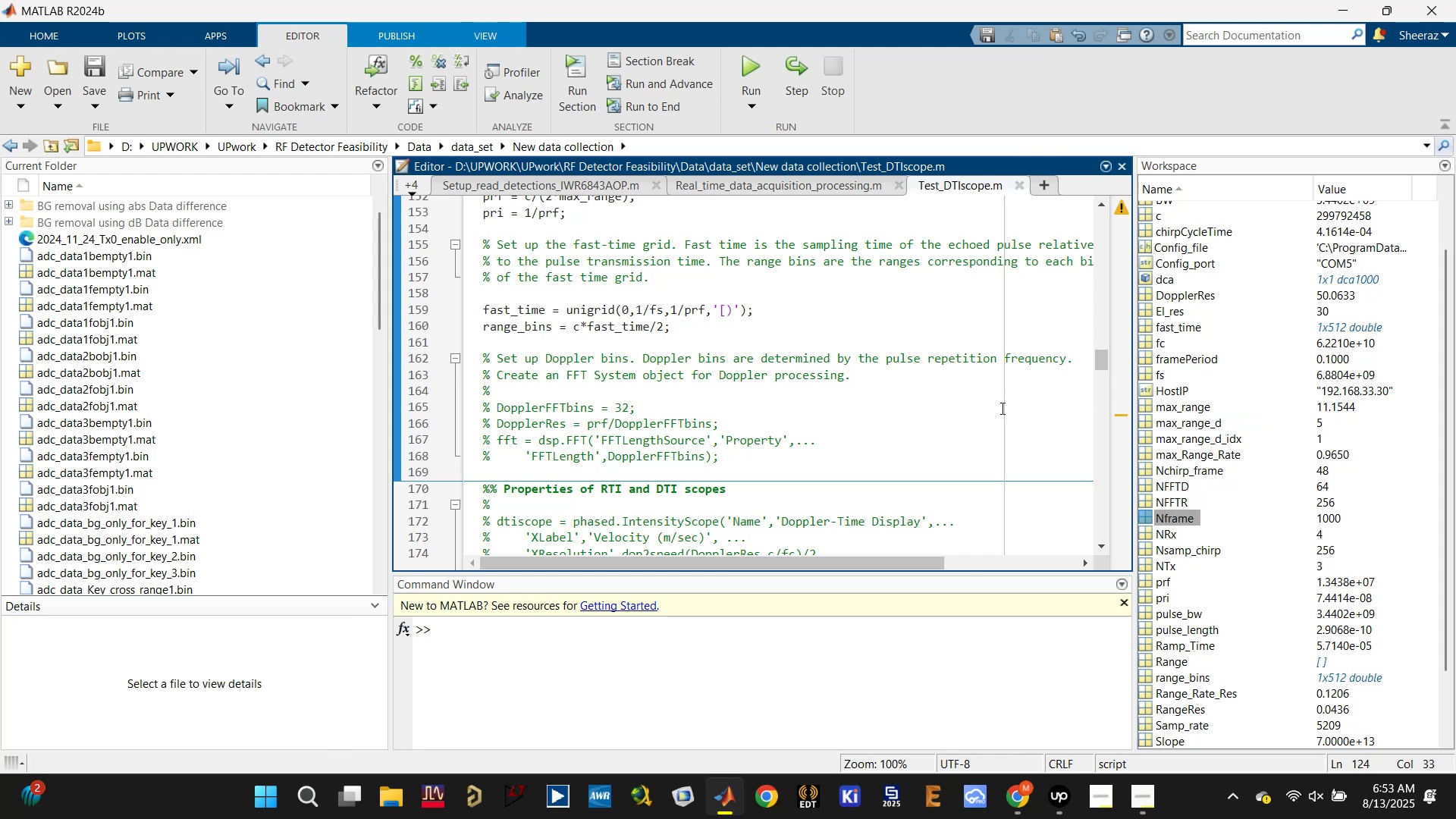 
scroll: coordinate [750, 425], scroll_direction: down, amount: 10.0
 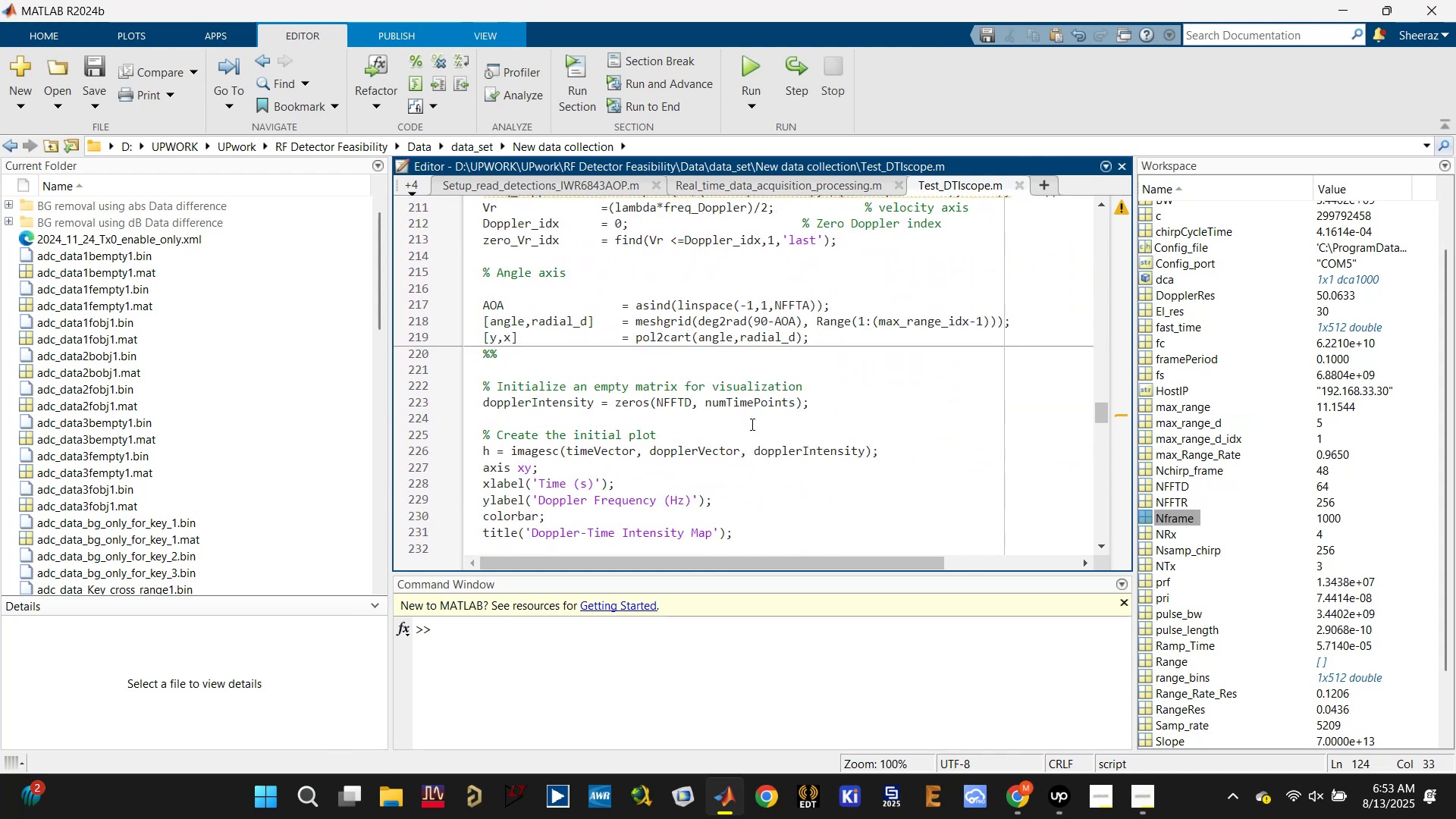 
scroll: coordinate [659, 431], scroll_direction: up, amount: 5.0
 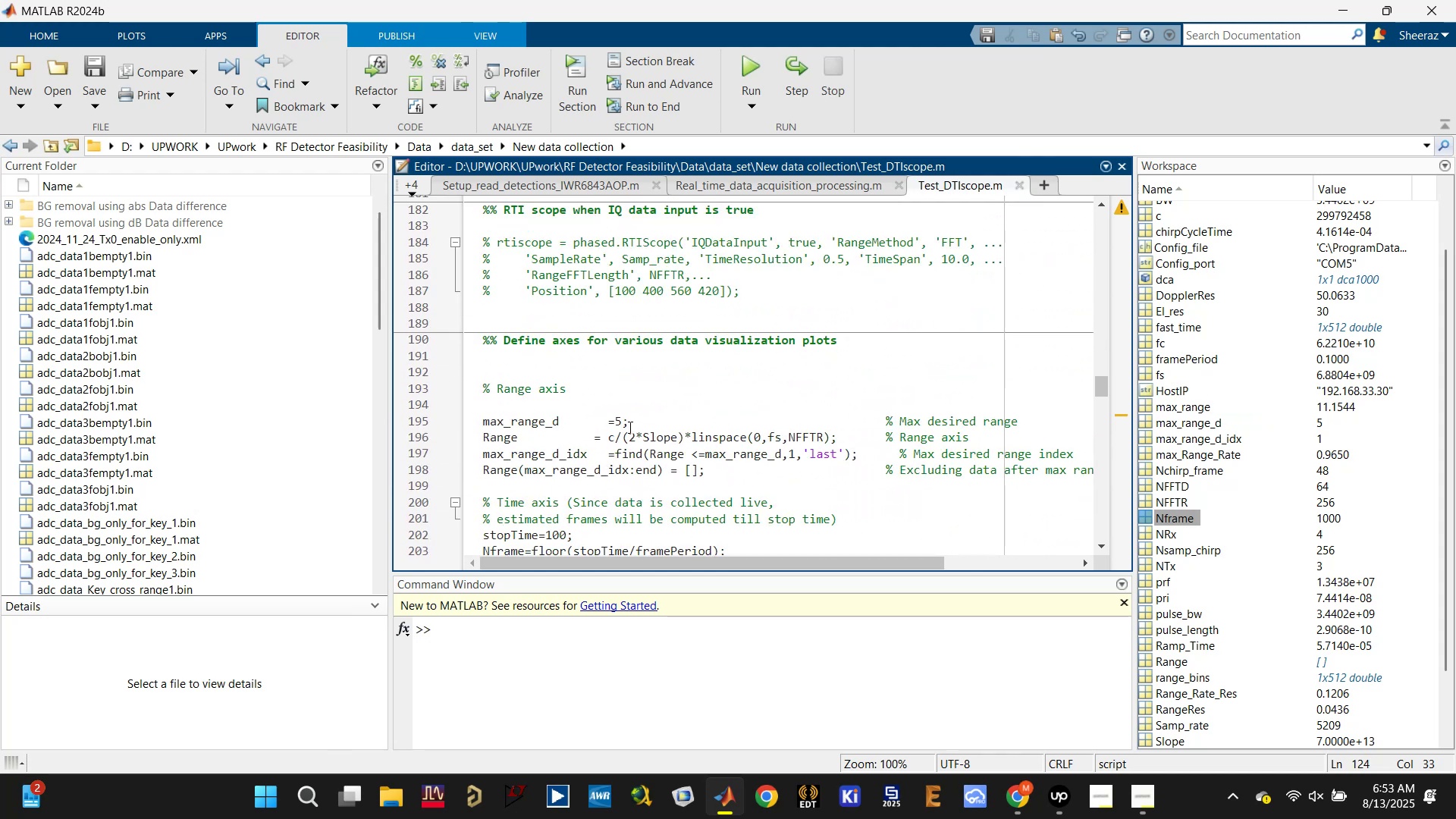 
scroll: coordinate [614, 423], scroll_direction: down, amount: 1.0
 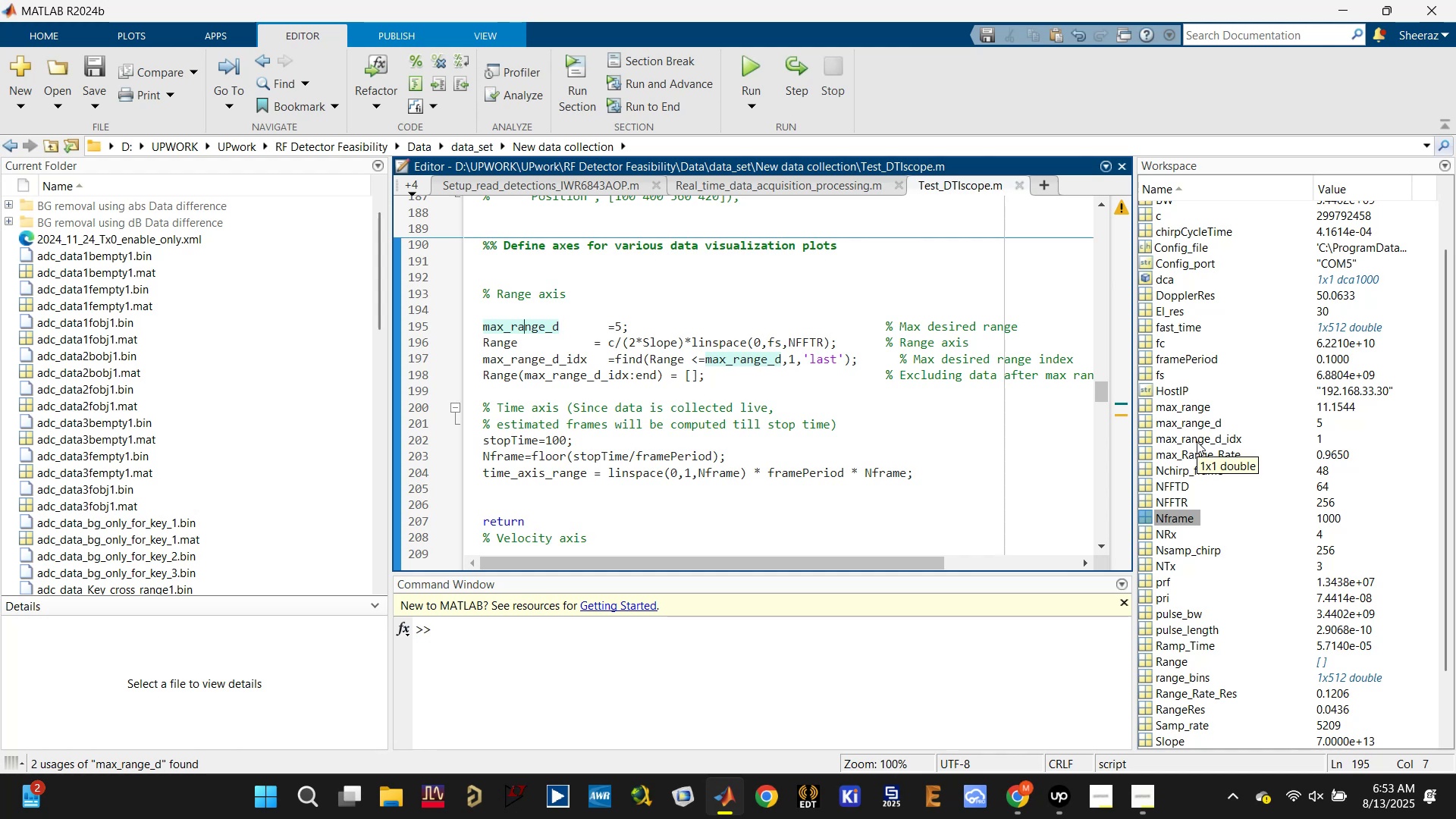 
wait(10.22)
 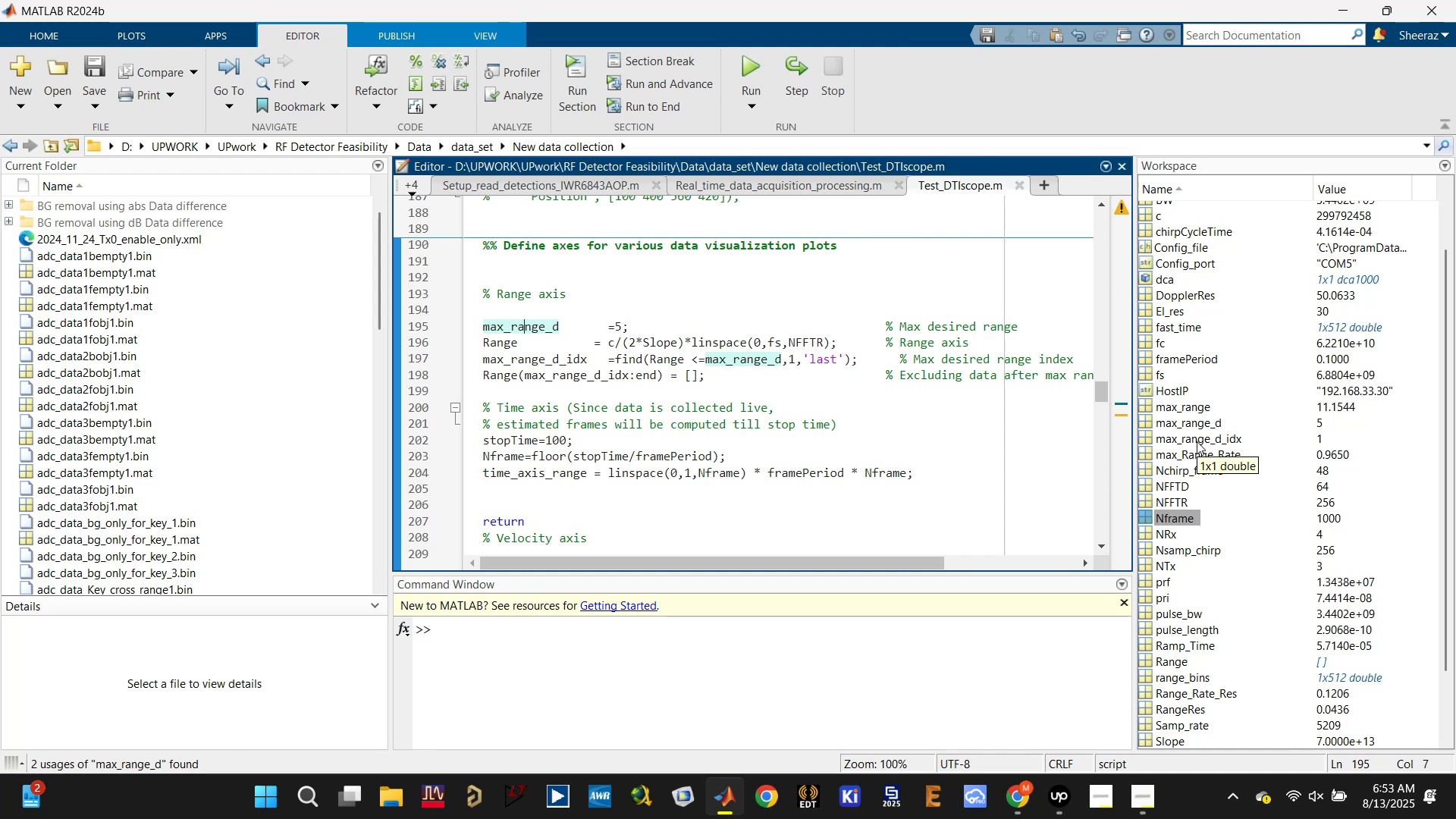 
left_click([649, 340])
 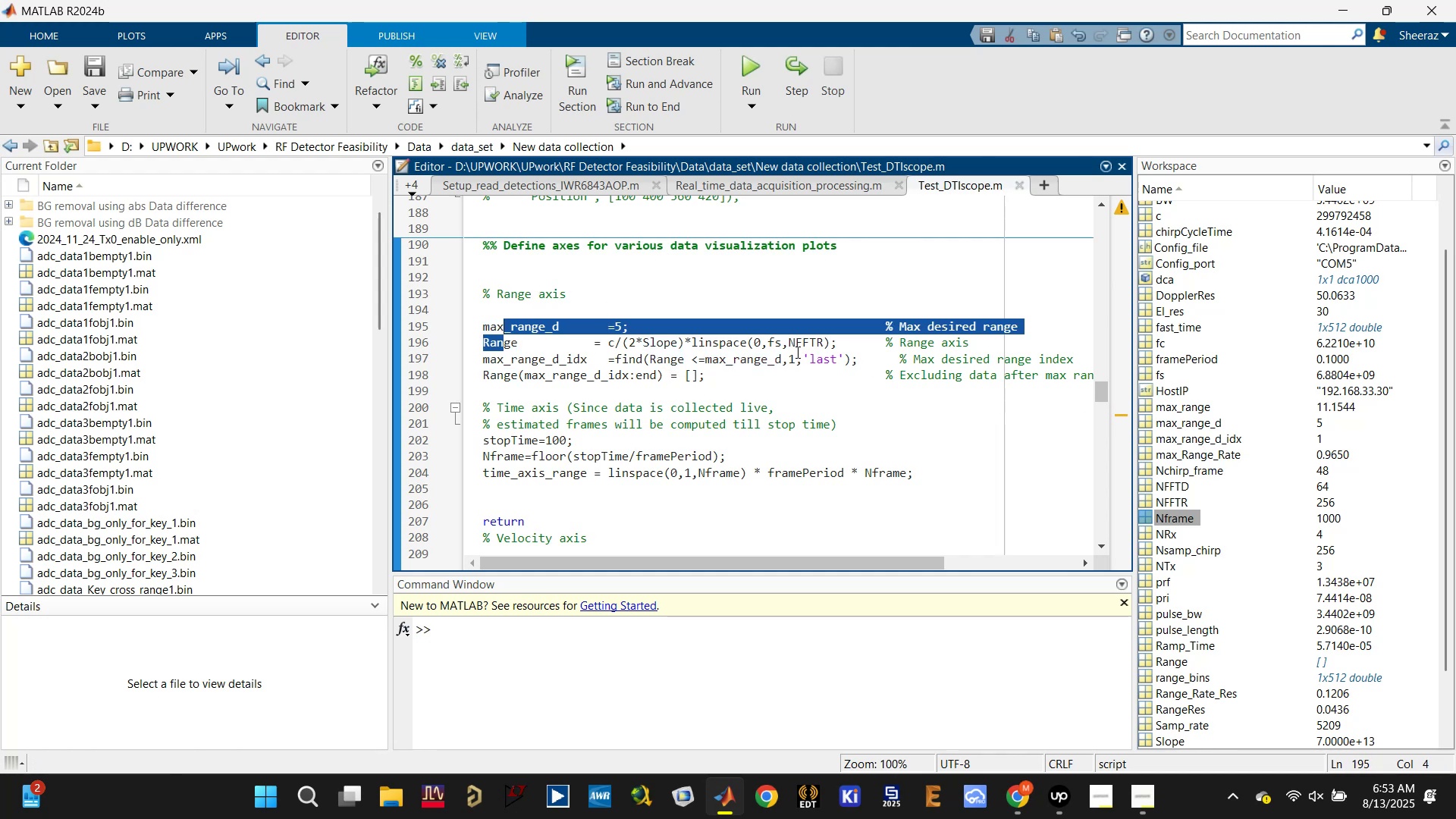 
left_click([777, 340])
 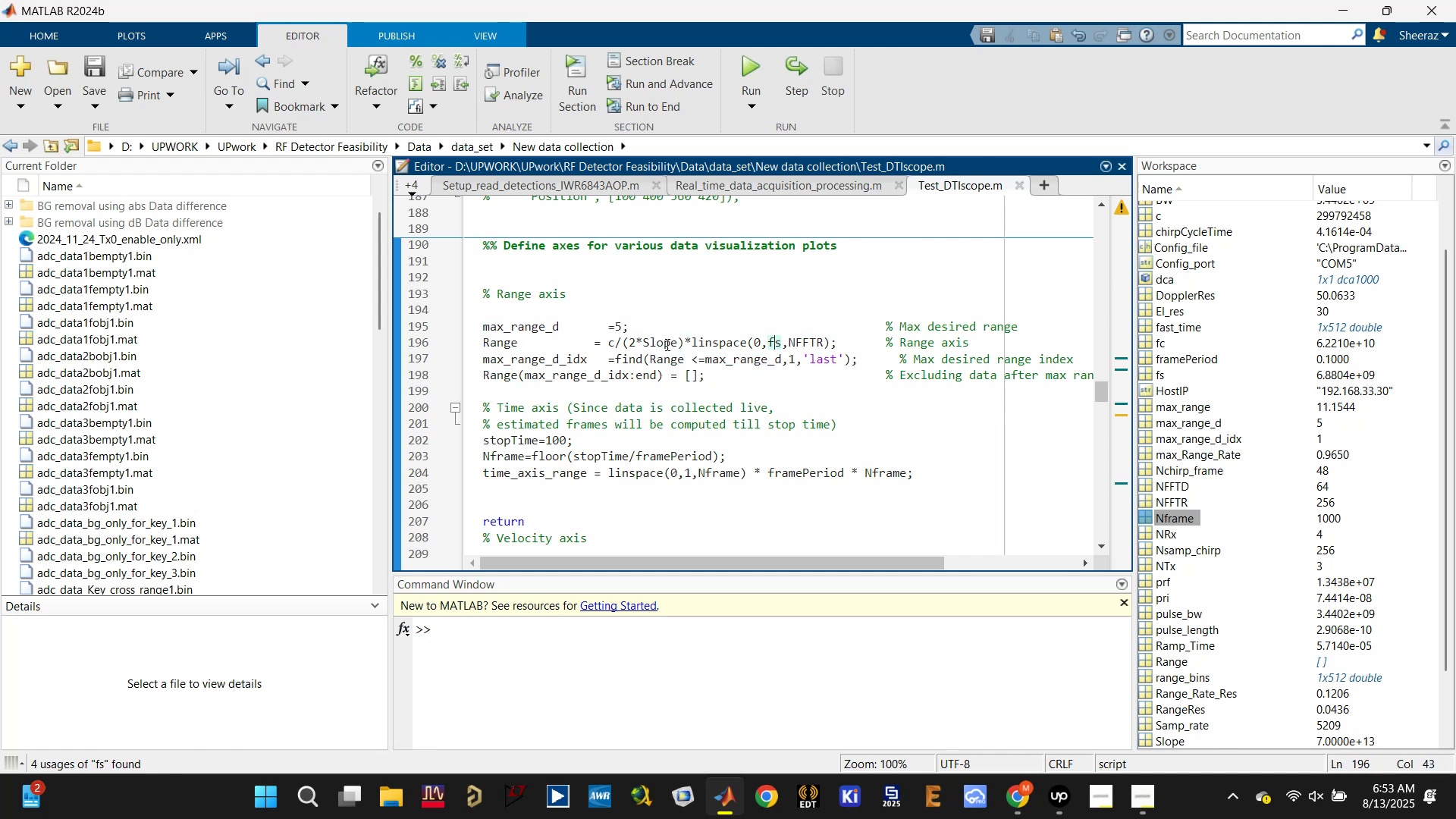 
left_click([651, 344])
 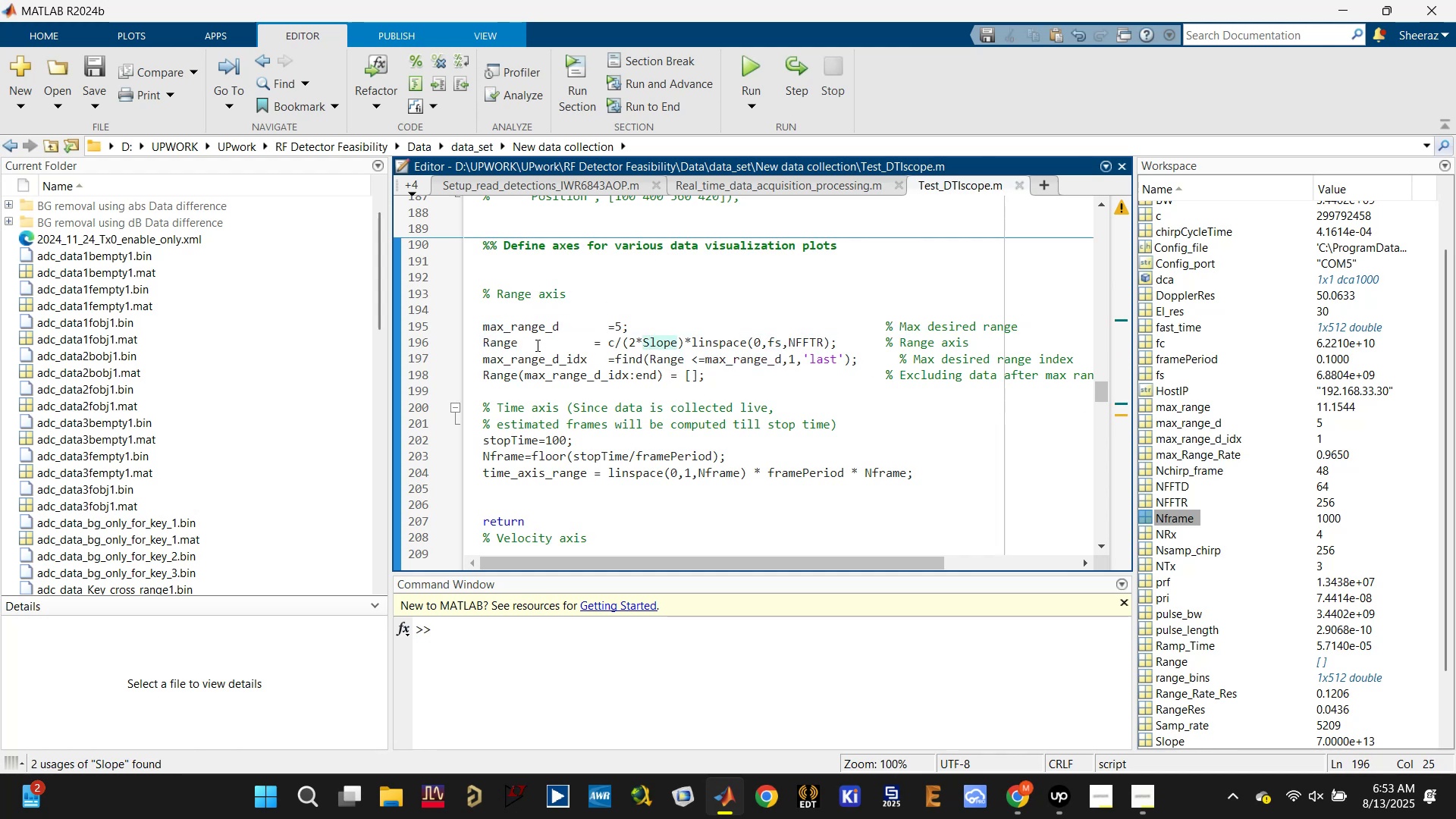 
left_click([504, 342])
 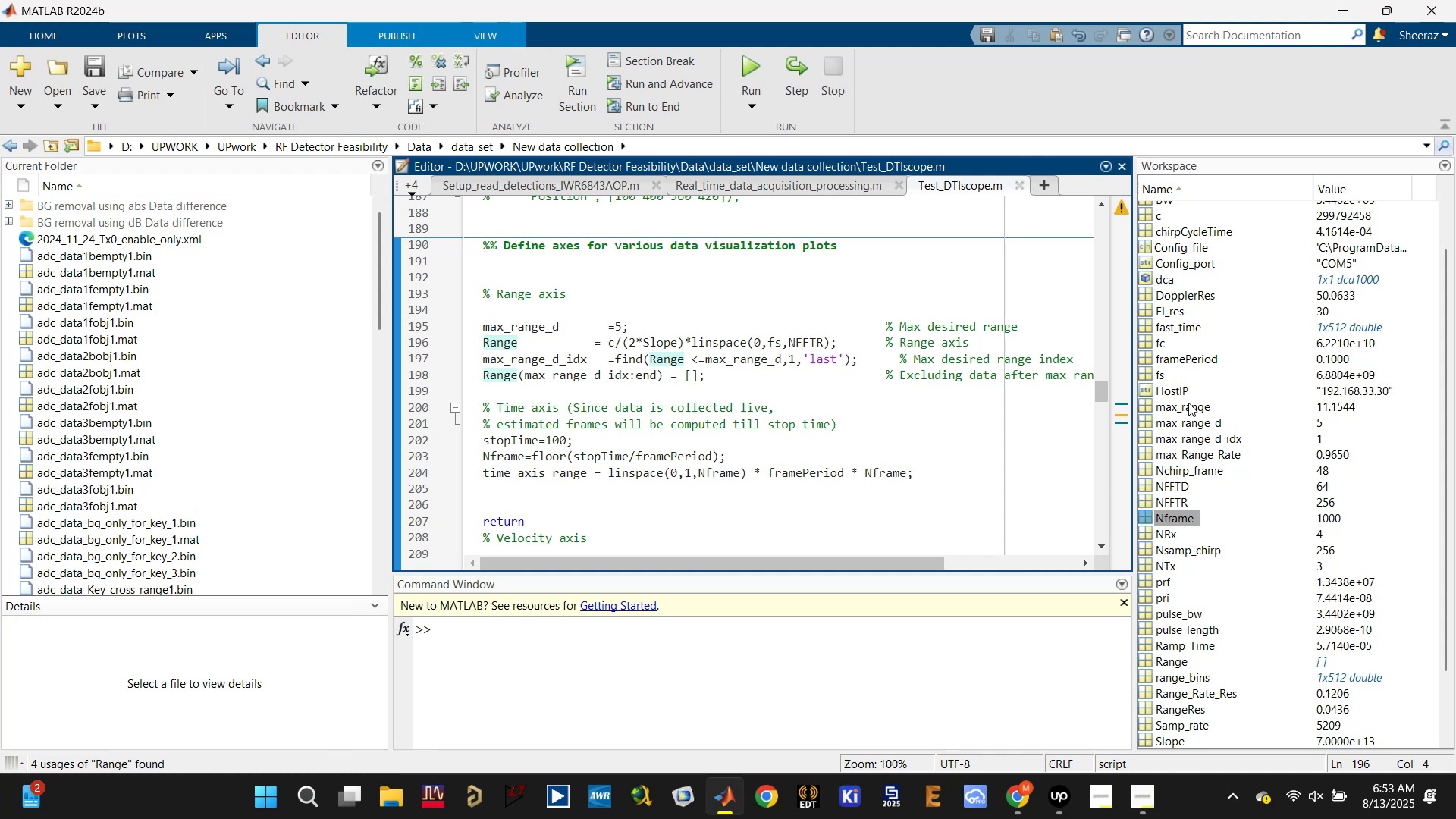 
wait(5.05)
 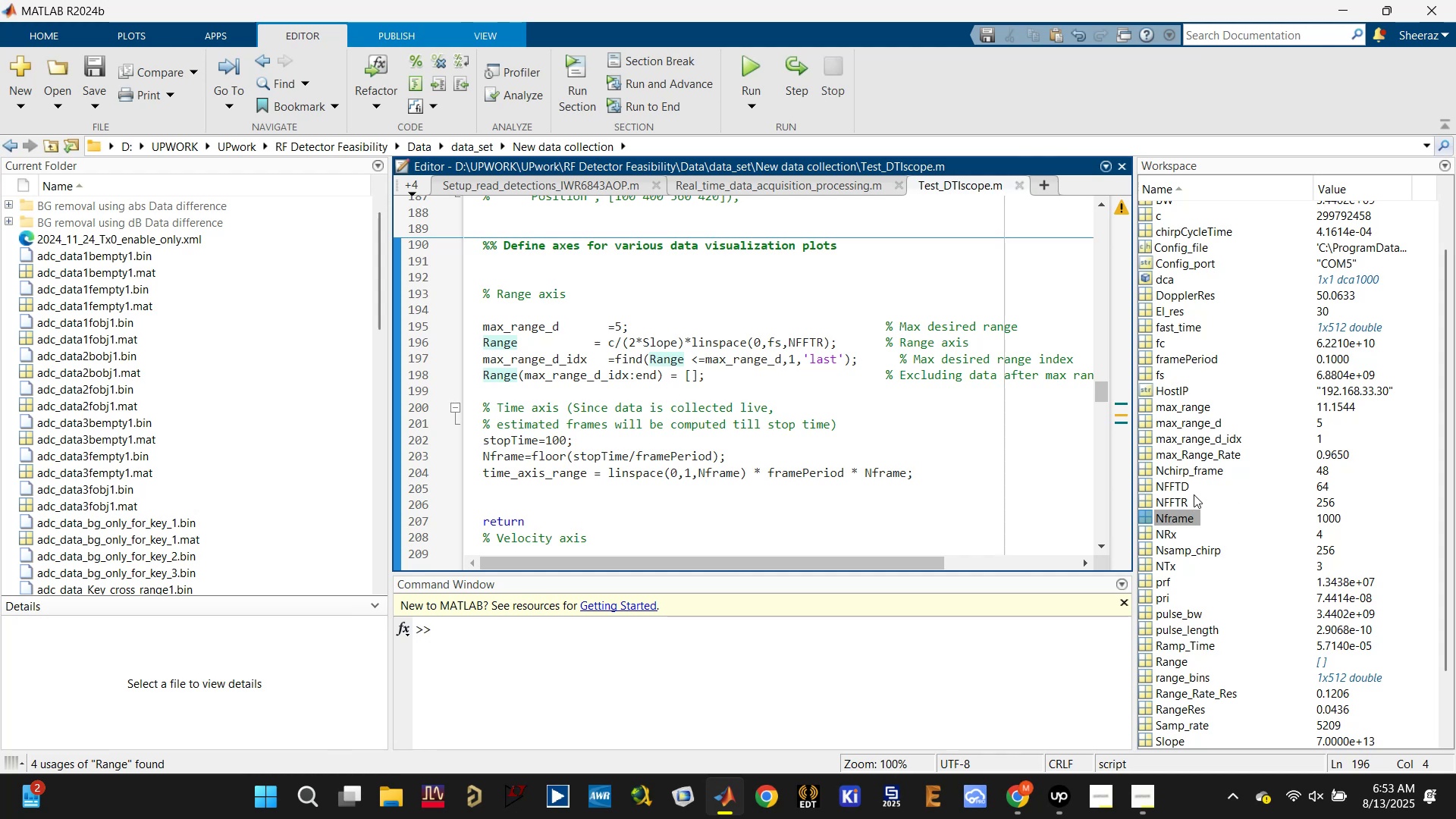 
scroll: coordinate [1174, 568], scroll_direction: down, amount: 1.0
 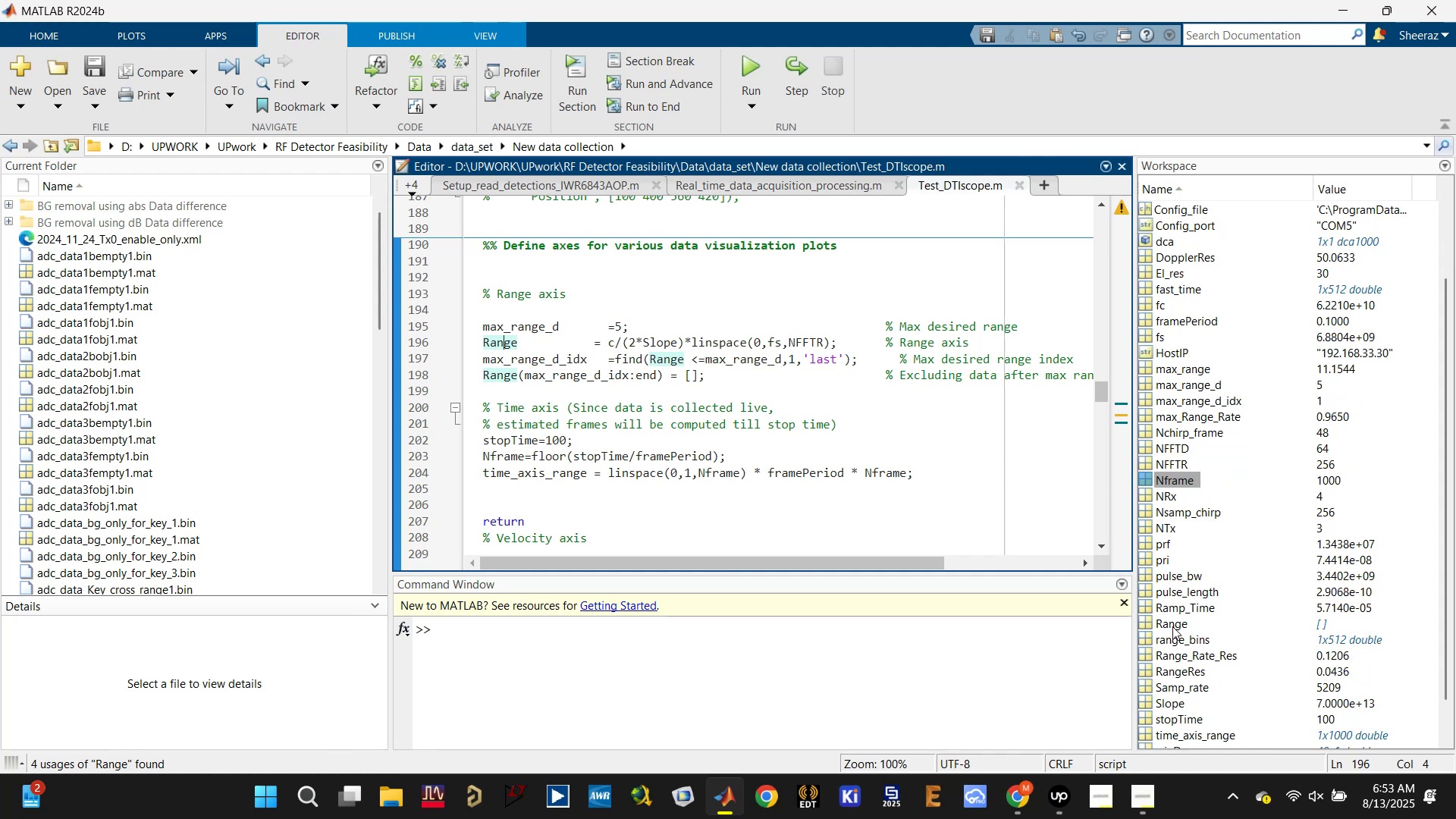 
left_click([1172, 626])
 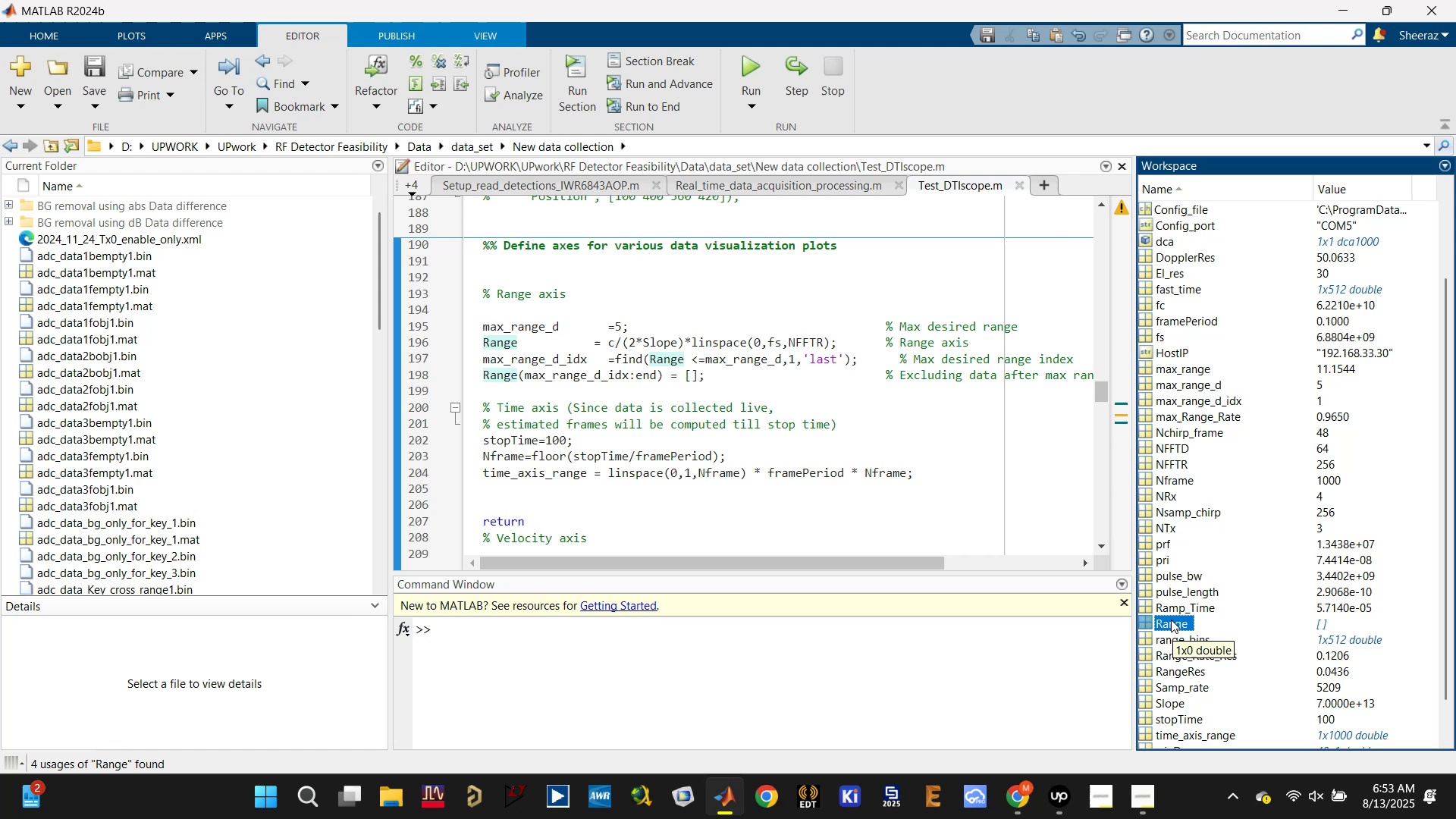 
wait(5.35)
 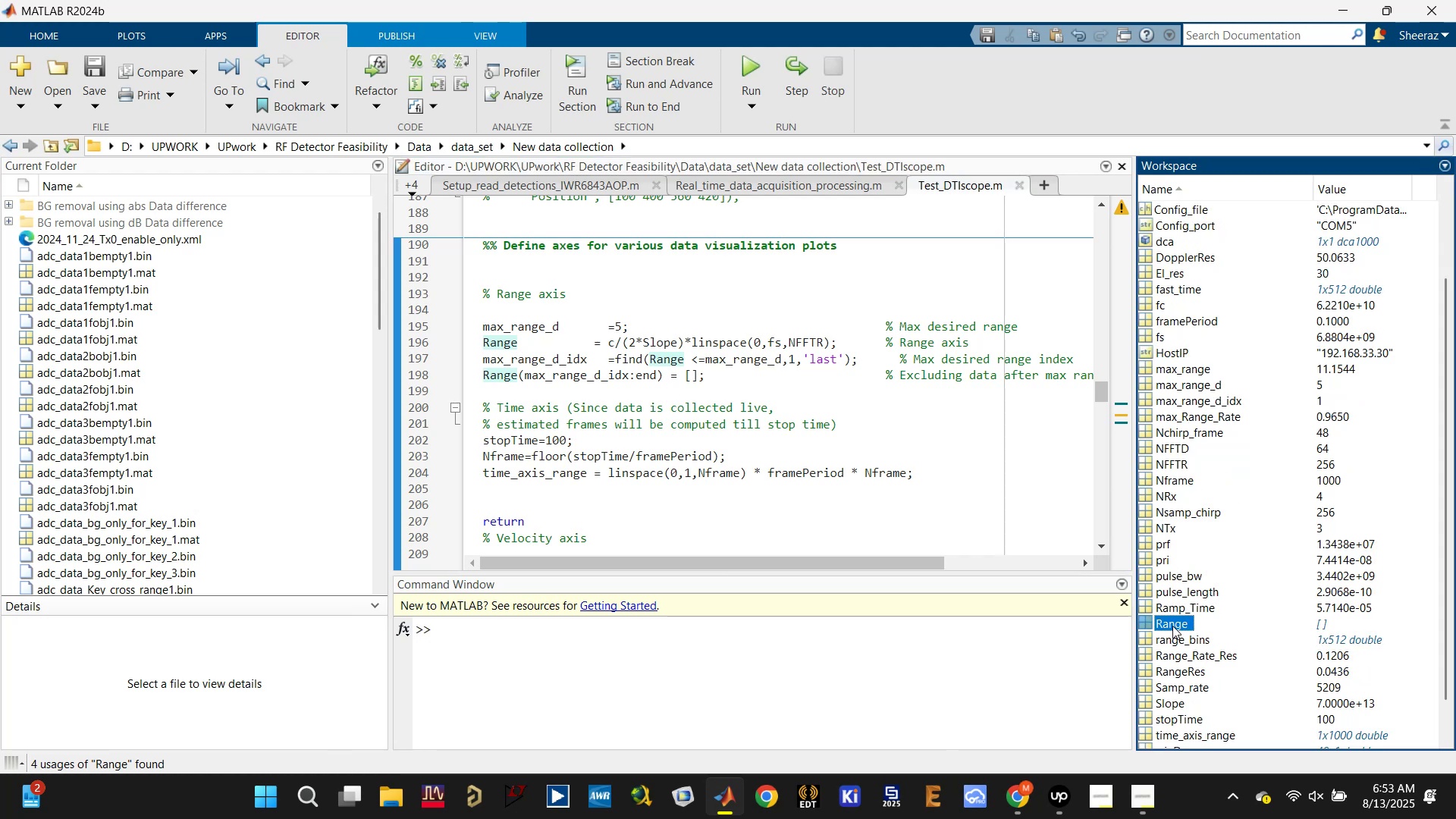 
left_click([615, 384])
 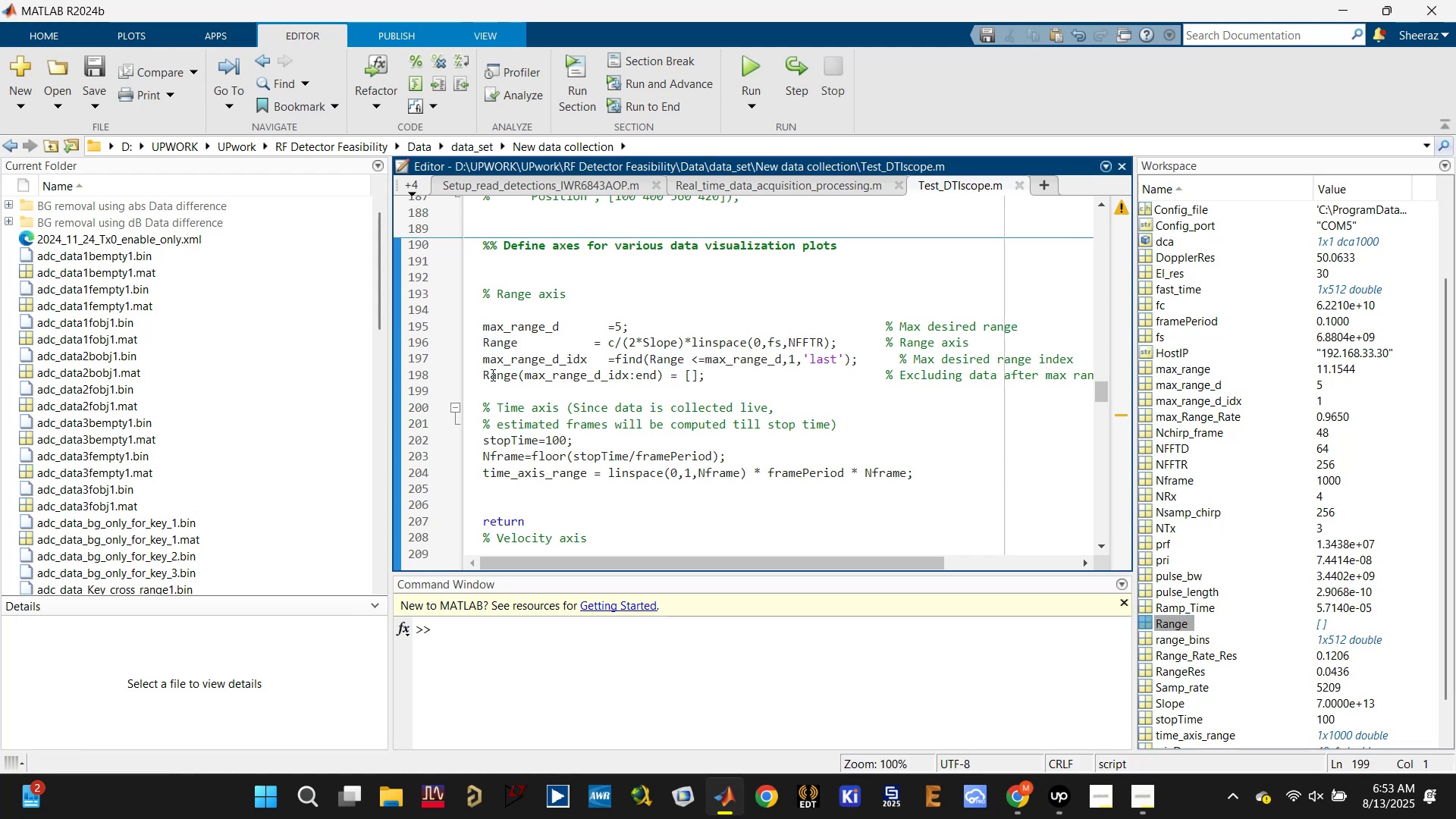 
left_click([483, 372])
 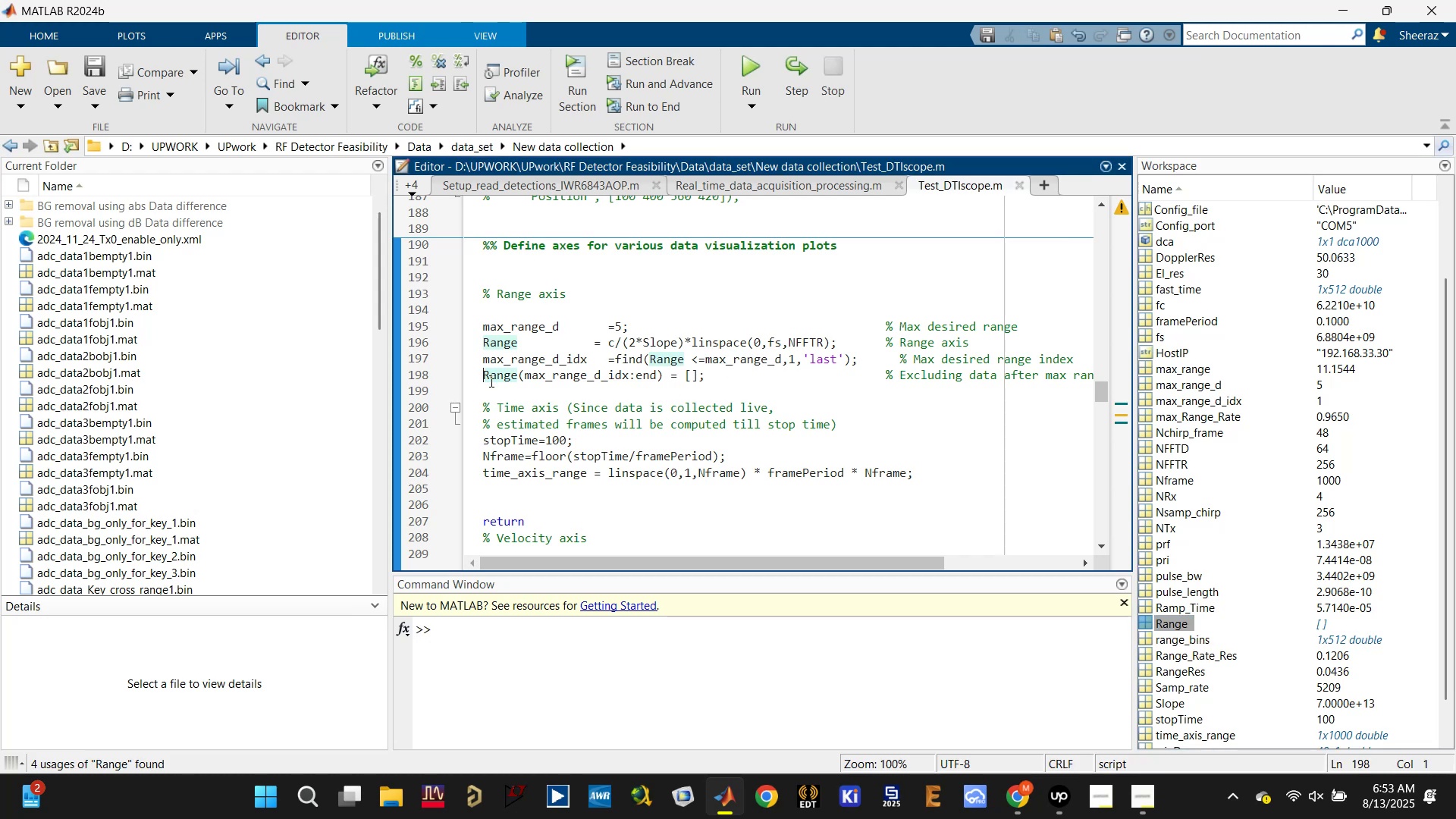 
key(Control+R)
 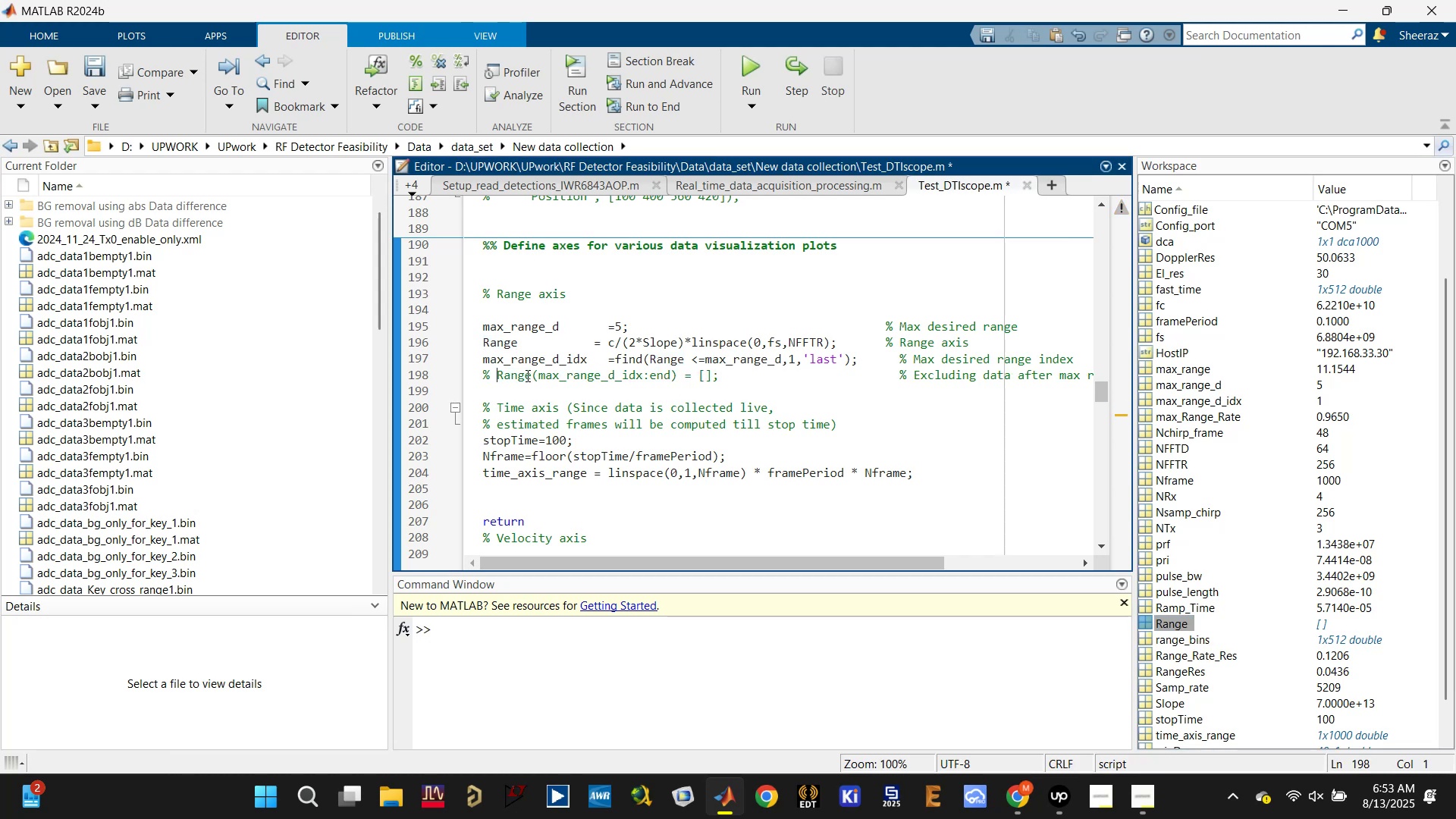 
key(Control+S)
 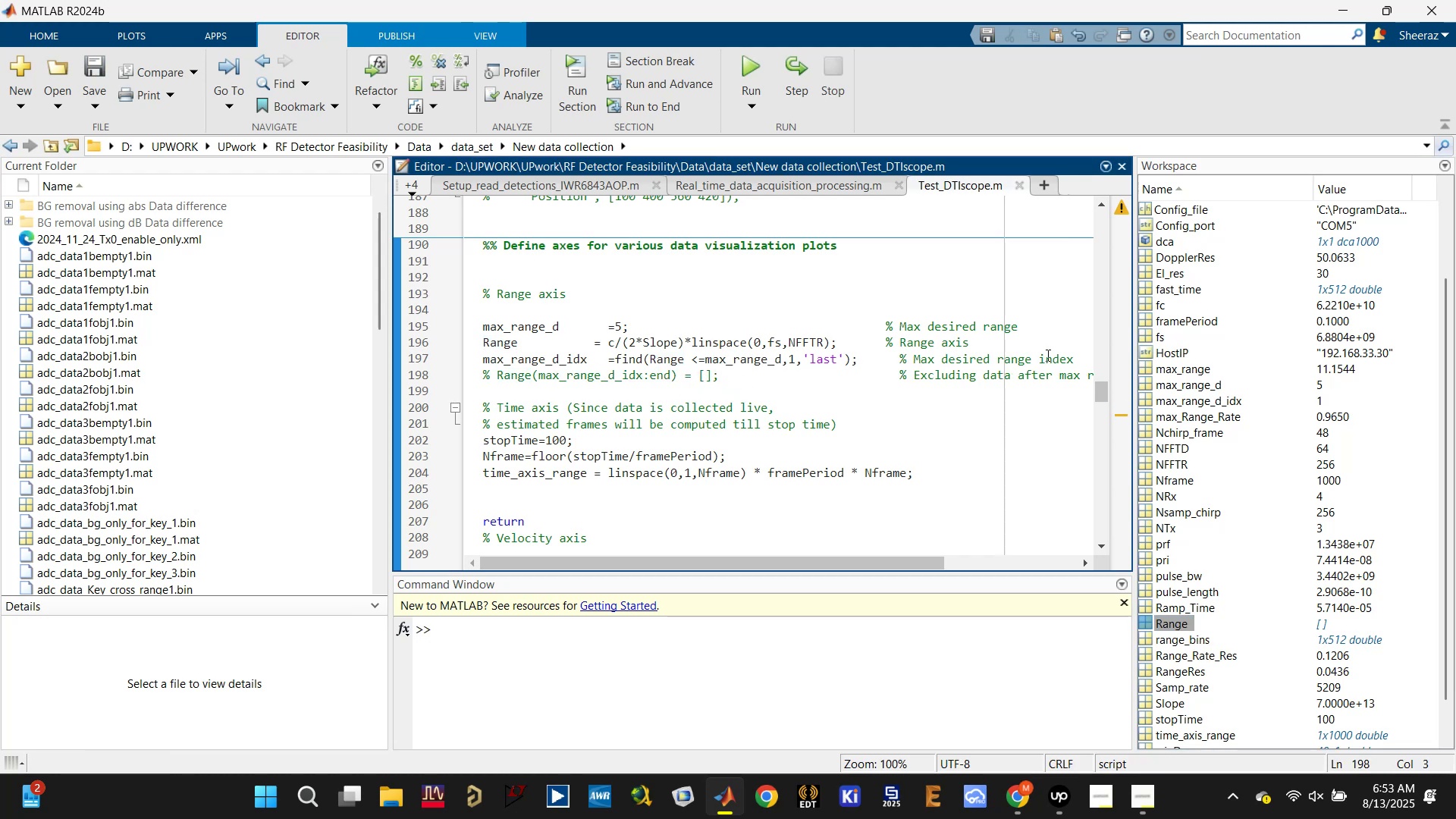 
left_click([1077, 359])
 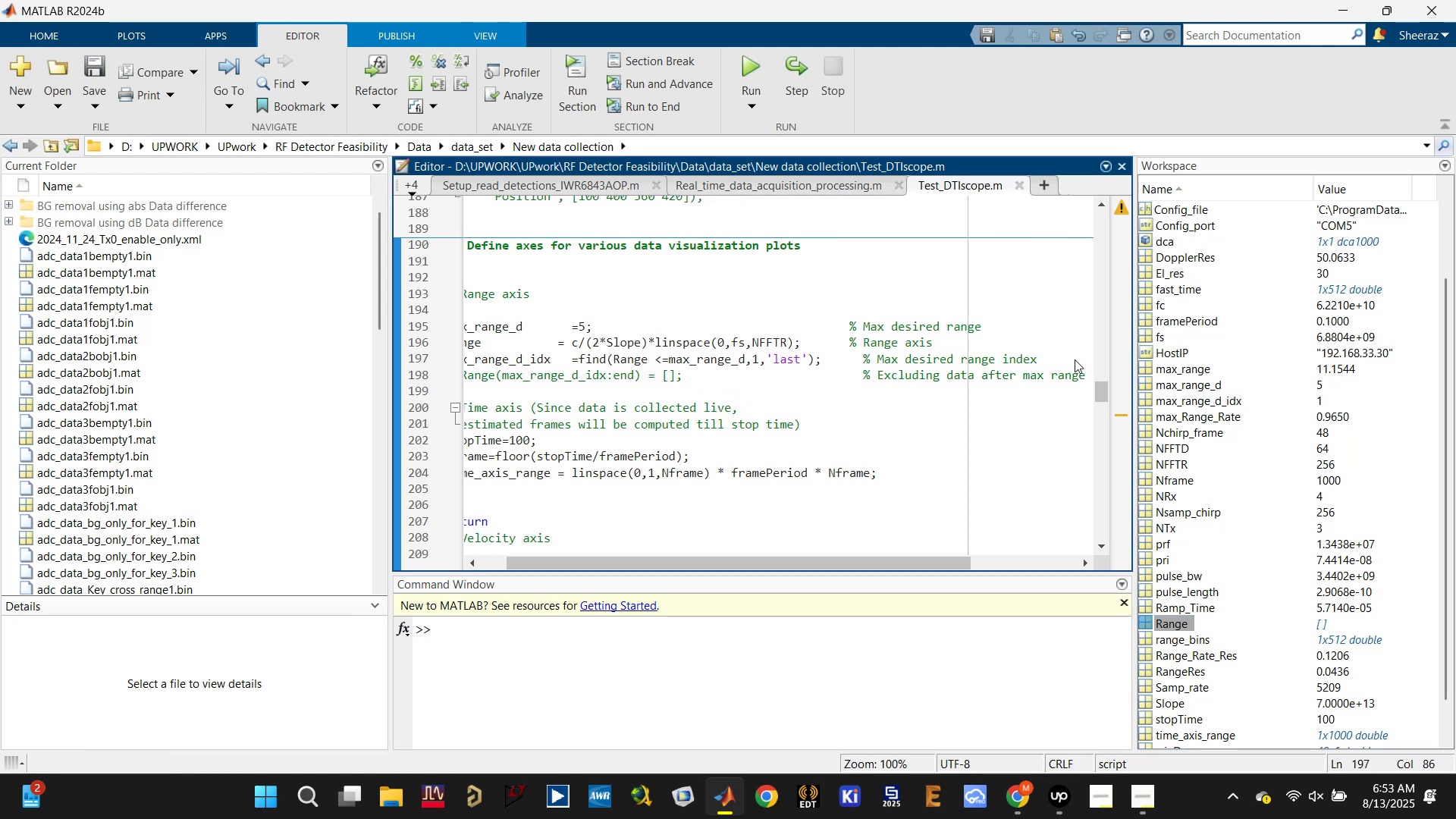 
key(Enter)
 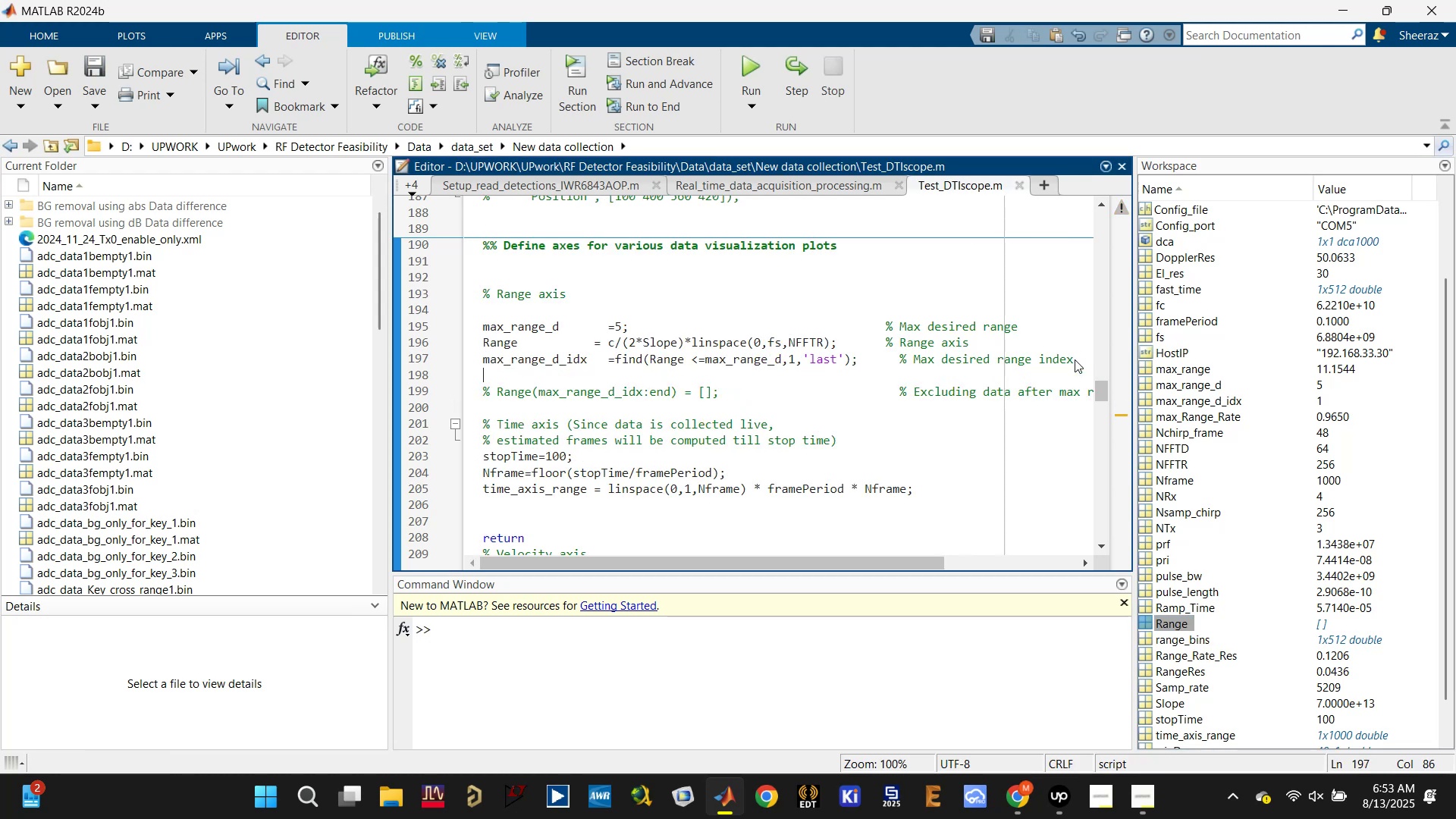 
key(Enter)
 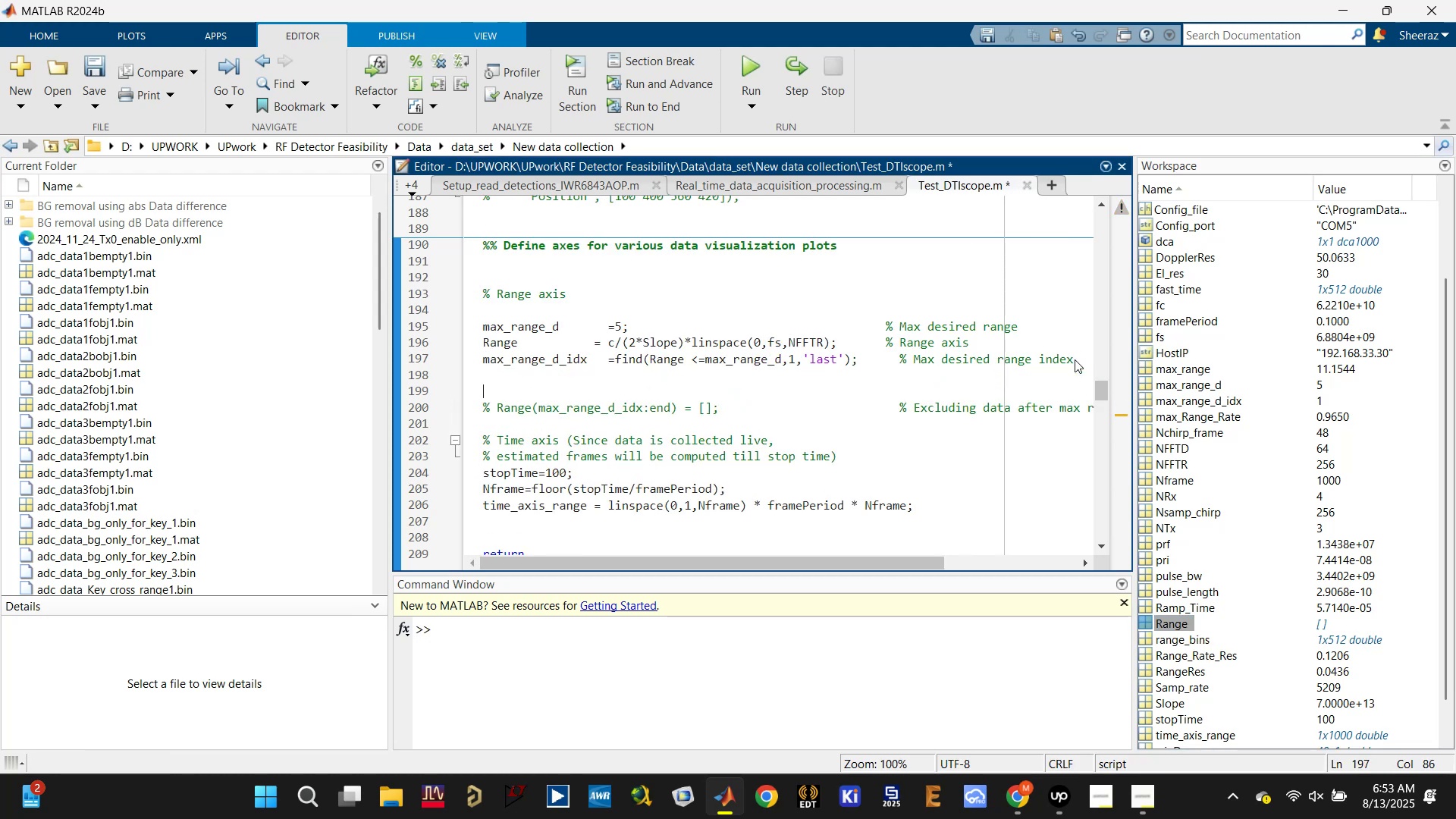 
key(Enter)
 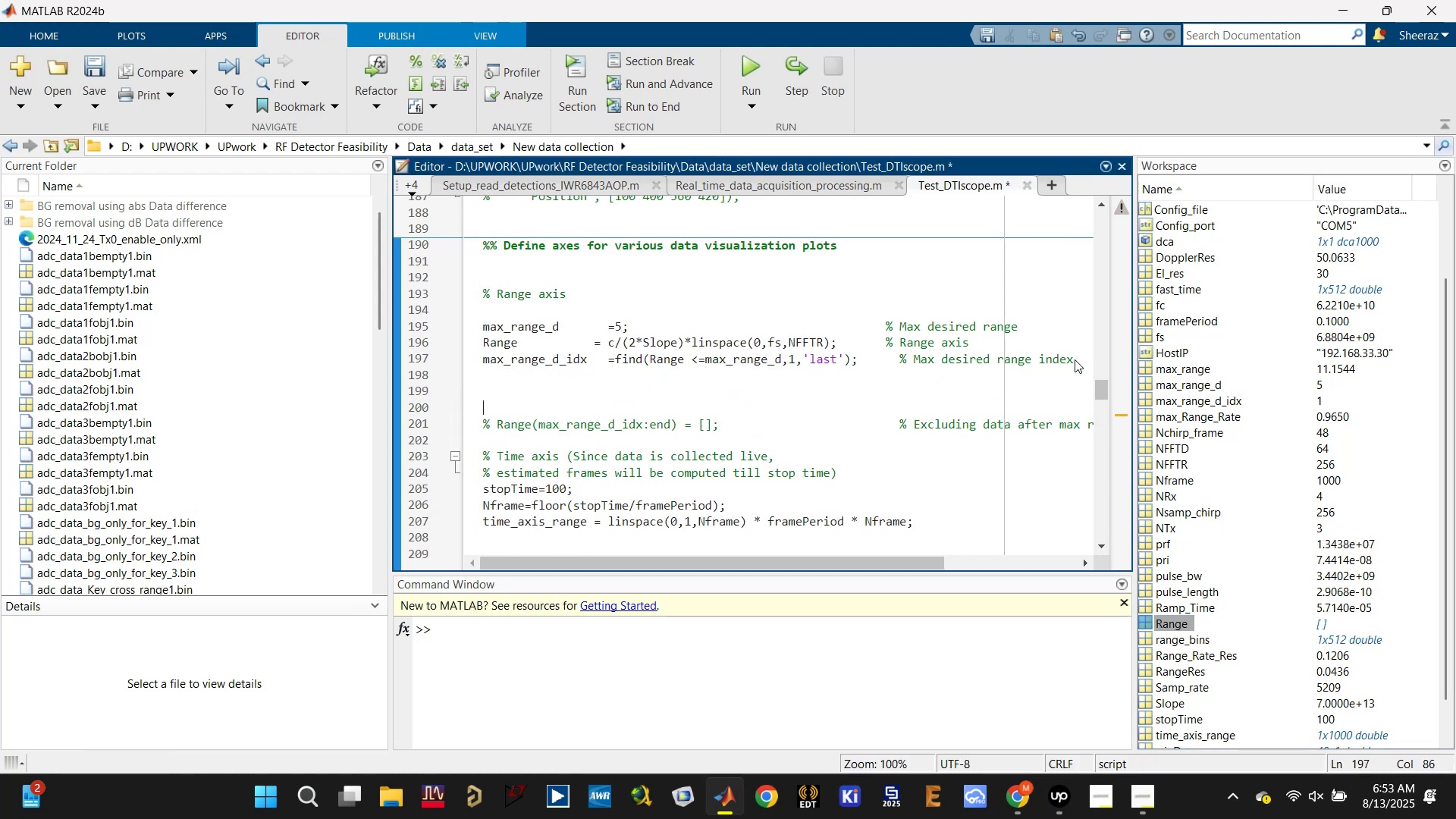 
type(%%)
 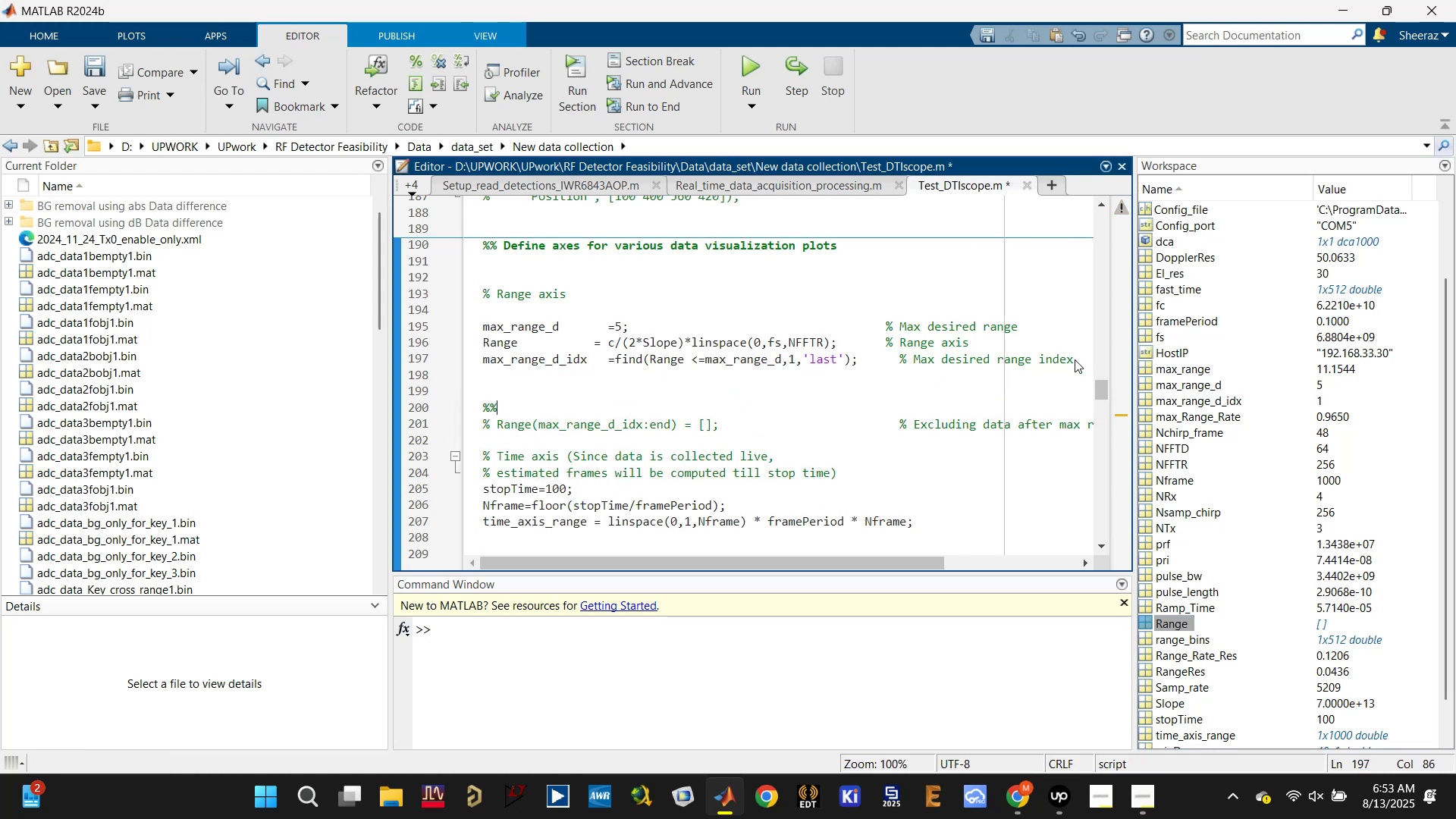 
key(ArrowUp)
 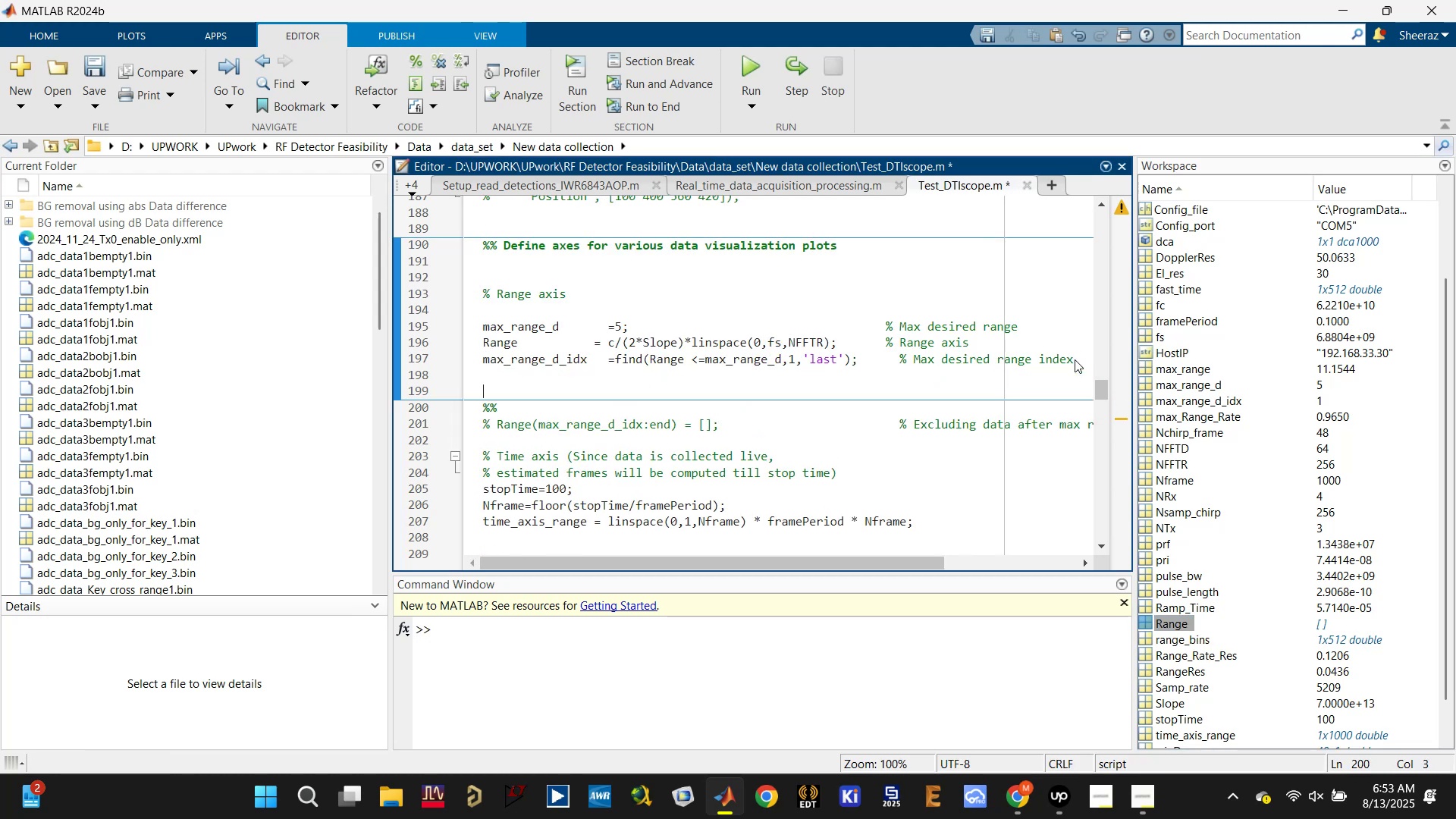 
key(Control+Enter)
 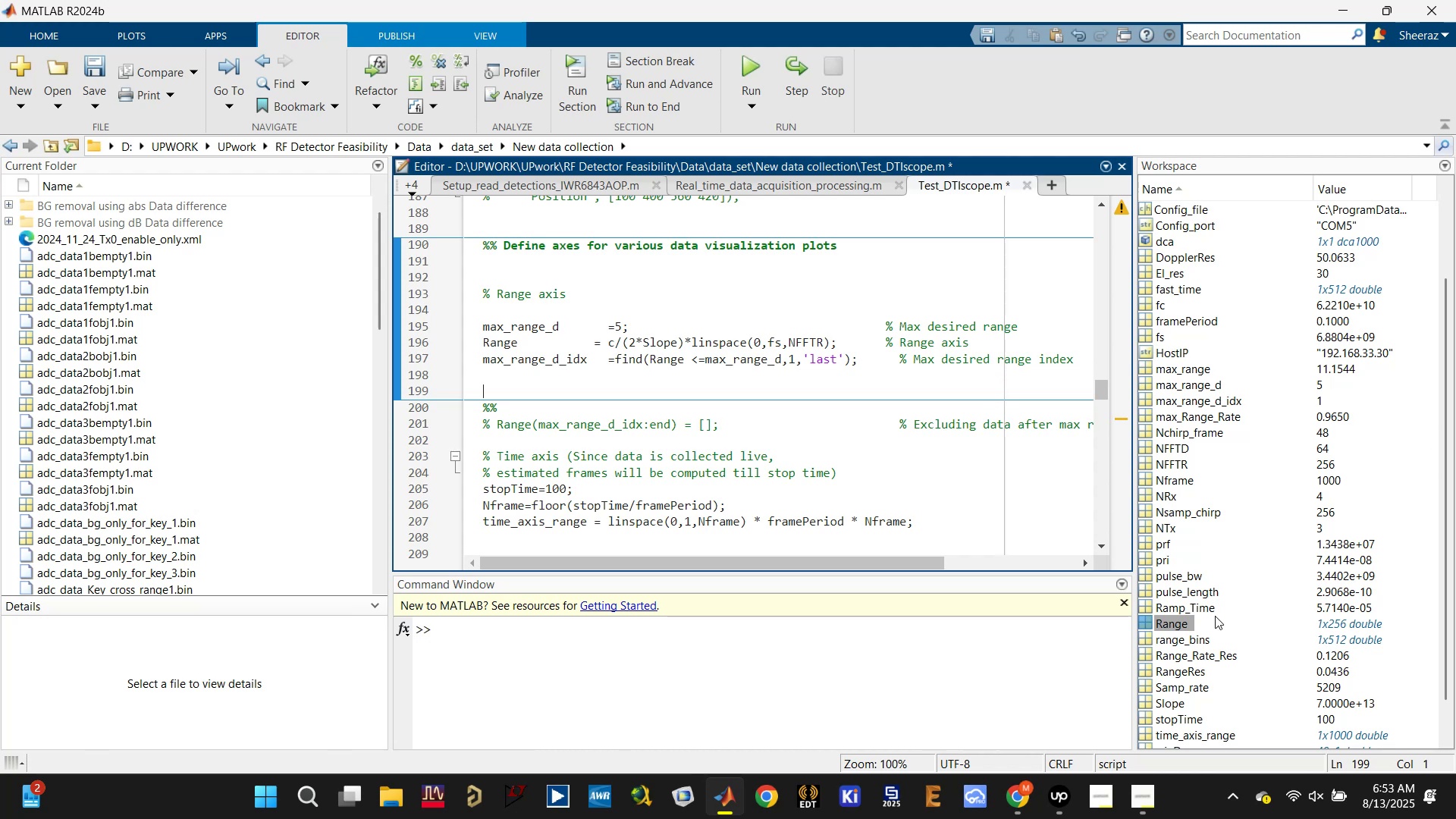 
double_click([1172, 622])
 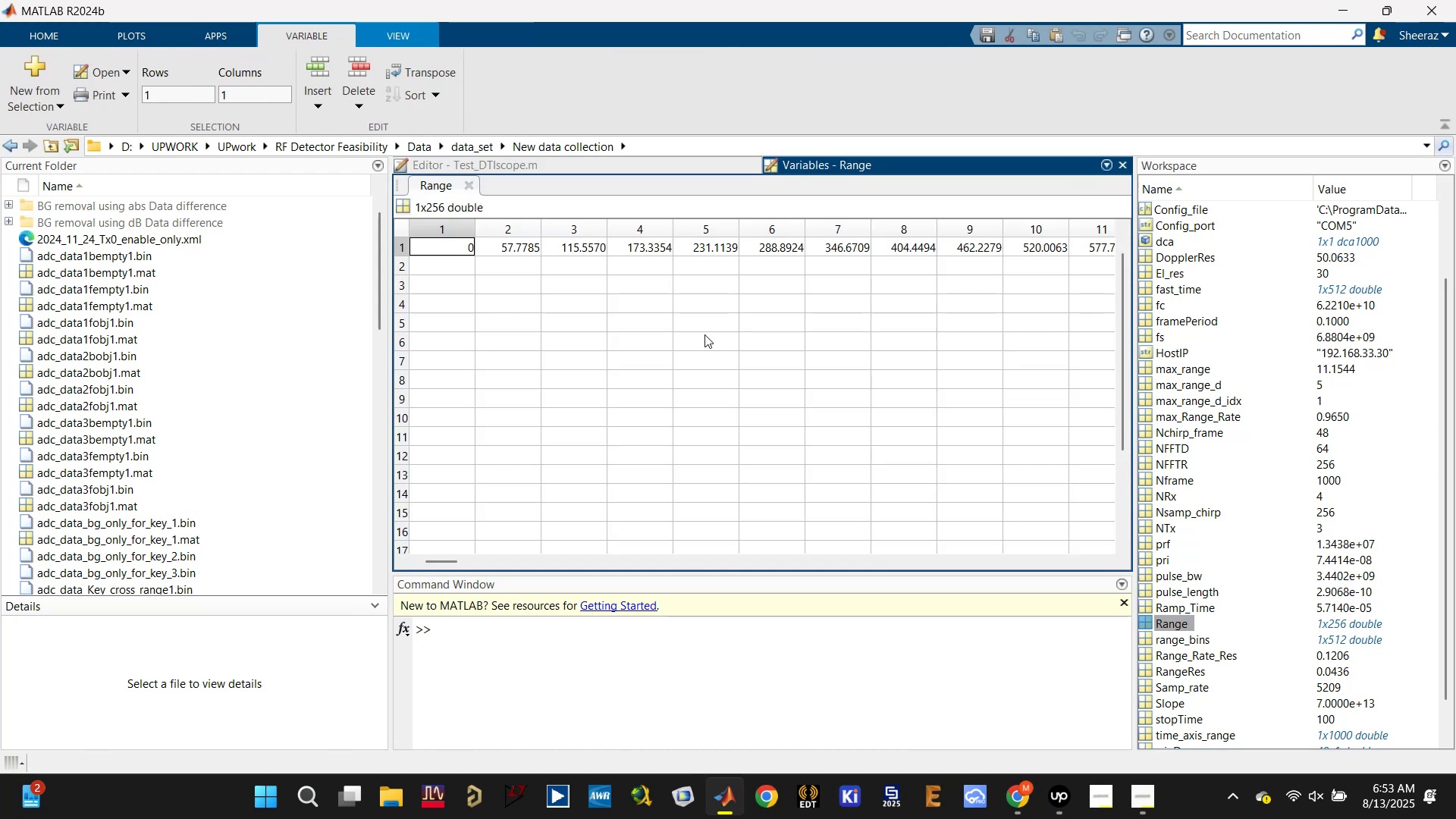 
left_click_drag(start_coordinate=[441, 557], to_coordinate=[1108, 573])
 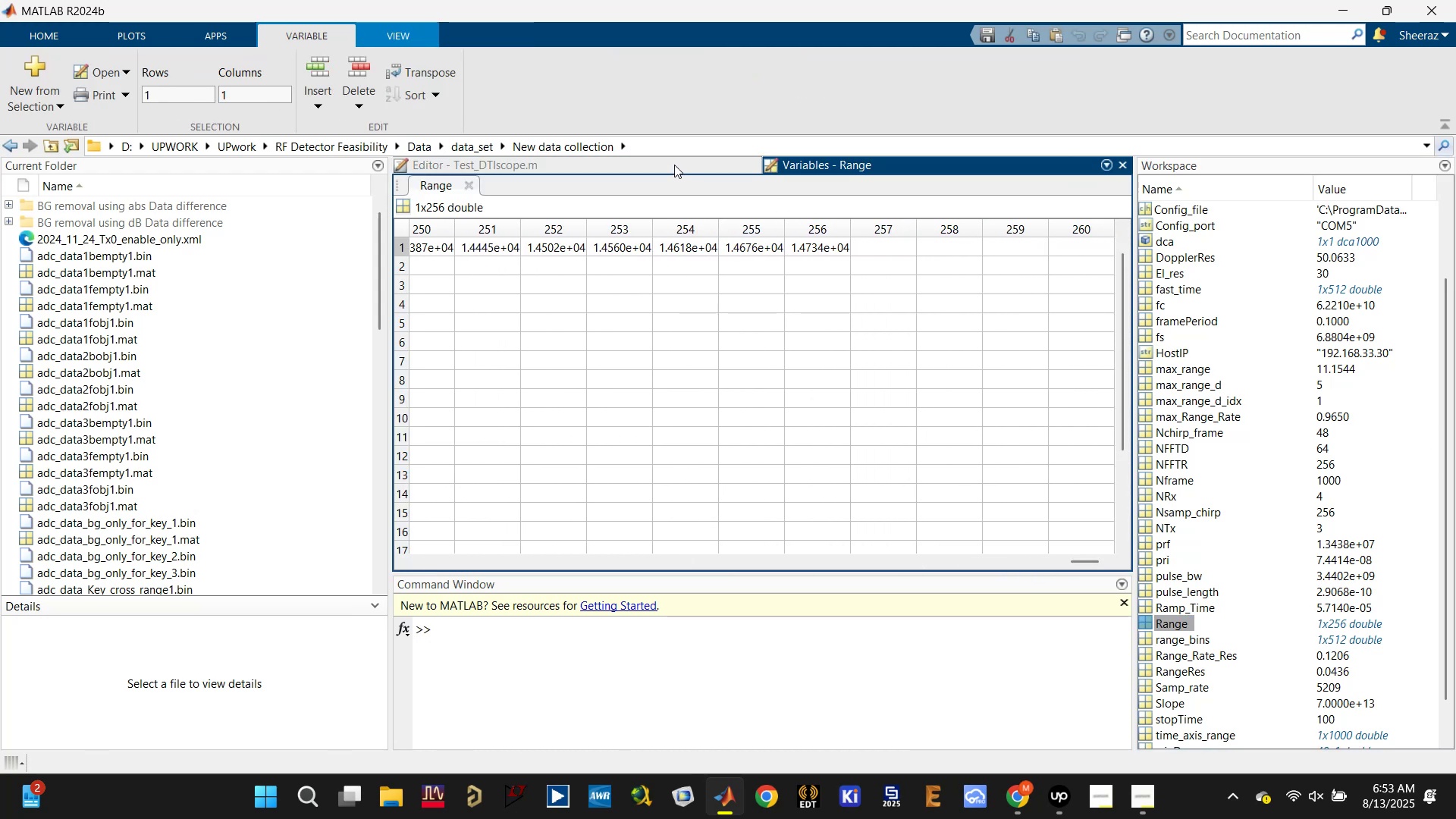 
left_click([674, 165])
 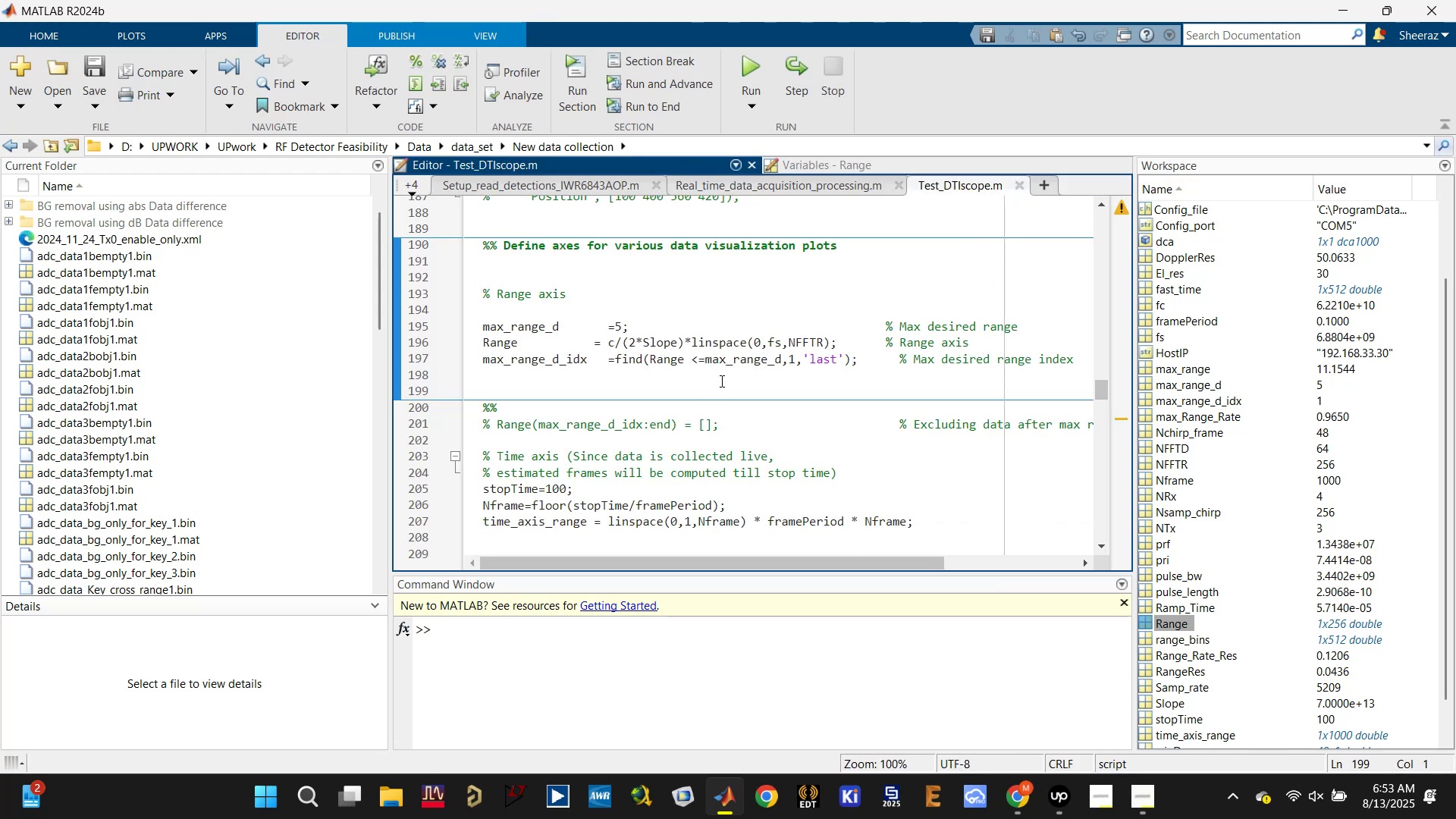 
left_click([659, 335])
 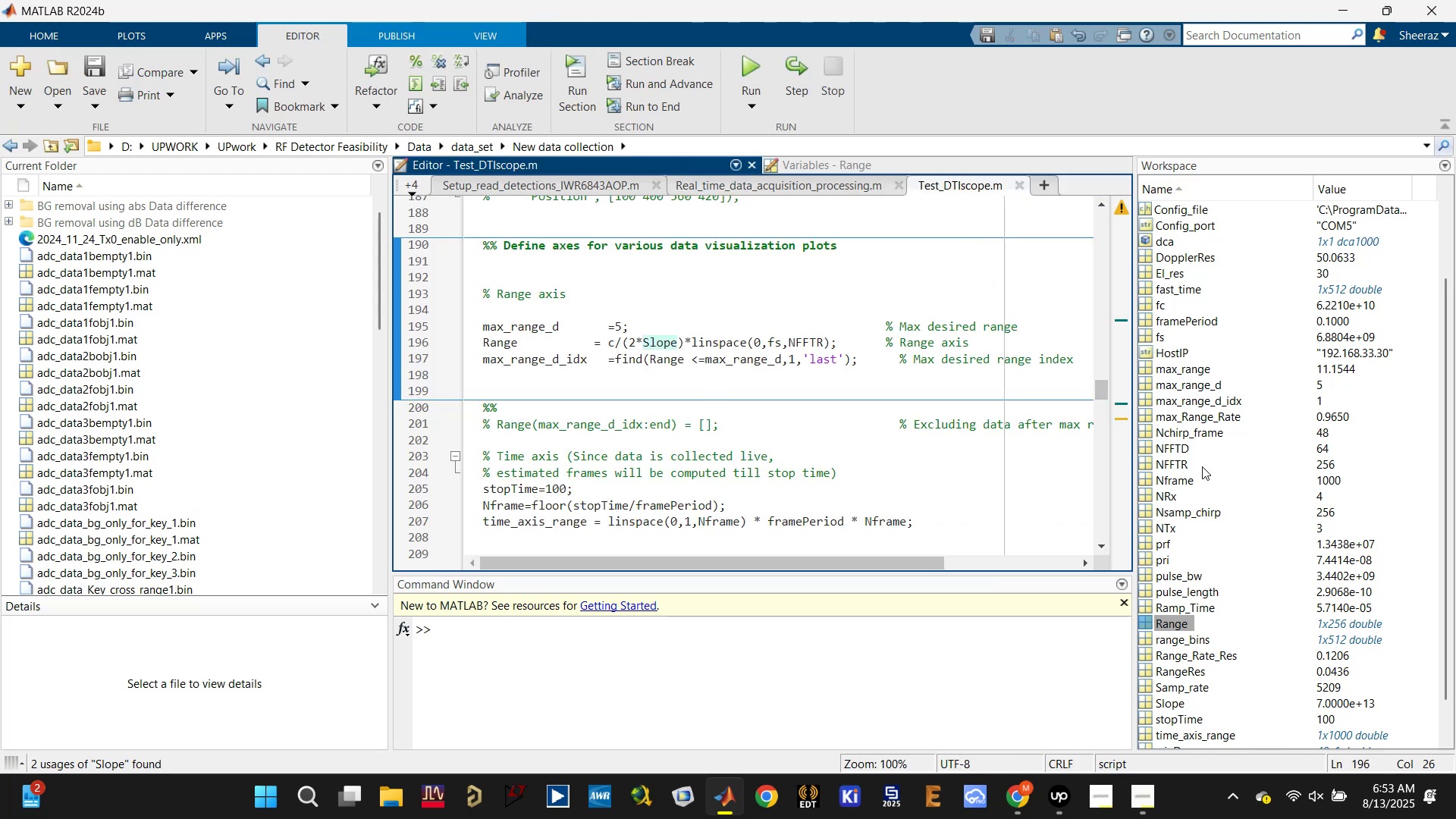 
scroll: coordinate [794, 423], scroll_direction: up, amount: 16.0
 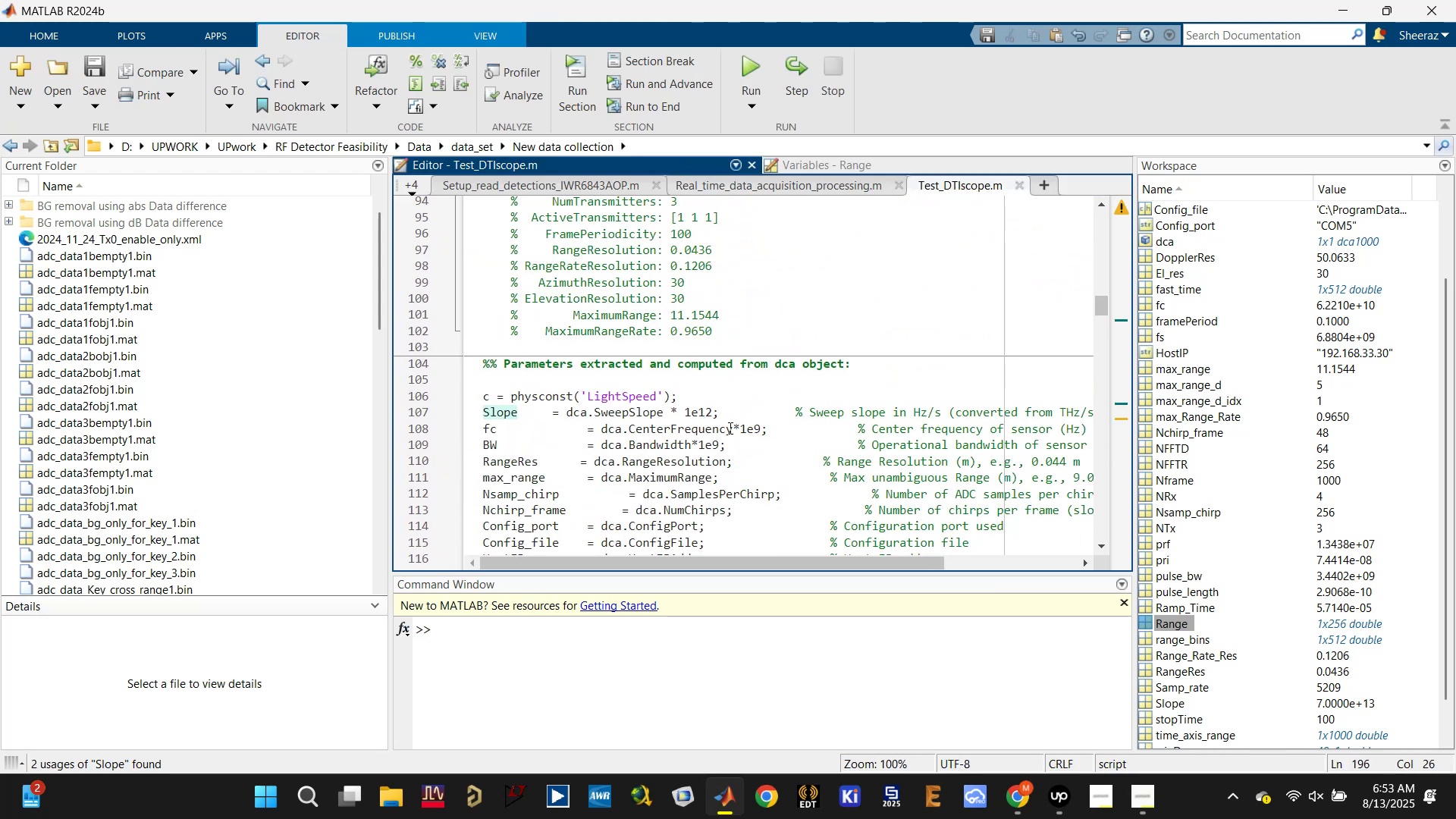 
left_click([707, 406])
 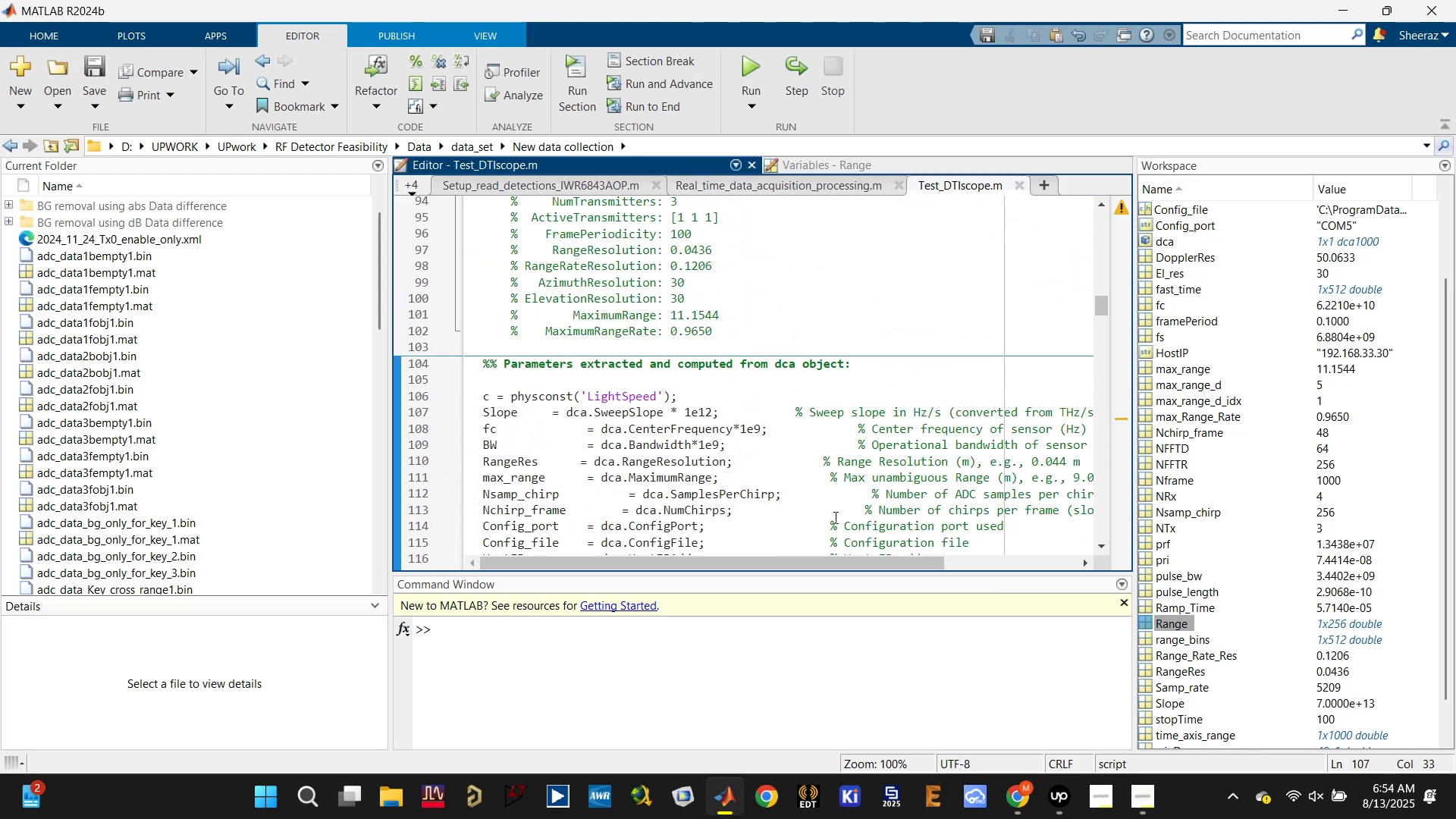 
left_click_drag(start_coordinate=[771, 562], to_coordinate=[696, 546])
 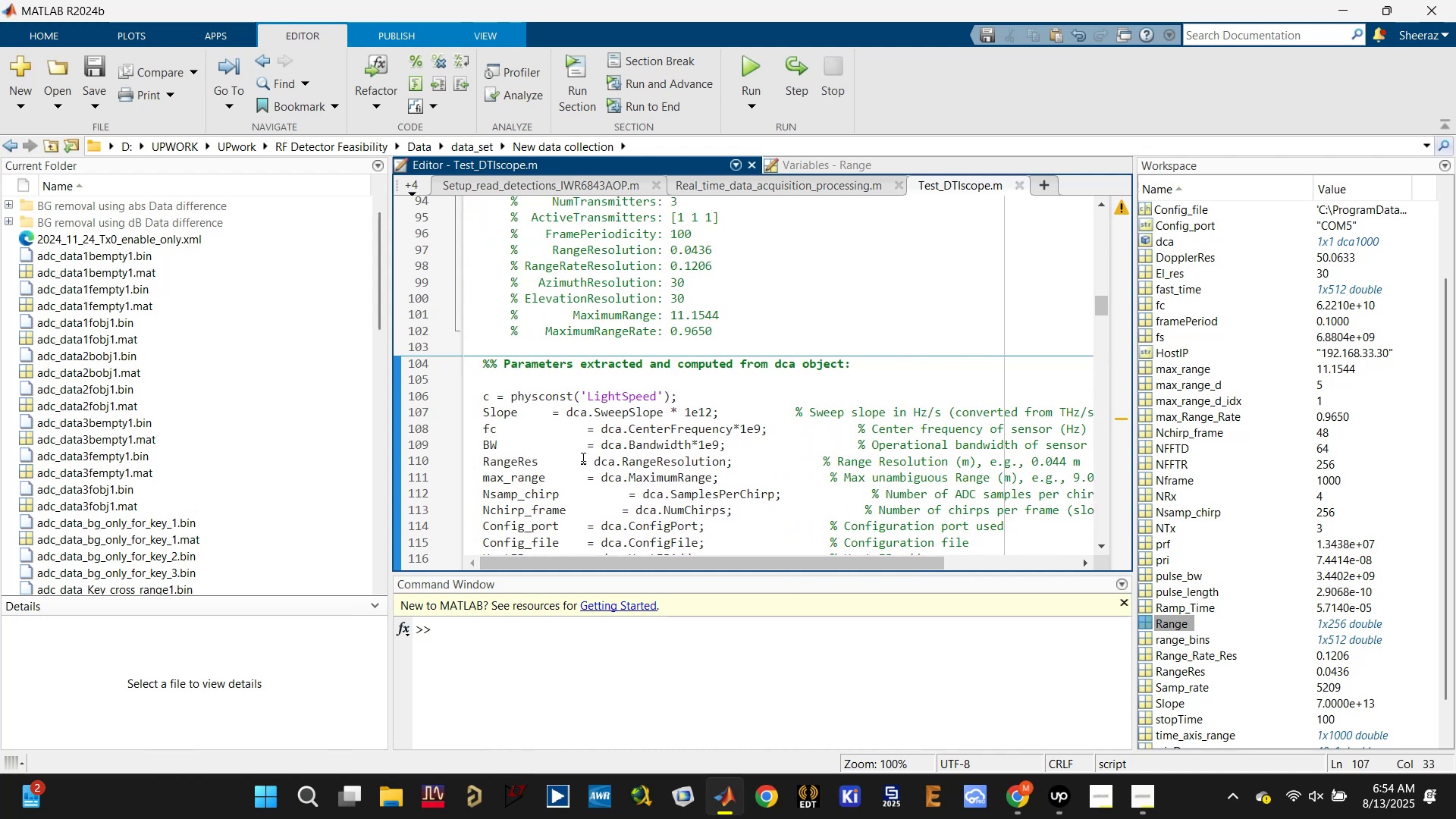 
scroll: coordinate [516, 482], scroll_direction: down, amount: 3.0
 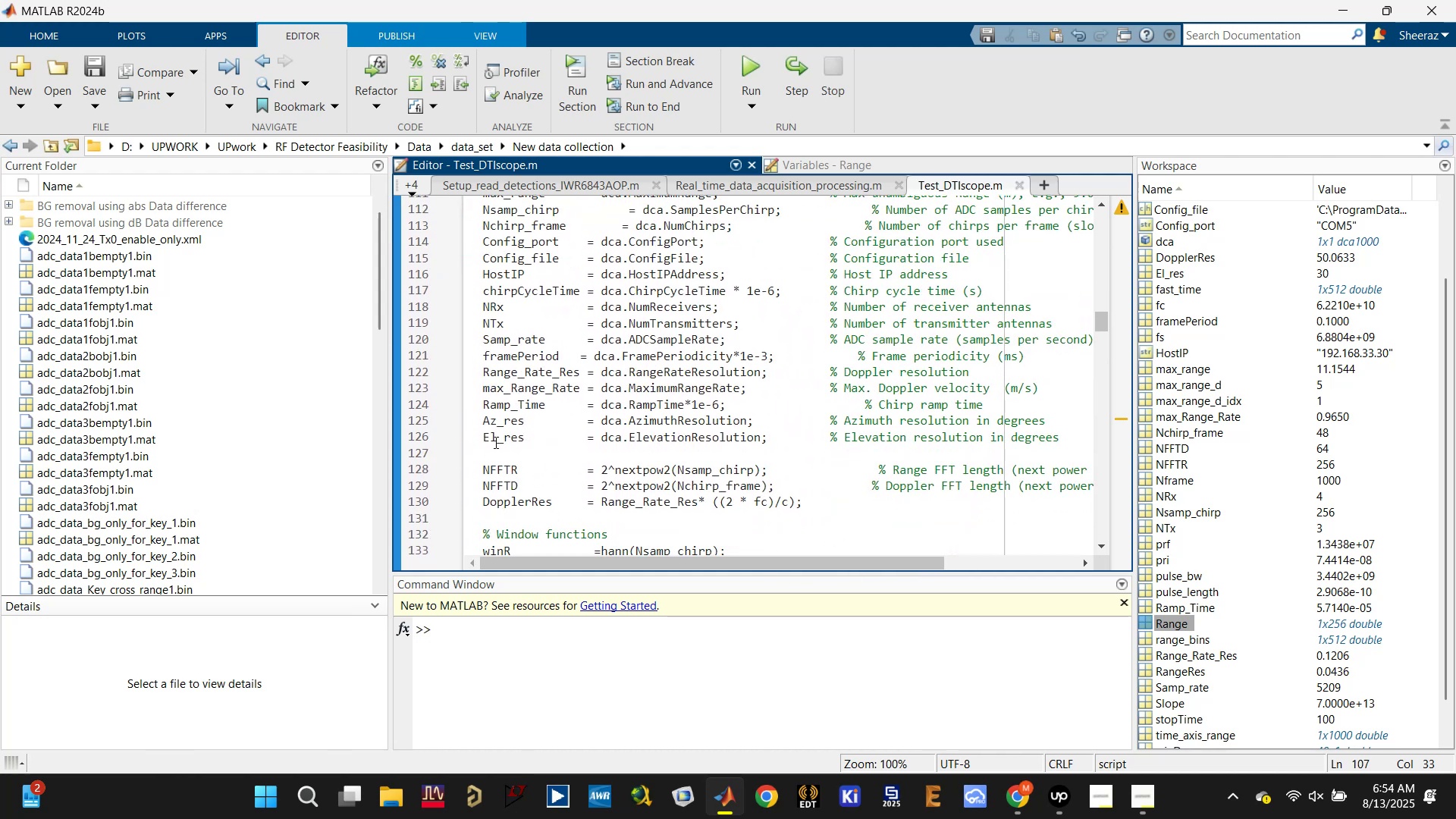 
left_click([491, 402])
 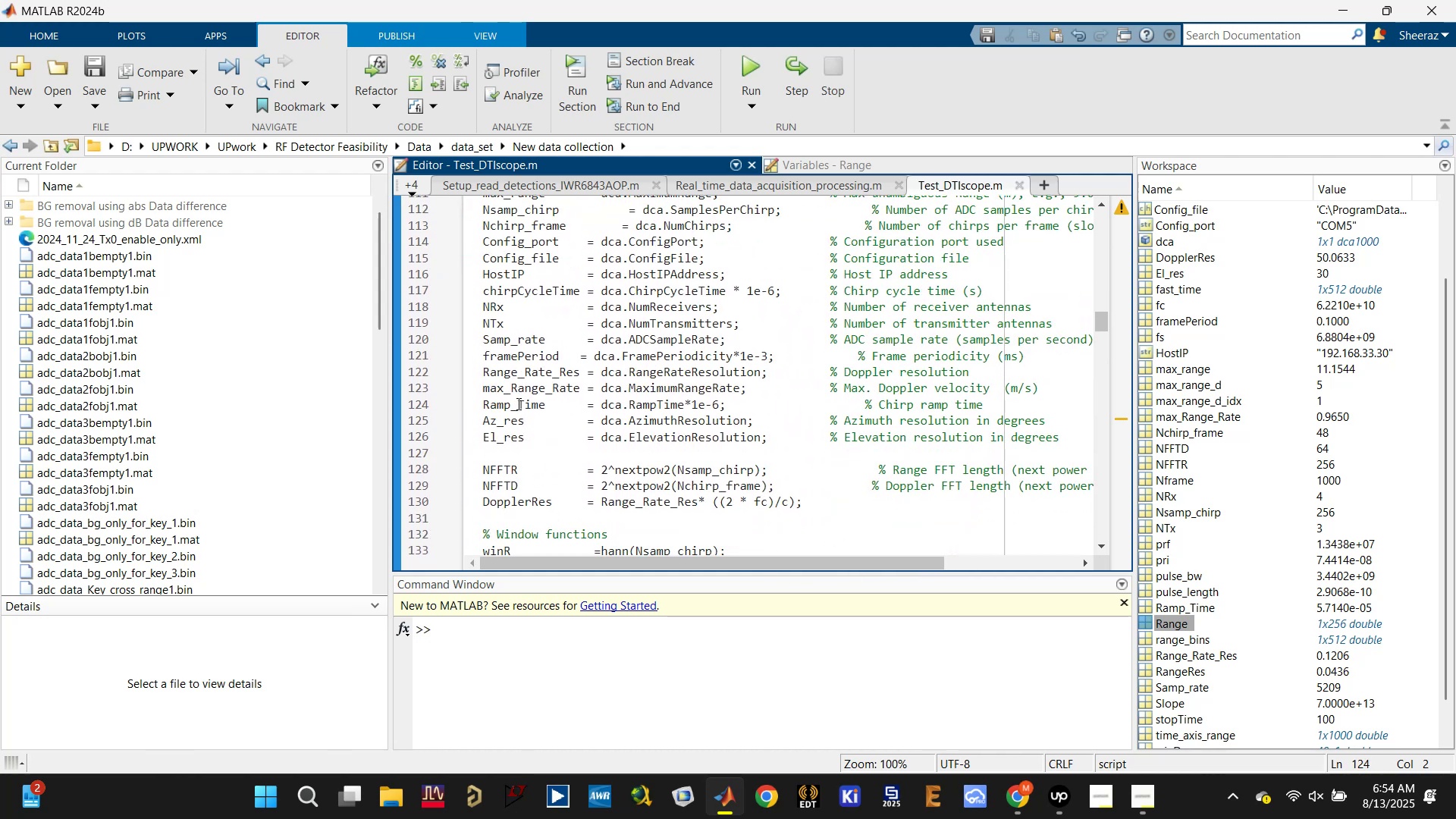 
scroll: coordinate [518, 406], scroll_direction: up, amount: 2.0
 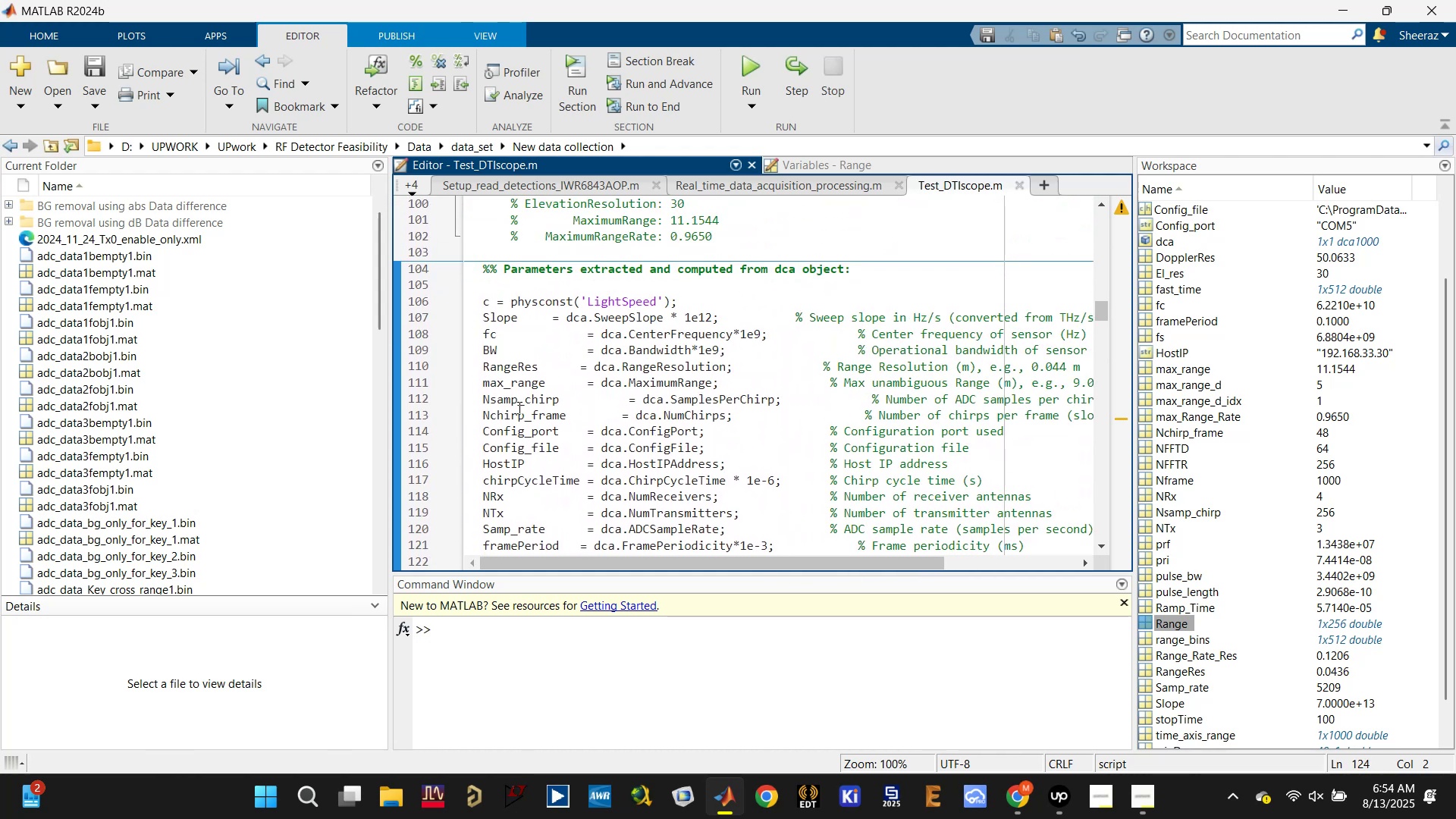 
left_click([518, 407])
 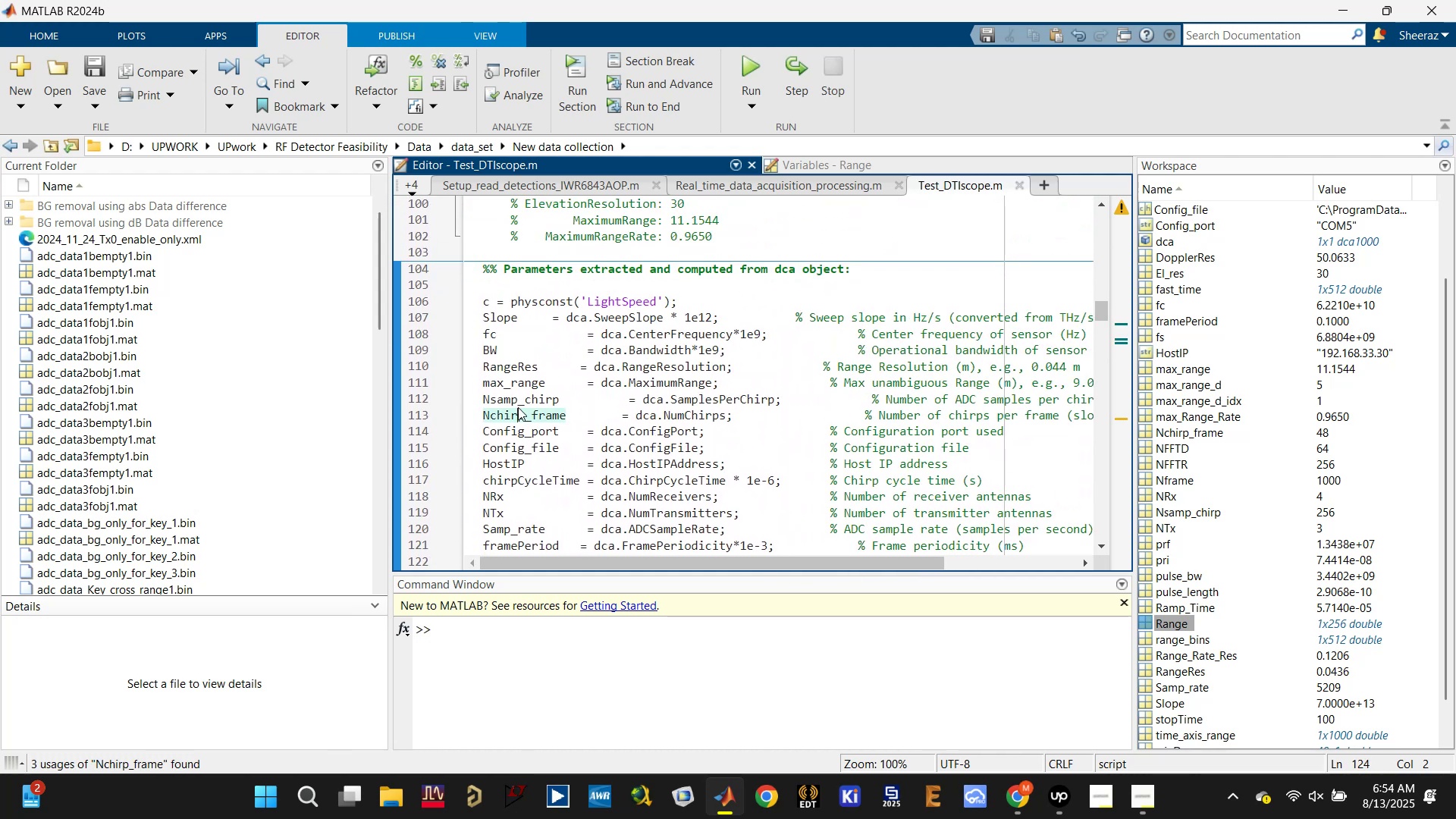 
scroll: coordinate [517, 417], scroll_direction: down, amount: 4.0
 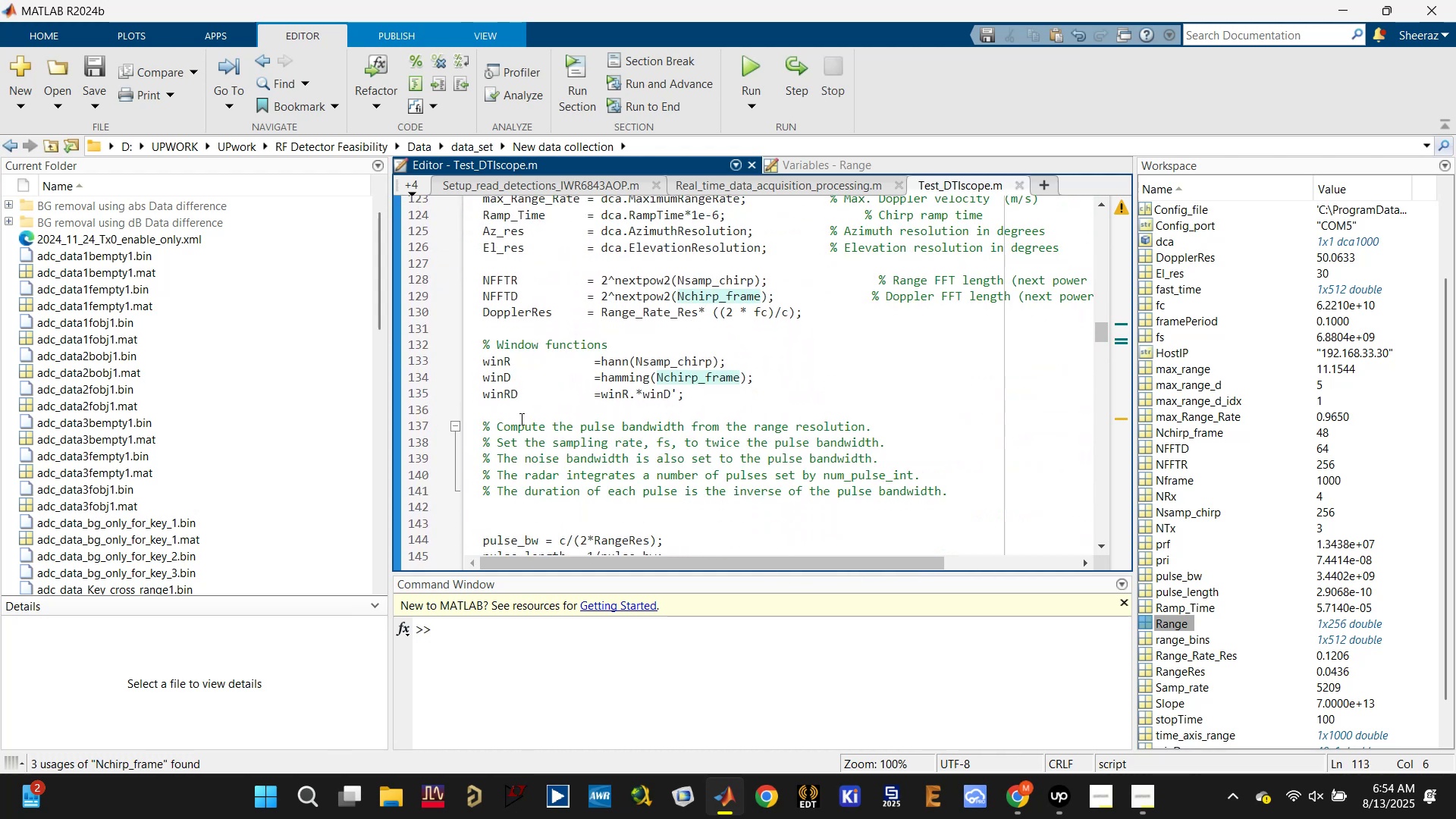 
scroll: coordinate [549, 425], scroll_direction: up, amount: 4.0
 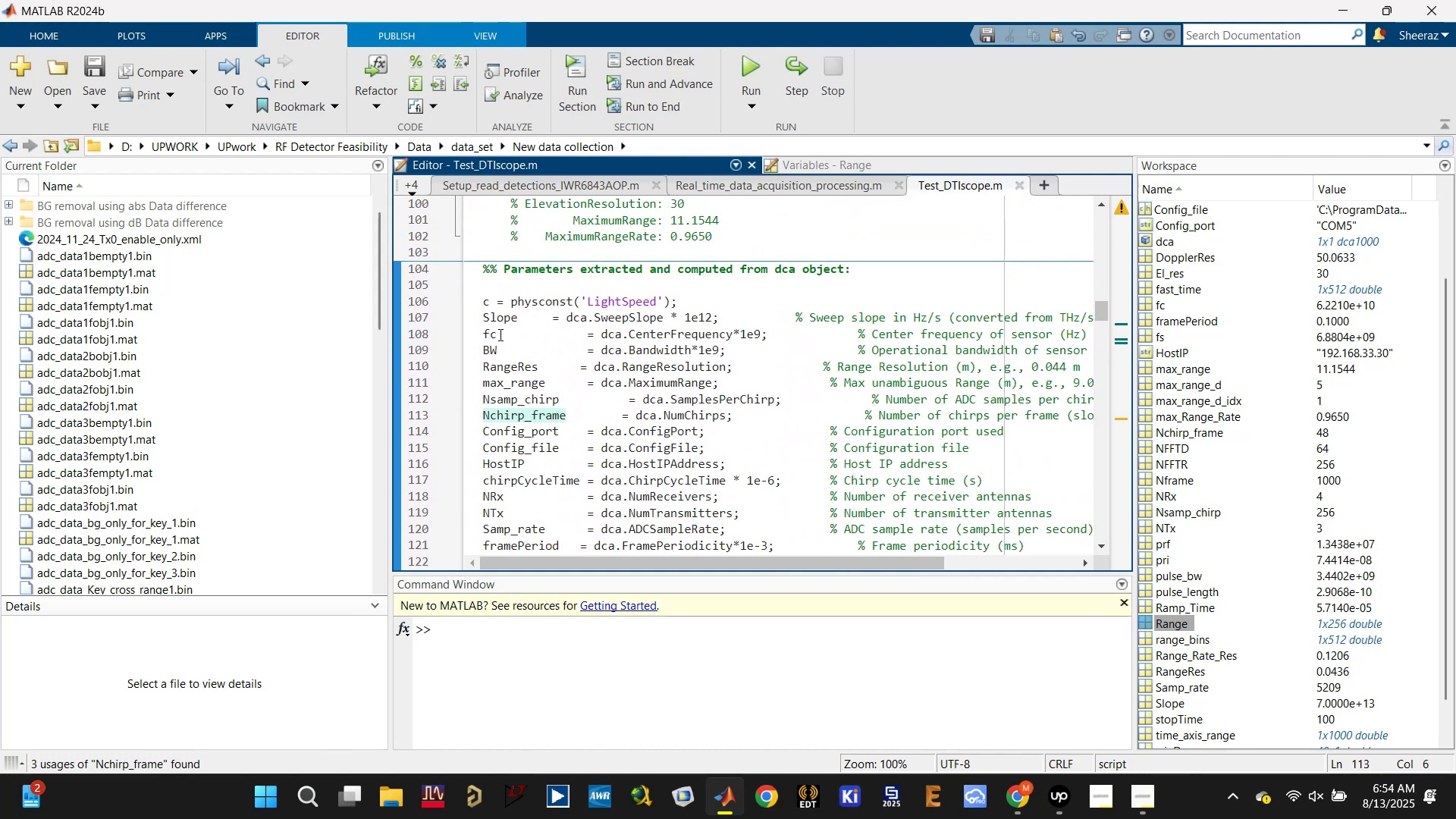 
left_click([487, 335])
 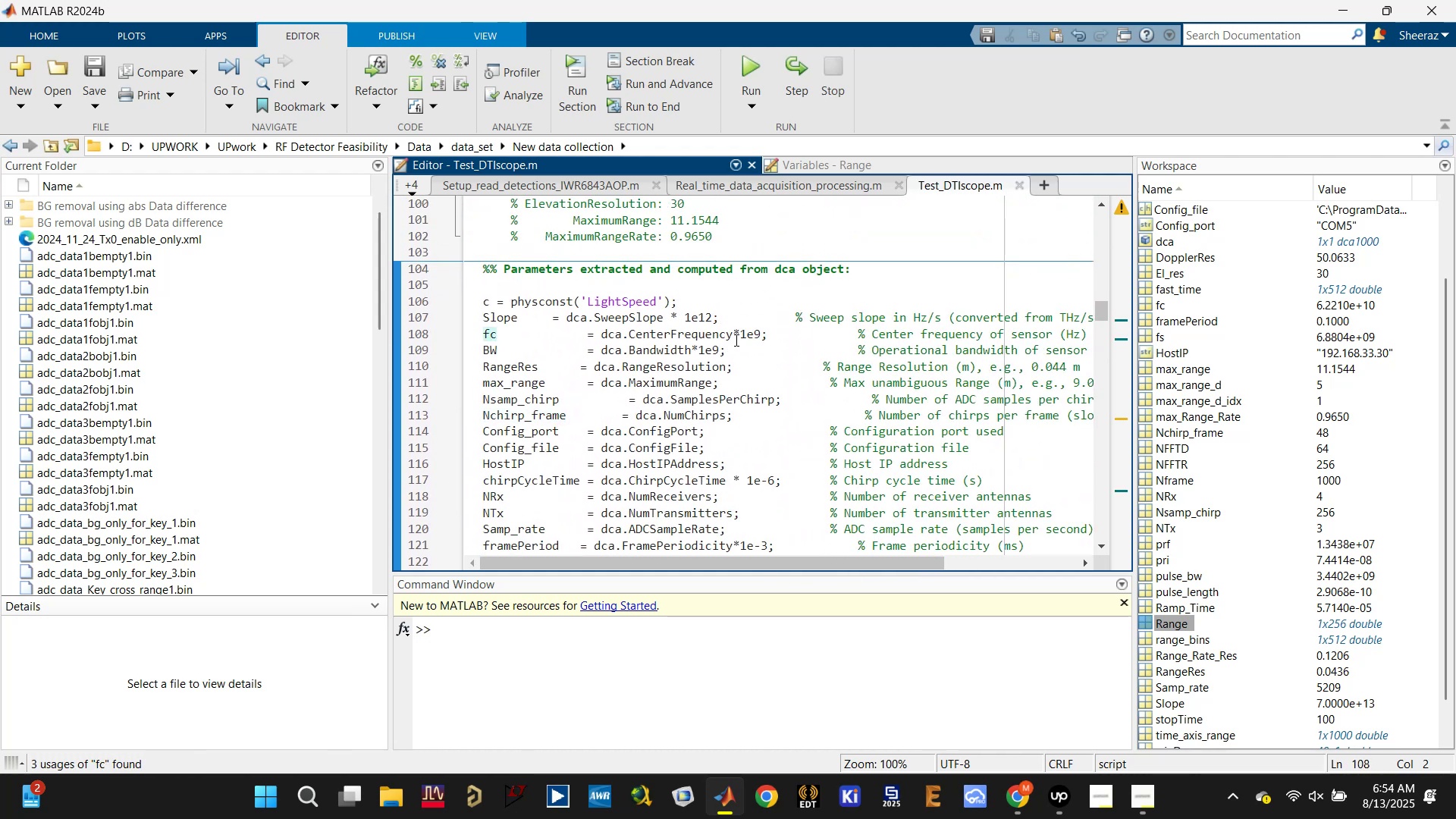 
scroll: coordinate [716, 374], scroll_direction: down, amount: 11.0
 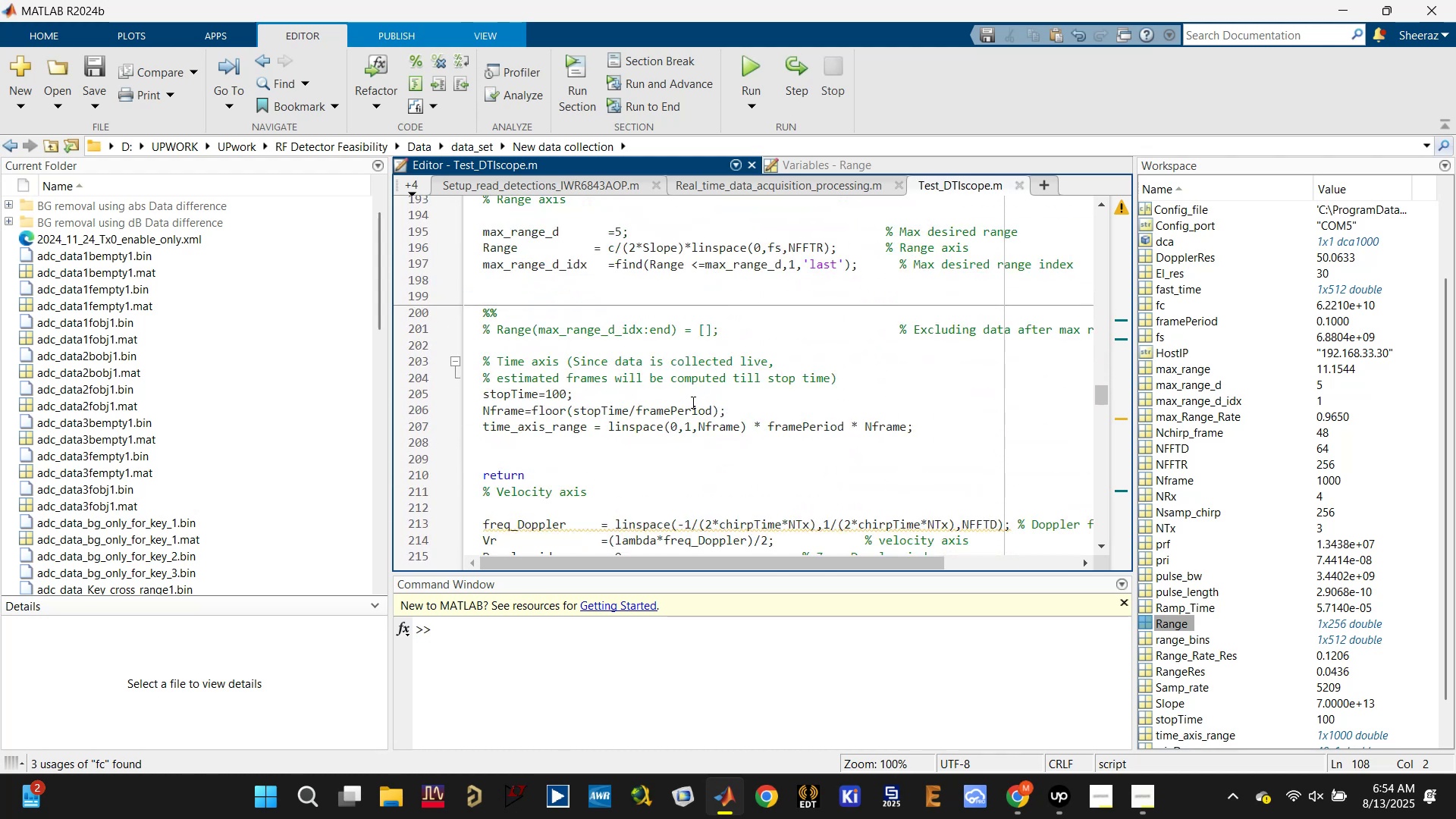 
scroll: coordinate [625, 388], scroll_direction: up, amount: 1.0
 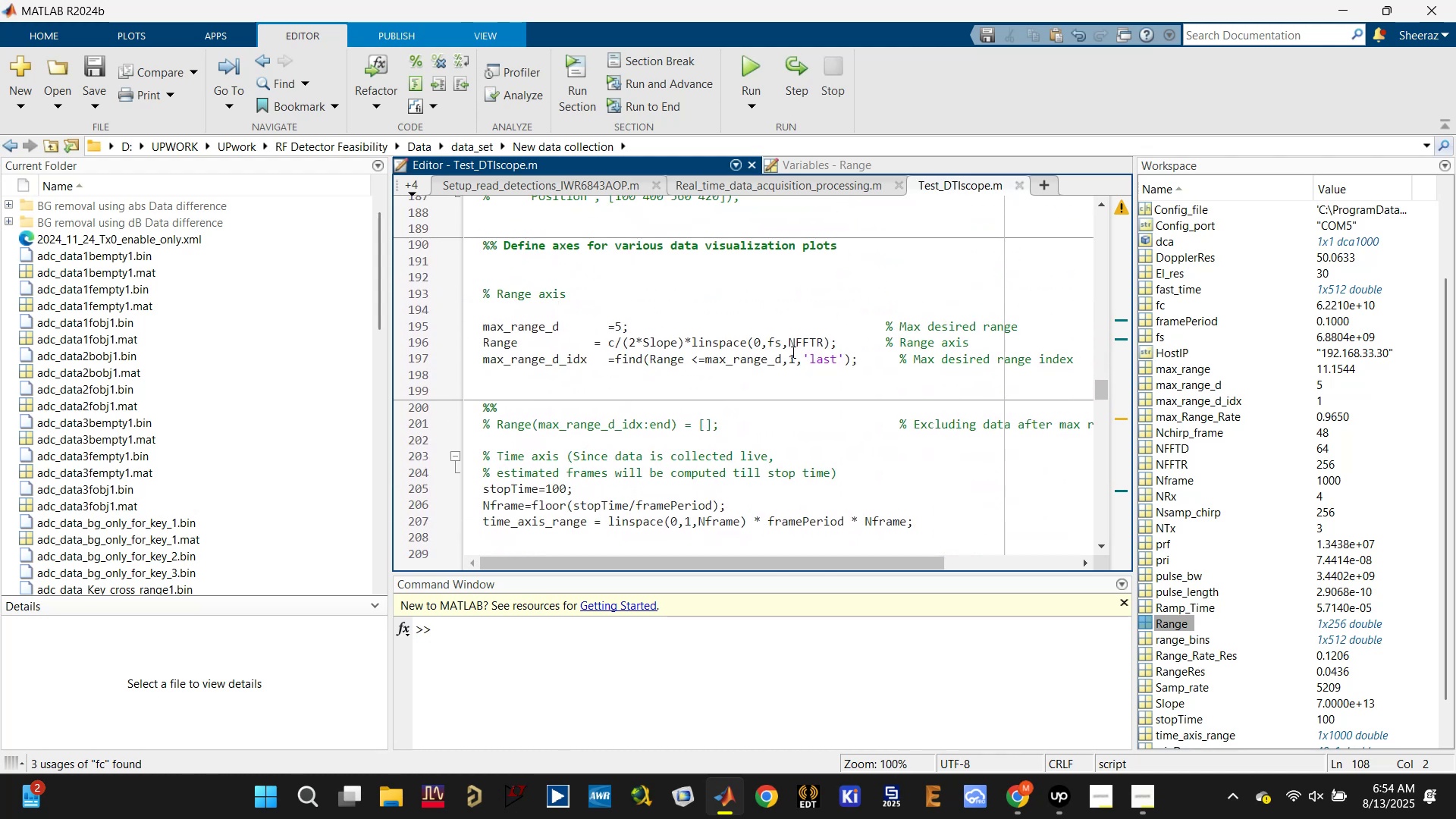 
left_click([772, 340])
 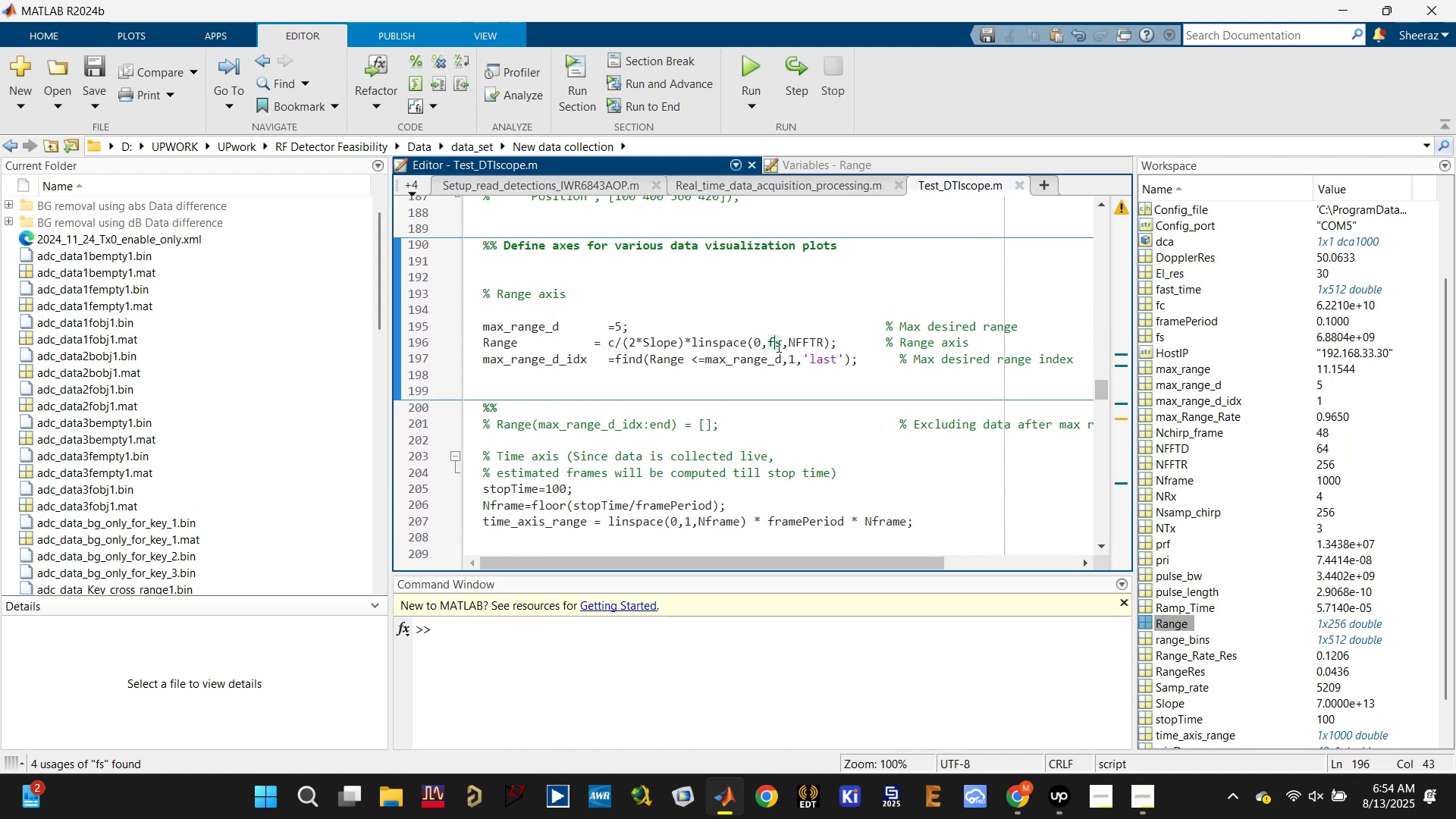 
scroll: coordinate [778, 375], scroll_direction: up, amount: 6.0
 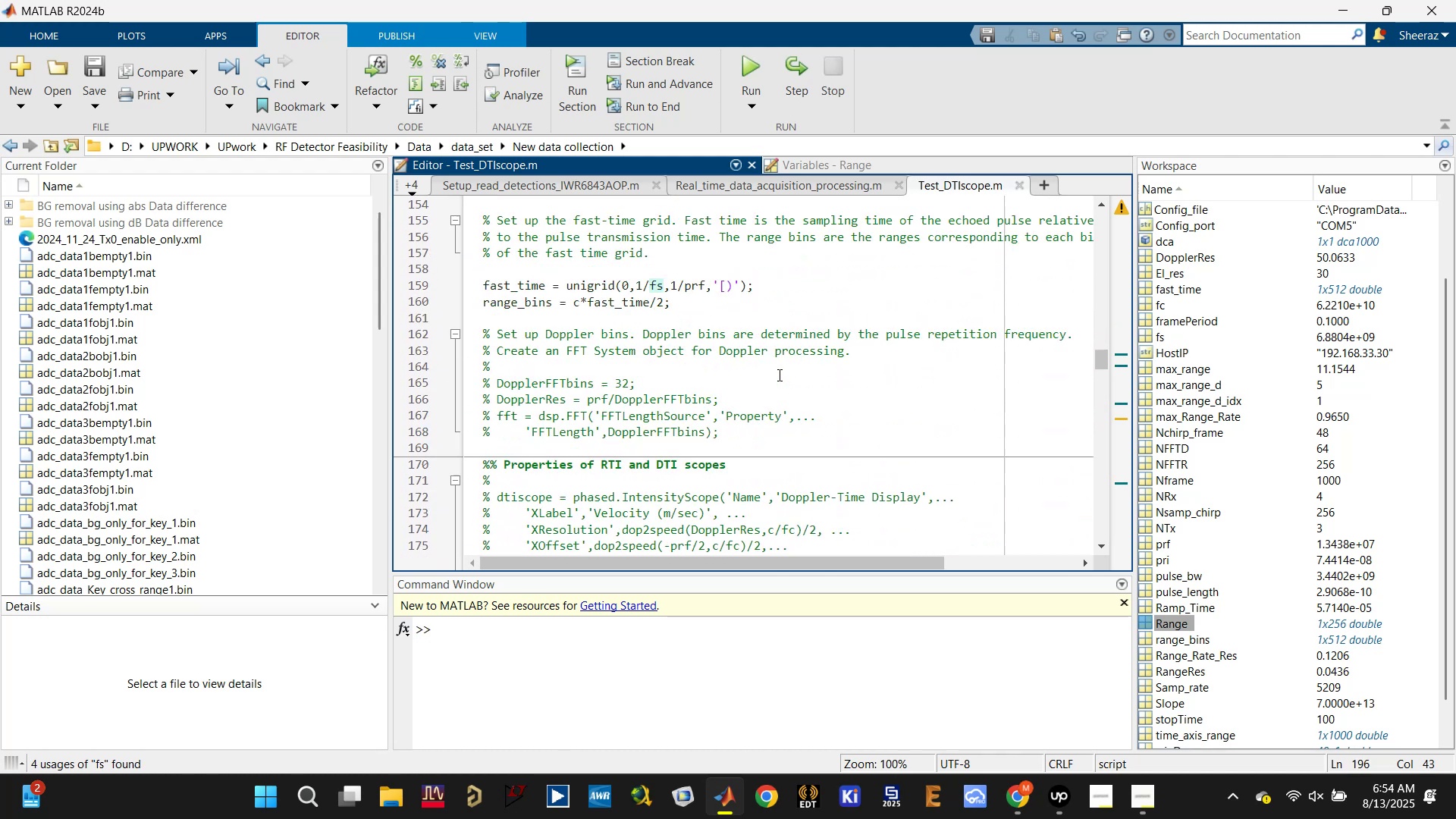 
key(Control+F)
 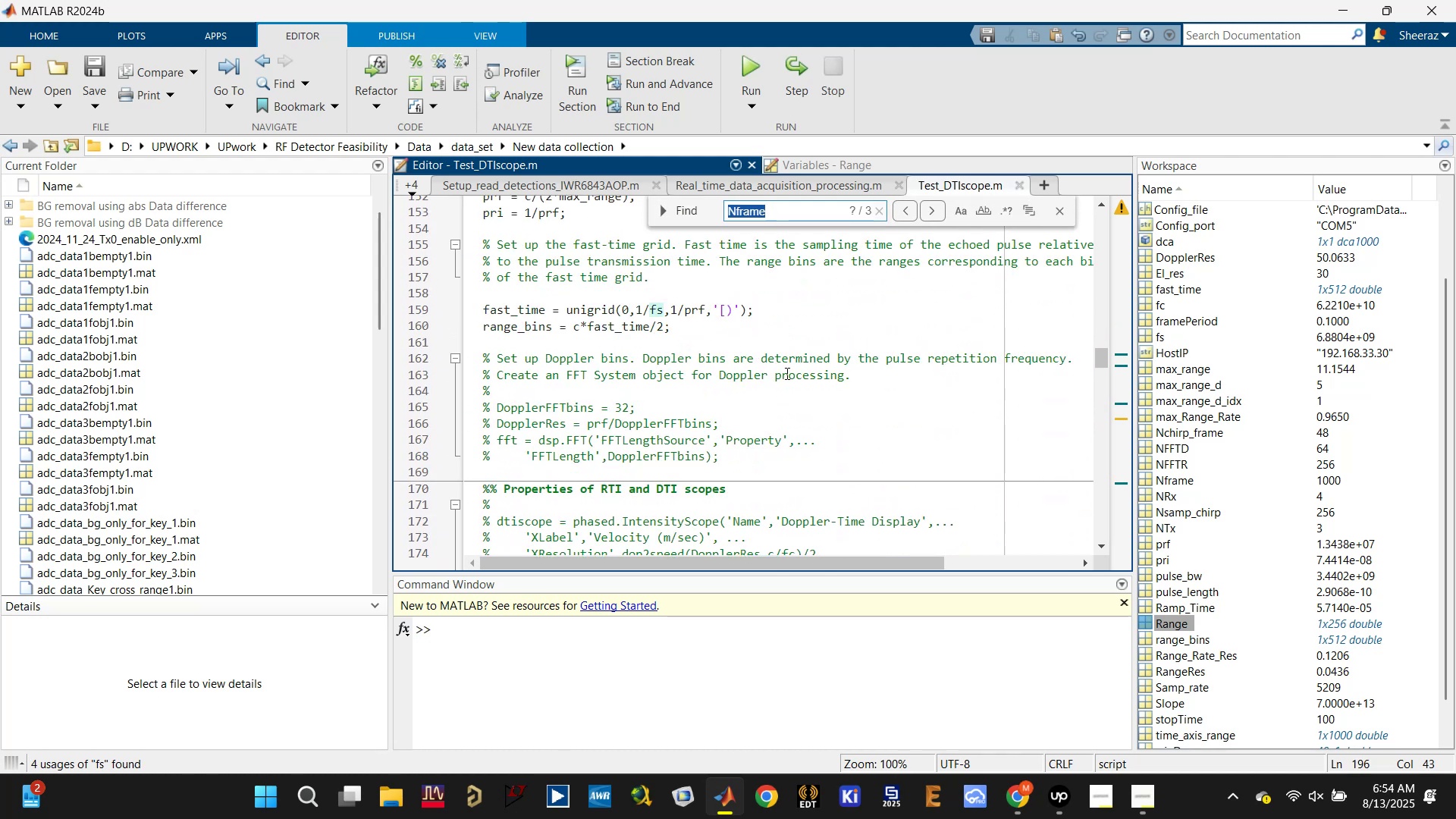 
mouse_move([595, 162])
 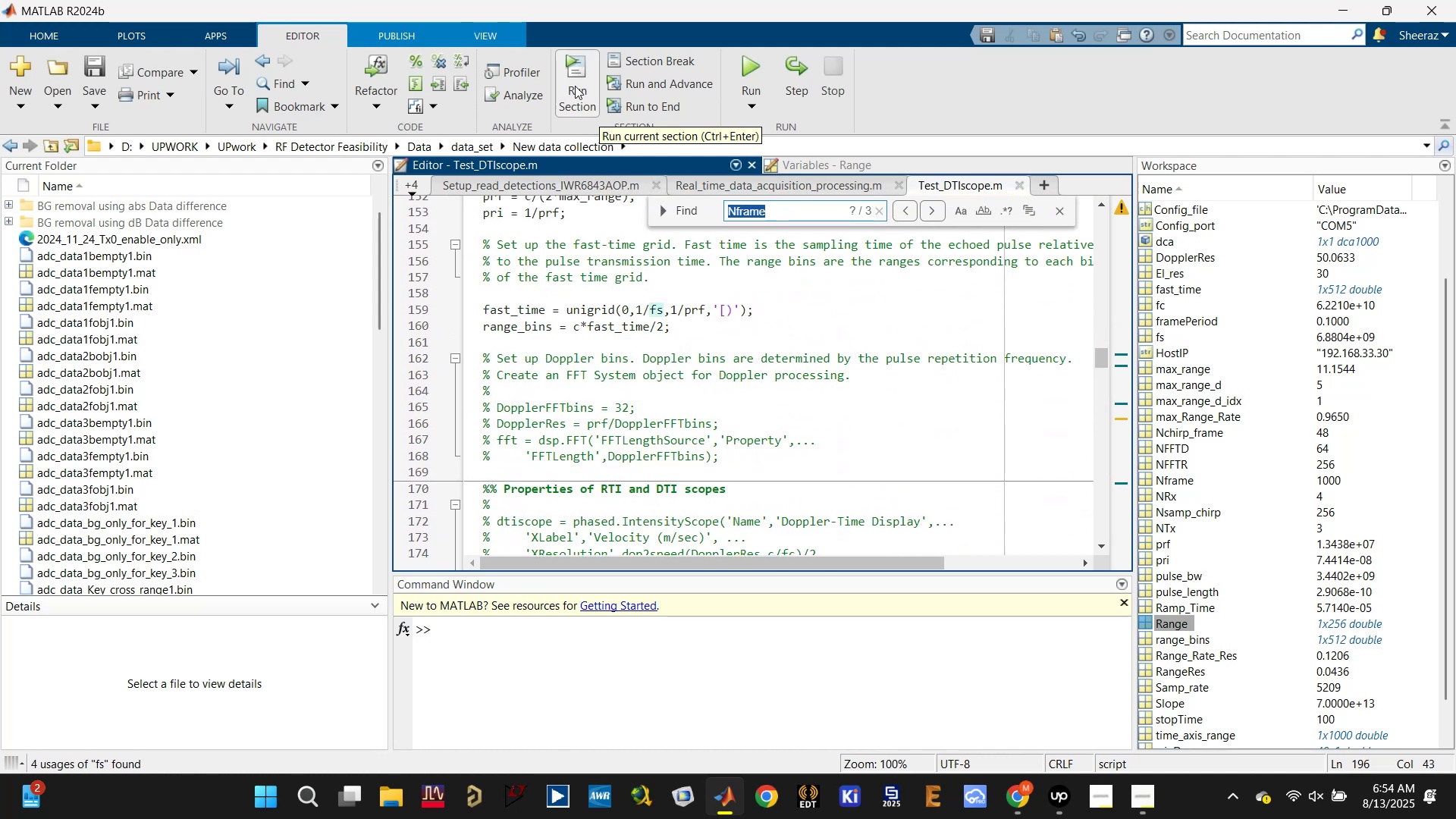 
scroll: coordinate [656, 357], scroll_direction: up, amount: 3.0
 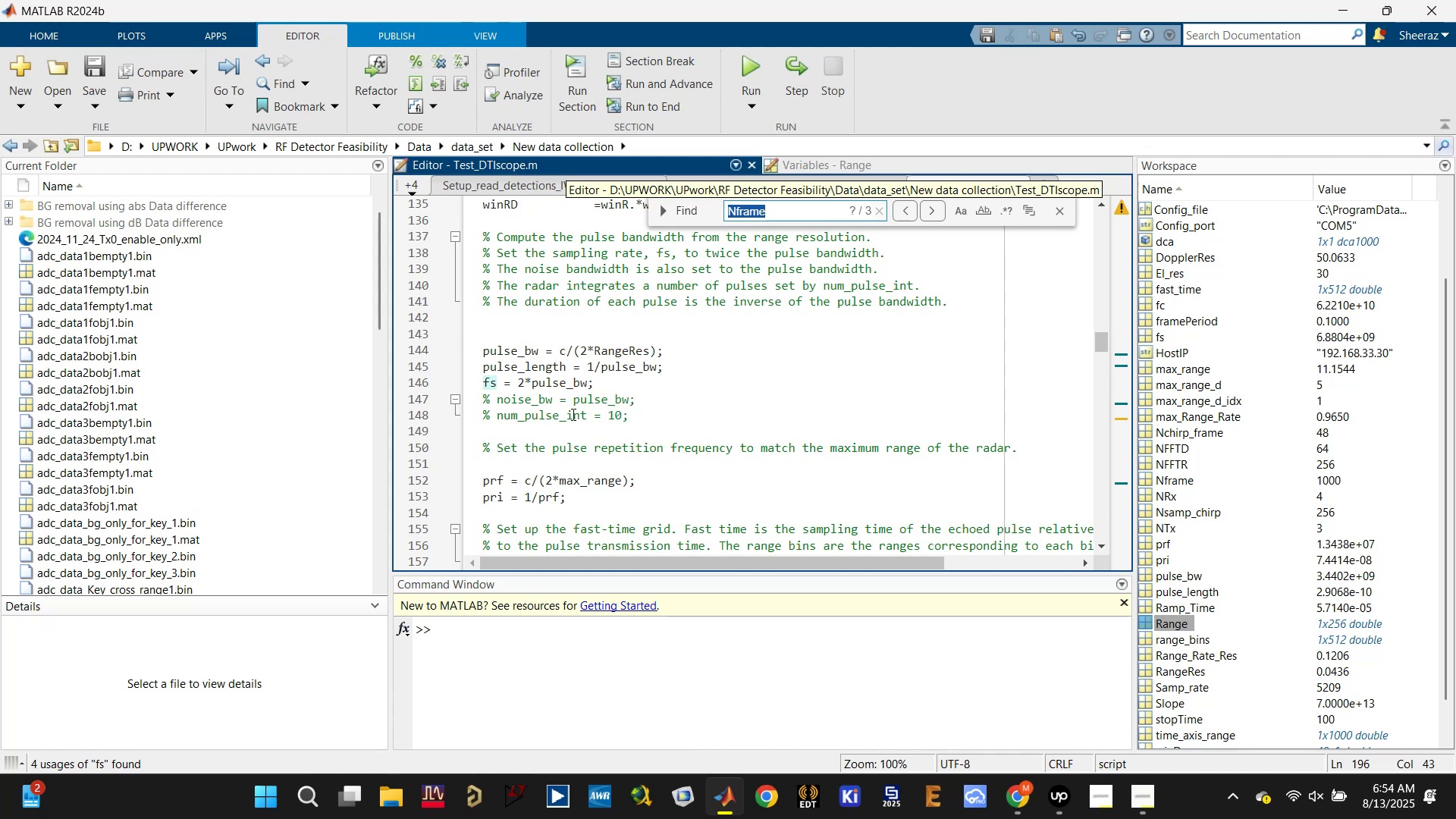 
left_click([566, 384])
 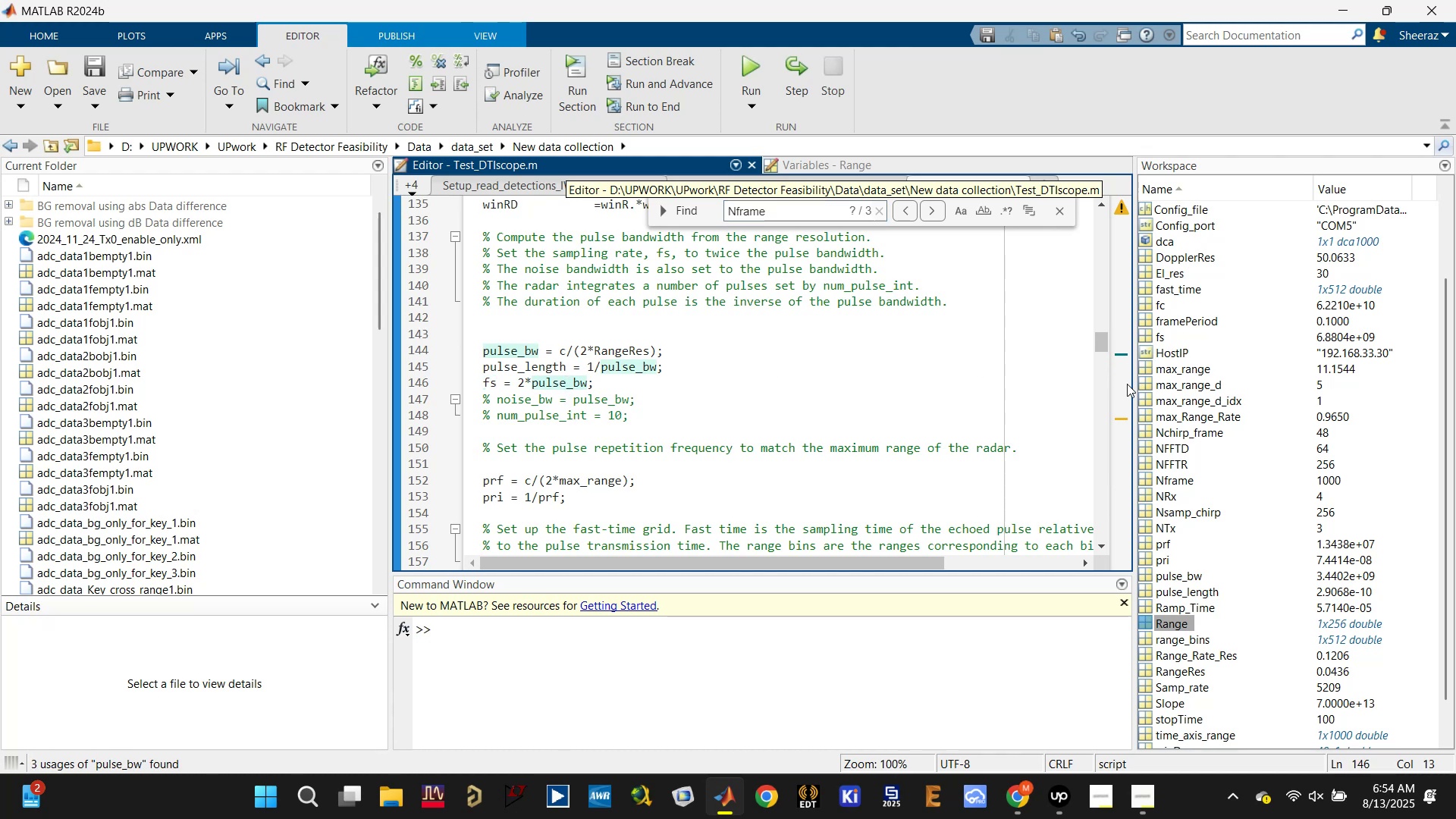 
scroll: coordinate [1218, 360], scroll_direction: up, amount: 4.0
 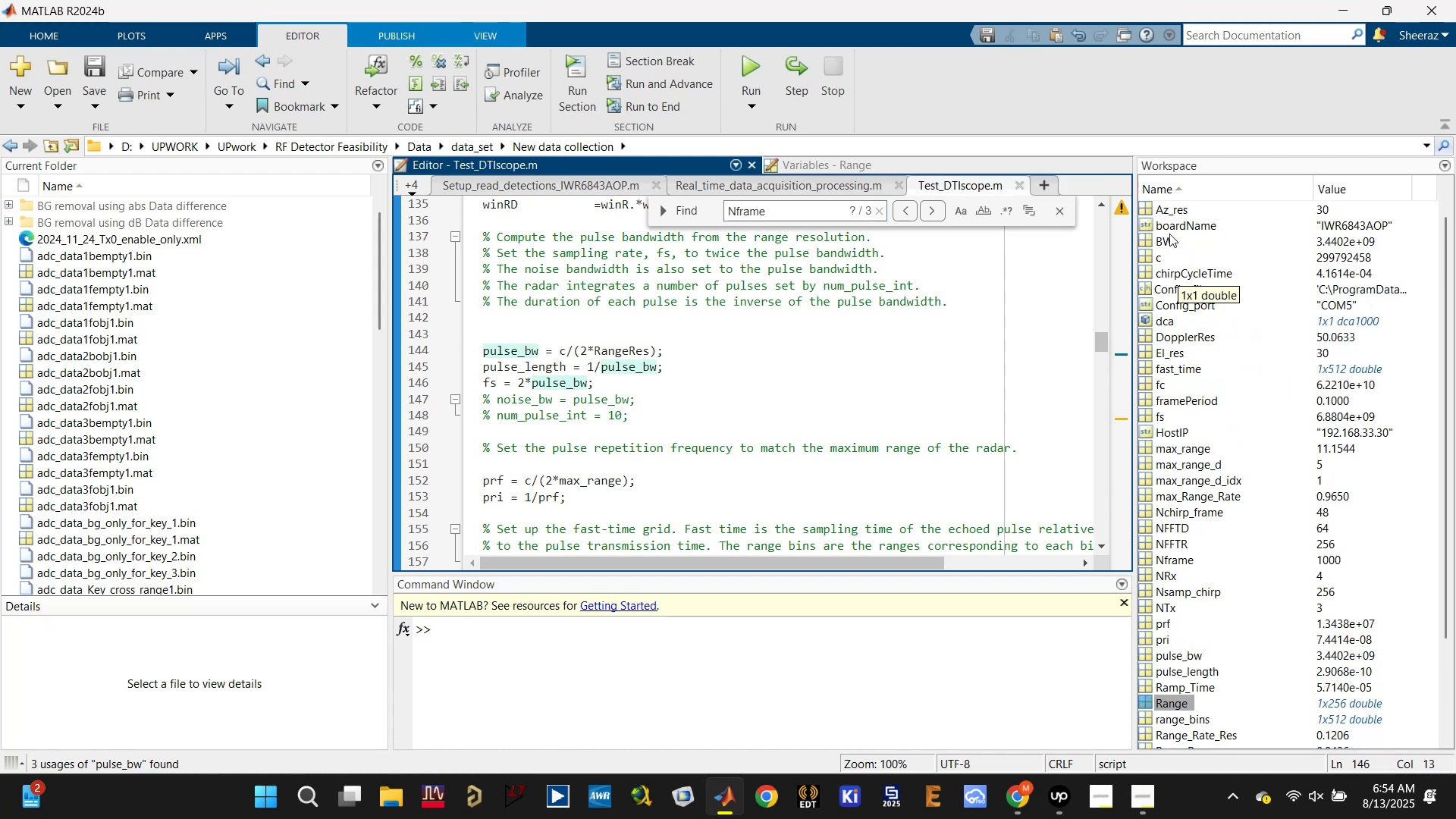 
wait(9.0)
 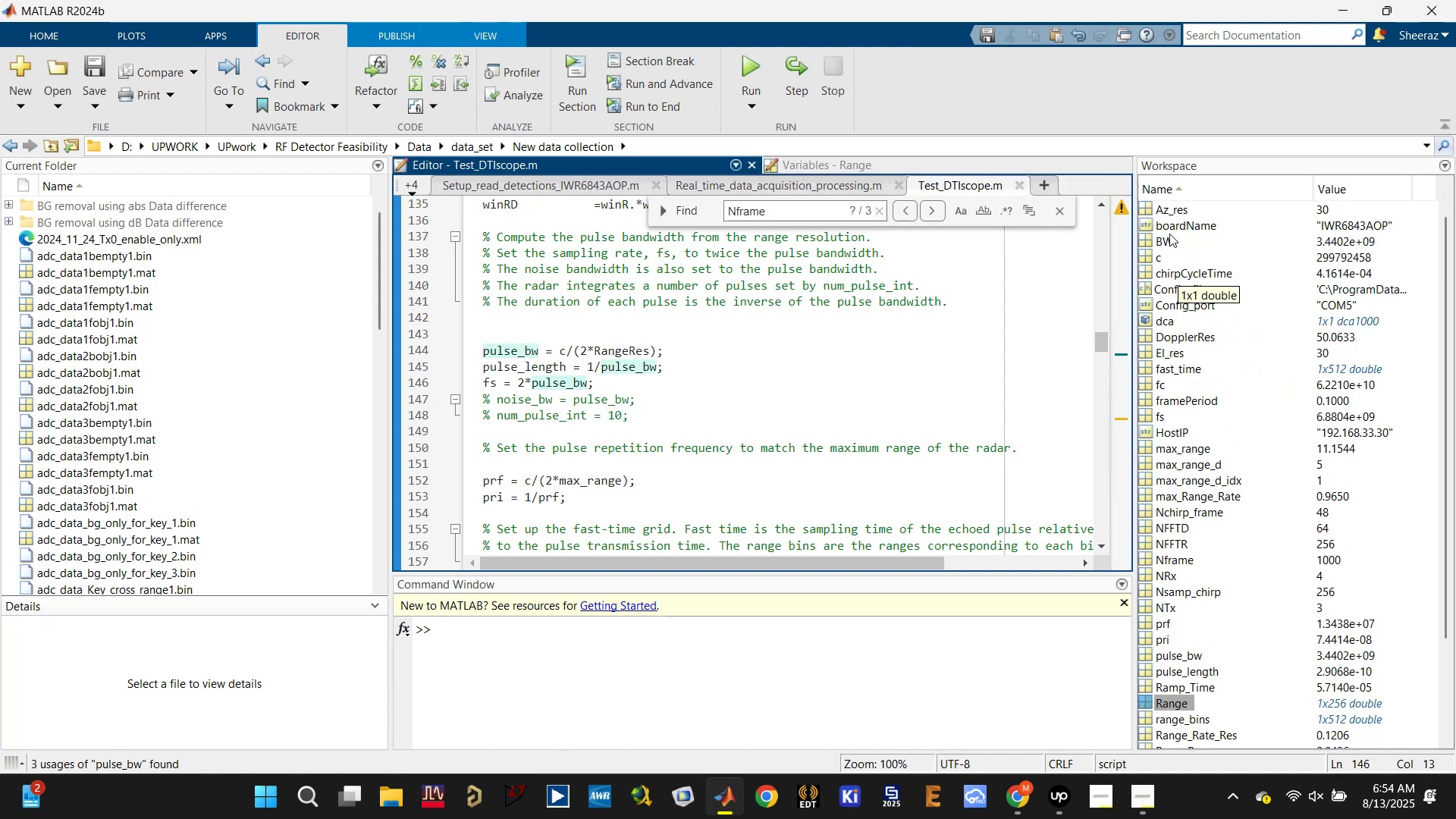 
left_click([494, 383])
 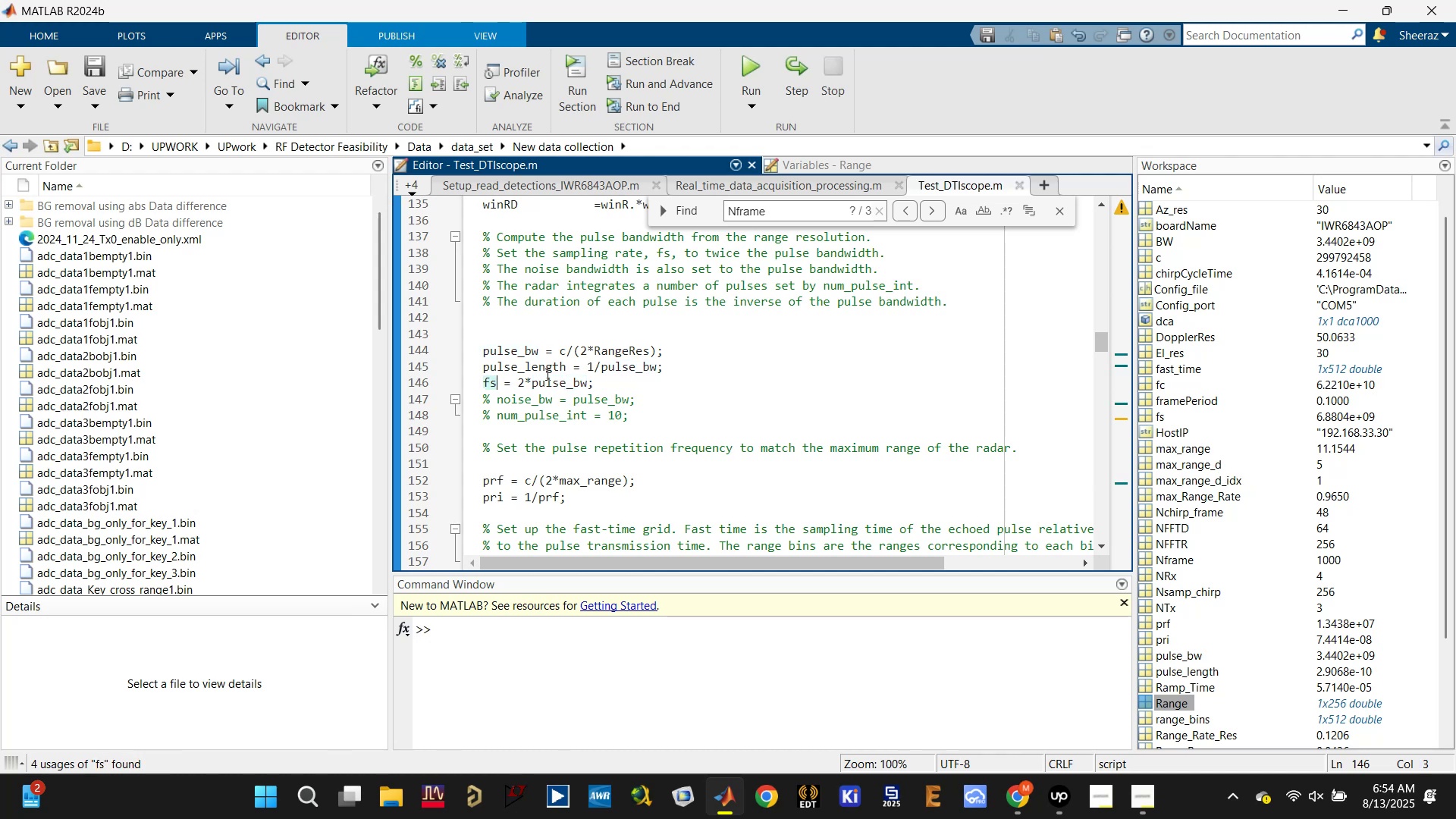 
left_click([516, 350])
 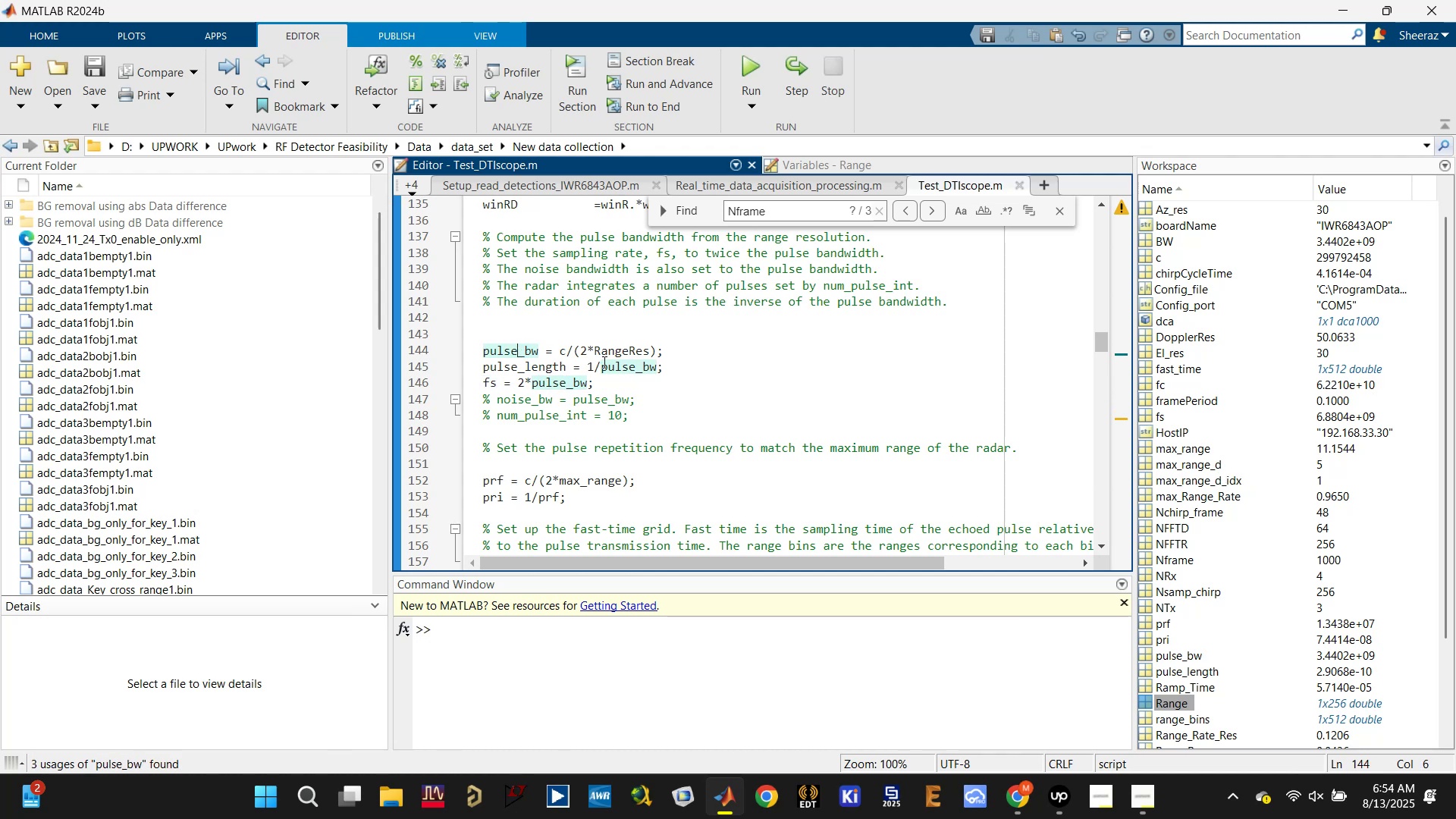 
left_click([607, 357])
 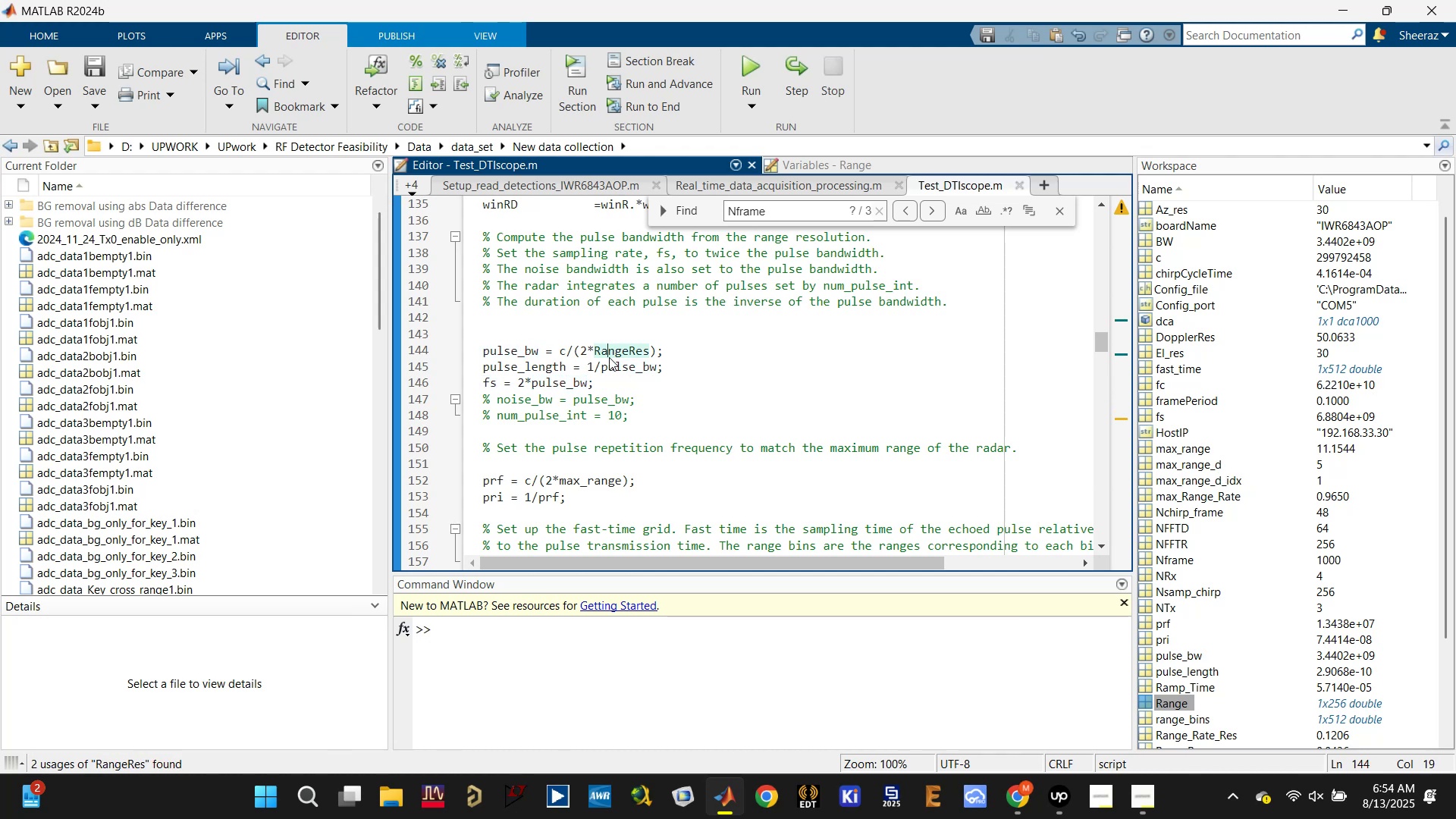 
scroll: coordinate [610, 357], scroll_direction: up, amount: 1.0
 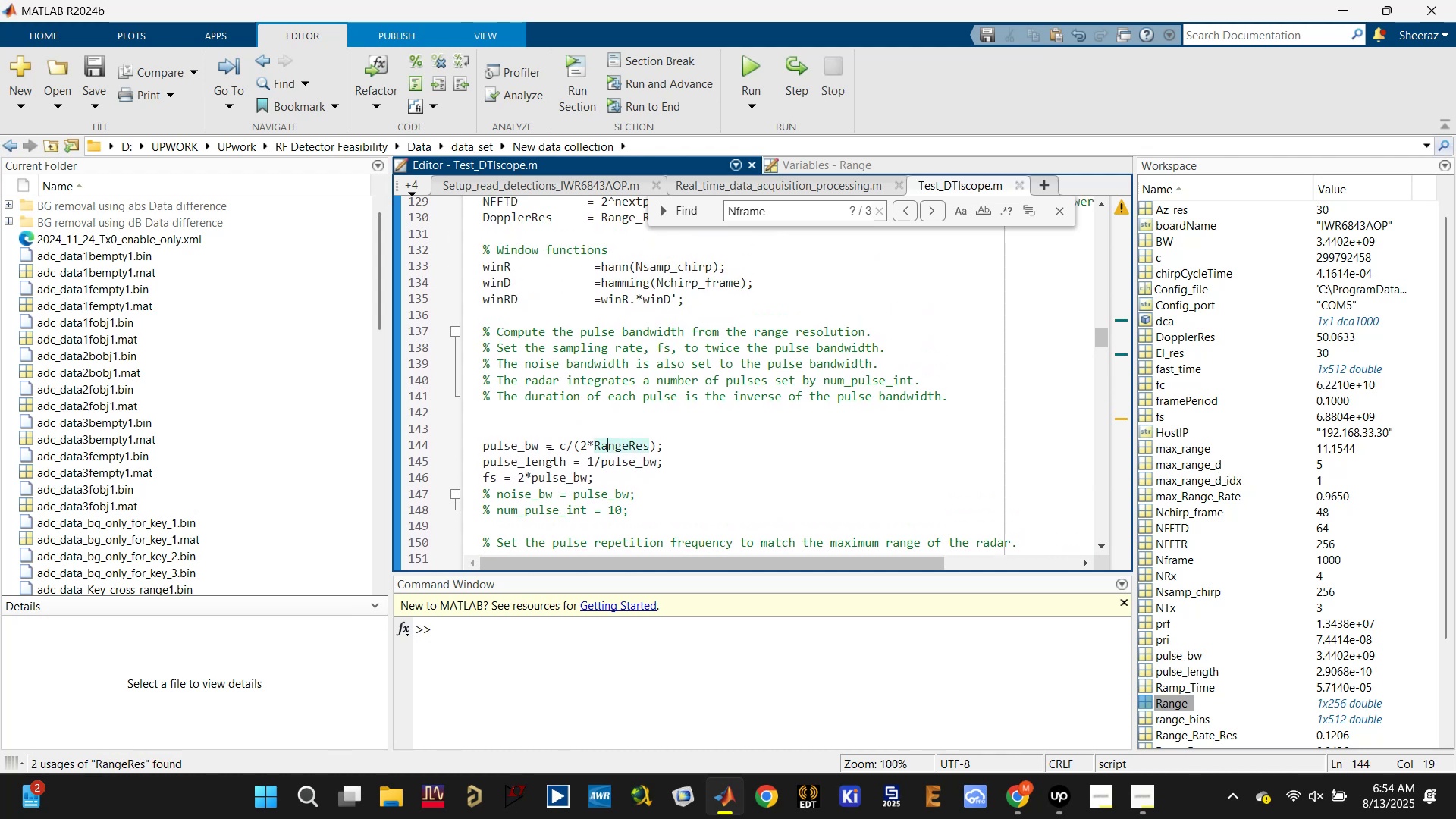 
left_click([538, 457])
 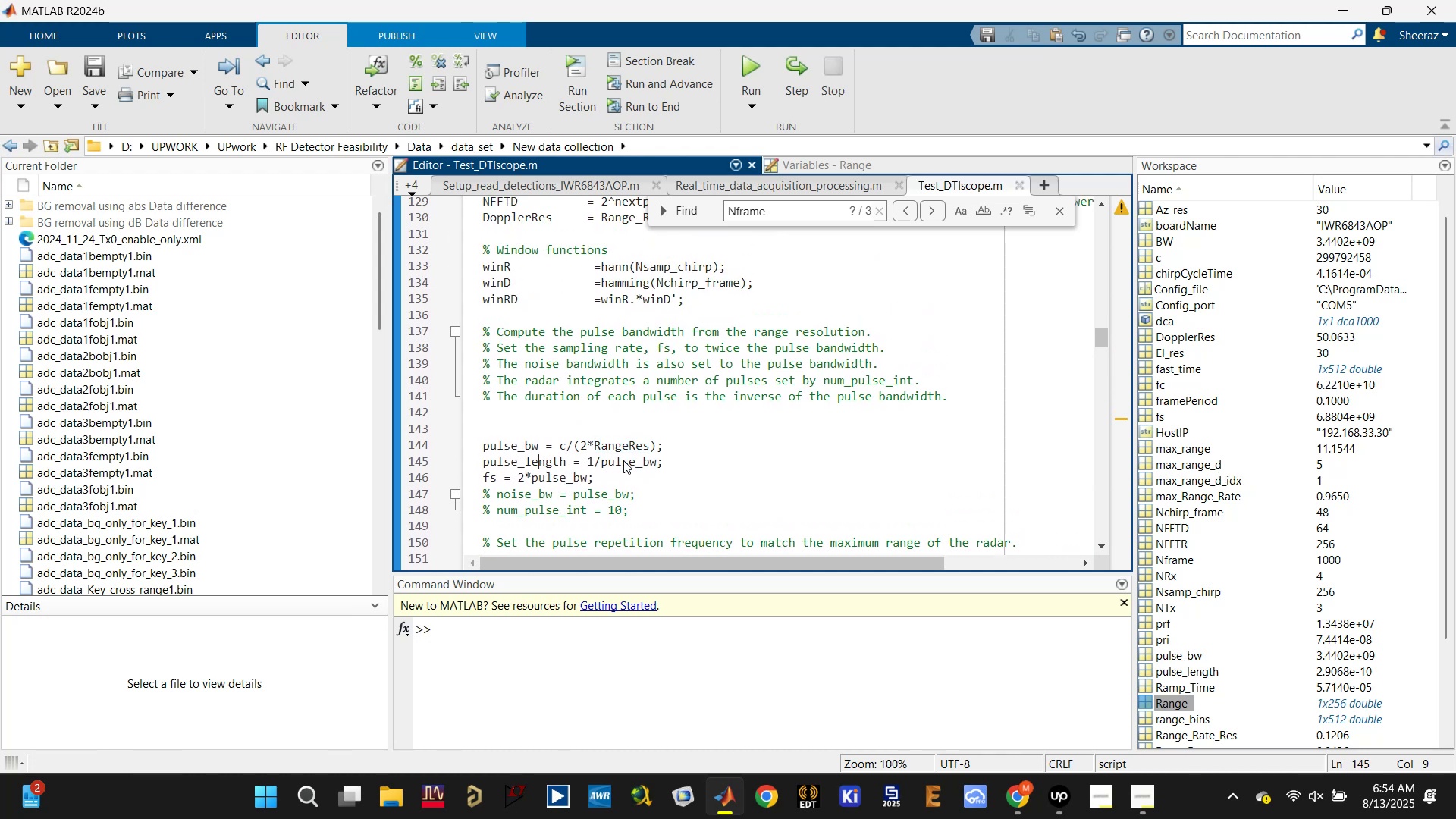 
double_click([623, 456])
 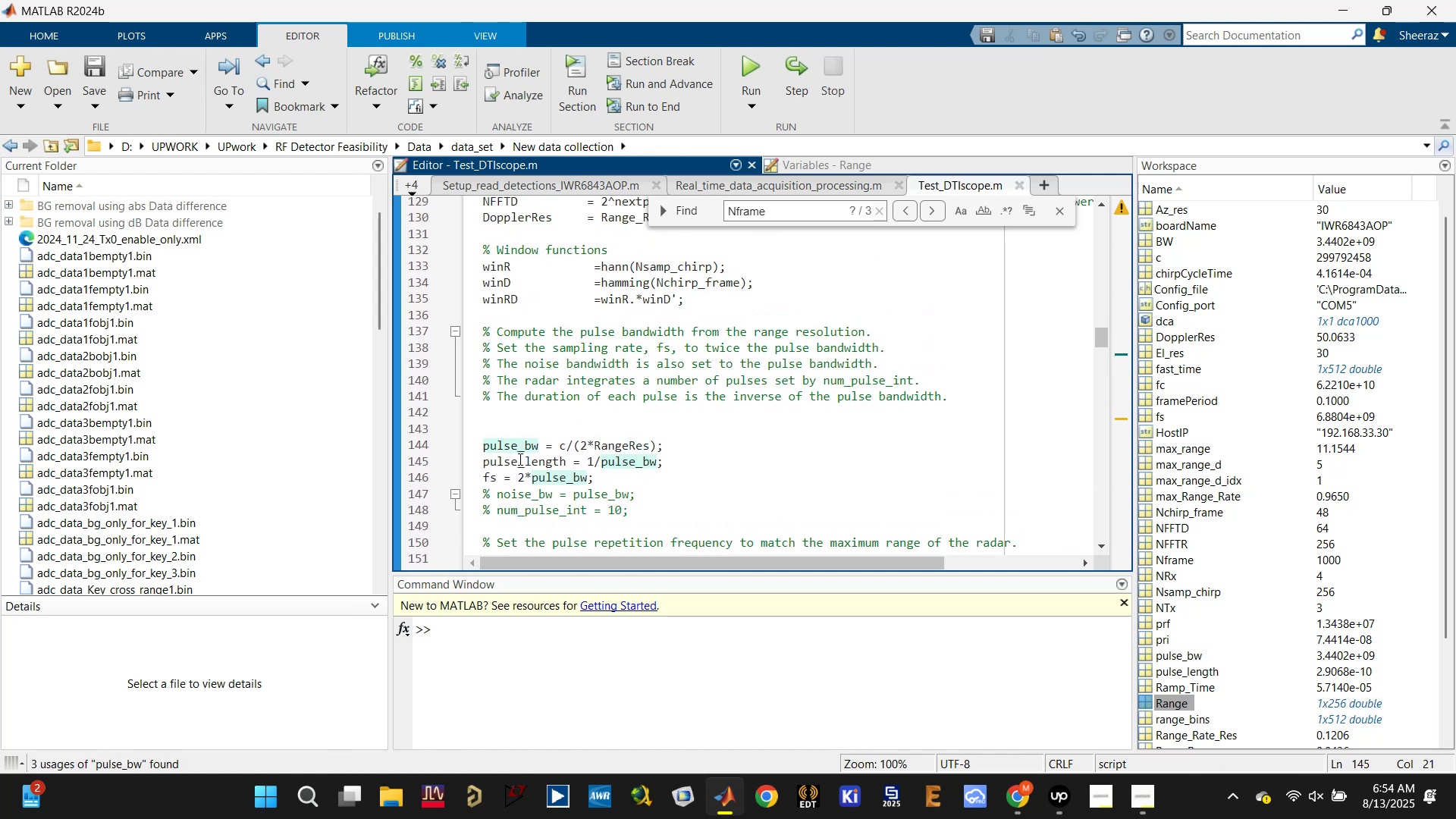 
left_click([519, 459])
 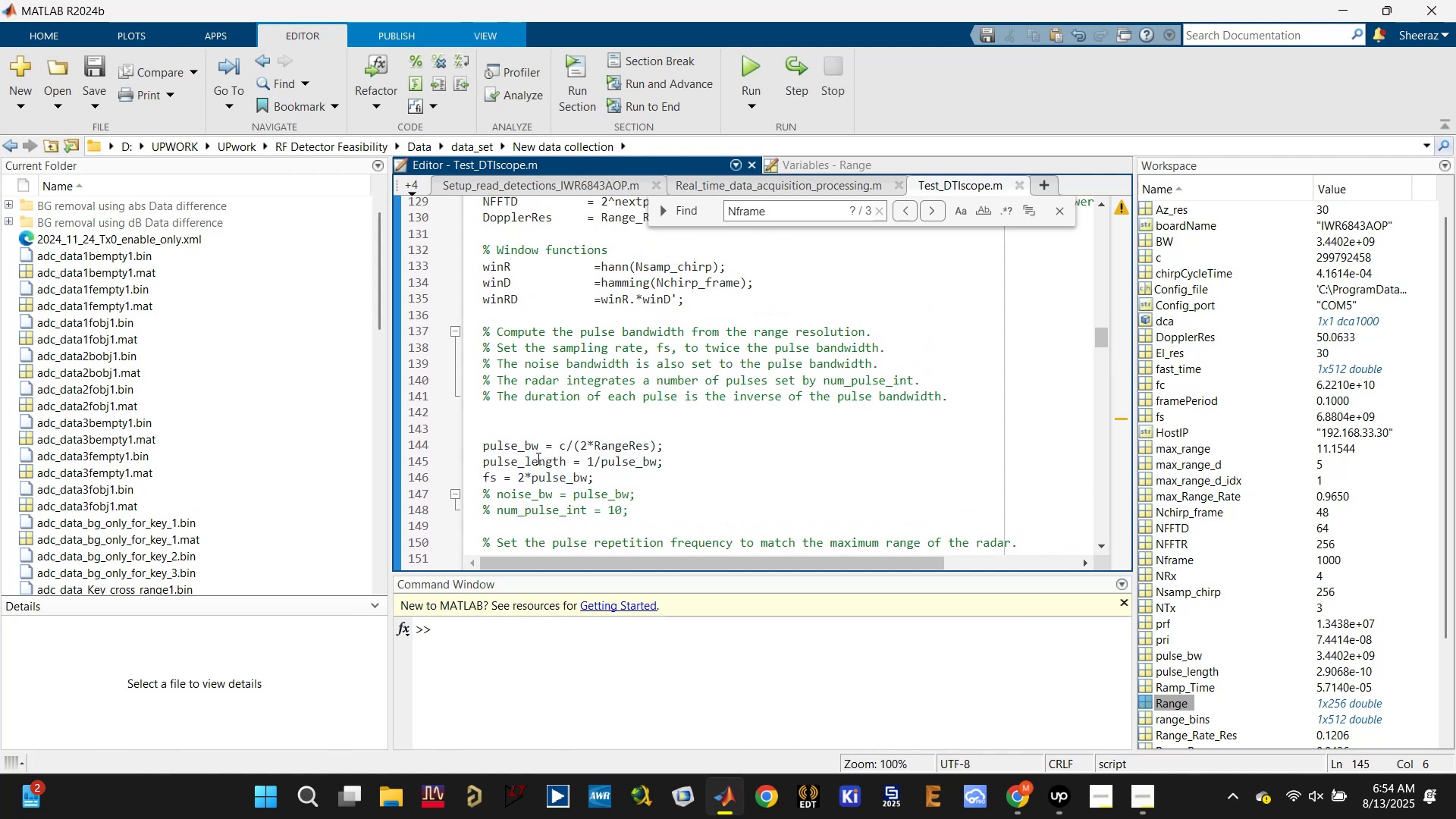 
left_click([526, 448])
 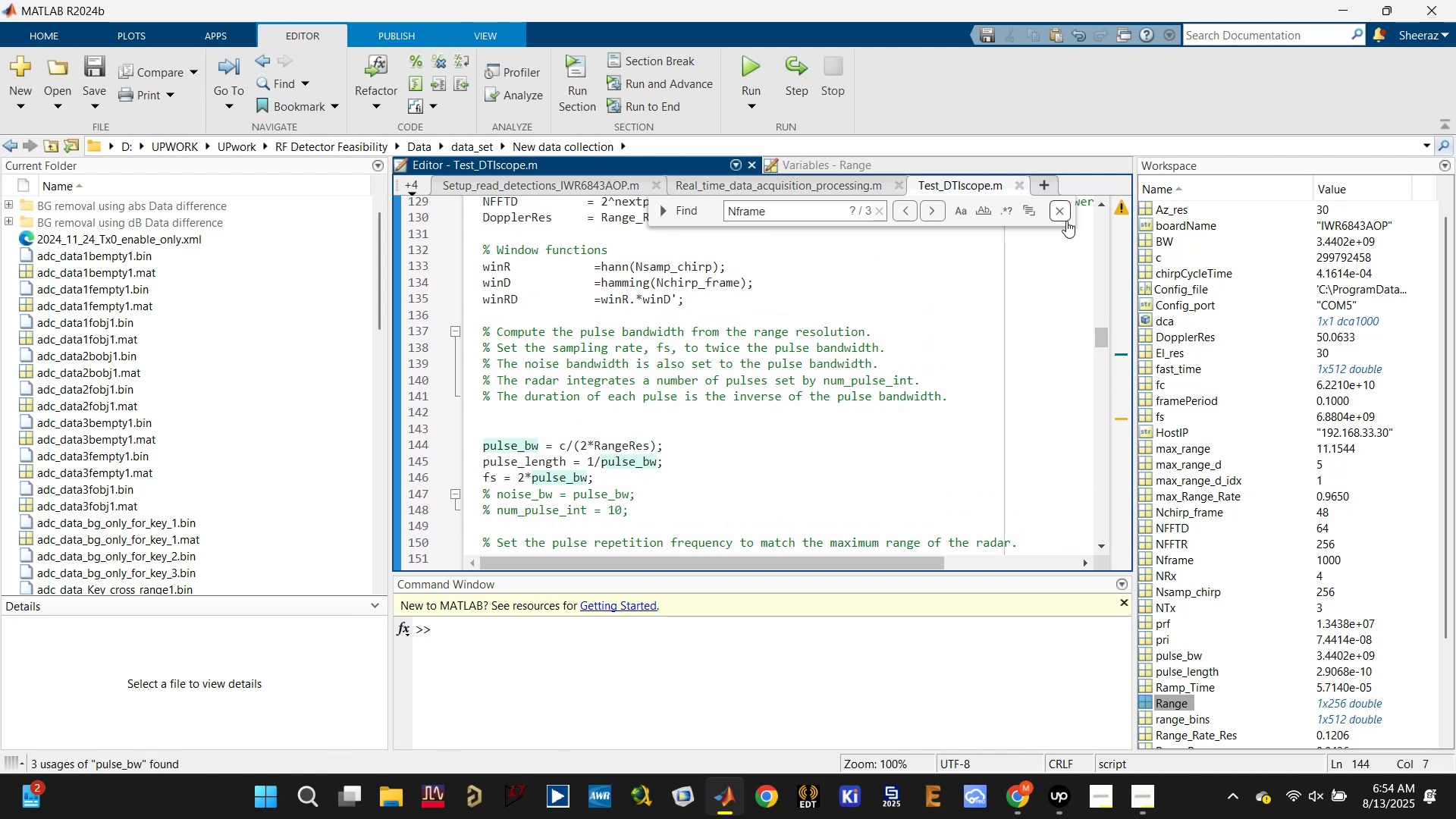 
left_click([1069, 218])
 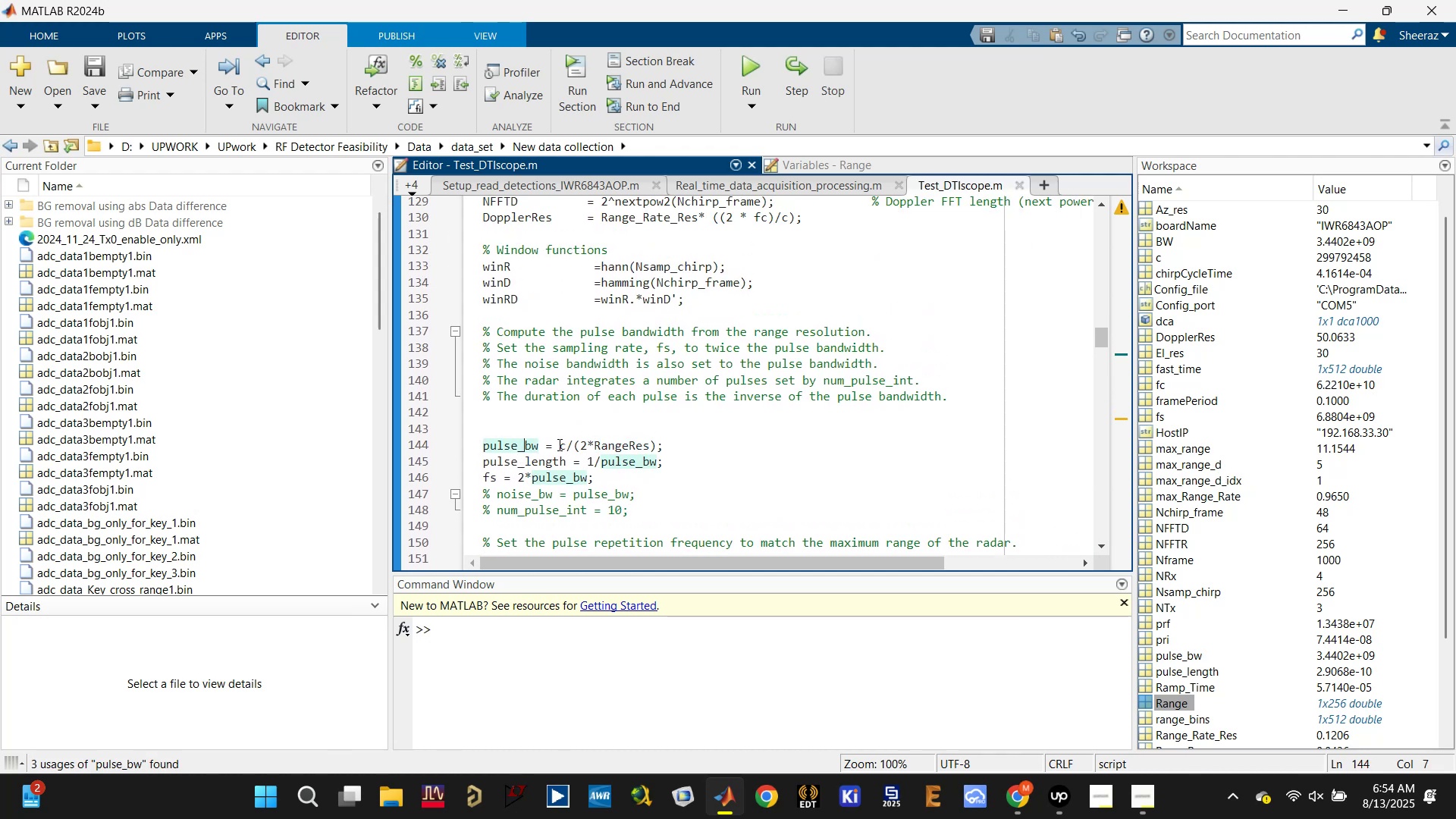 
scroll: coordinate [519, 455], scroll_direction: up, amount: 6.0
 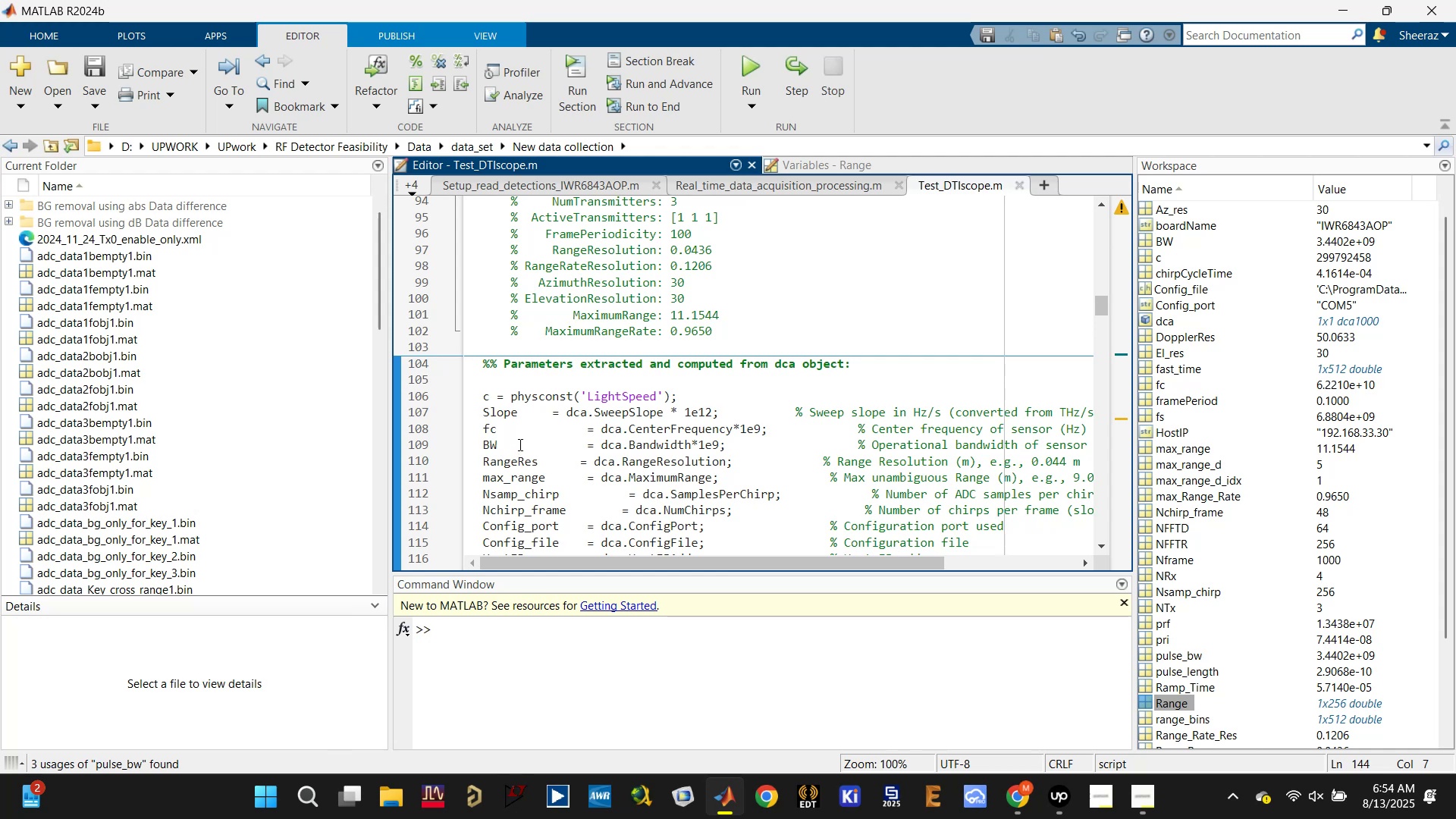 
scroll: coordinate [508, 450], scroll_direction: down, amount: 6.0
 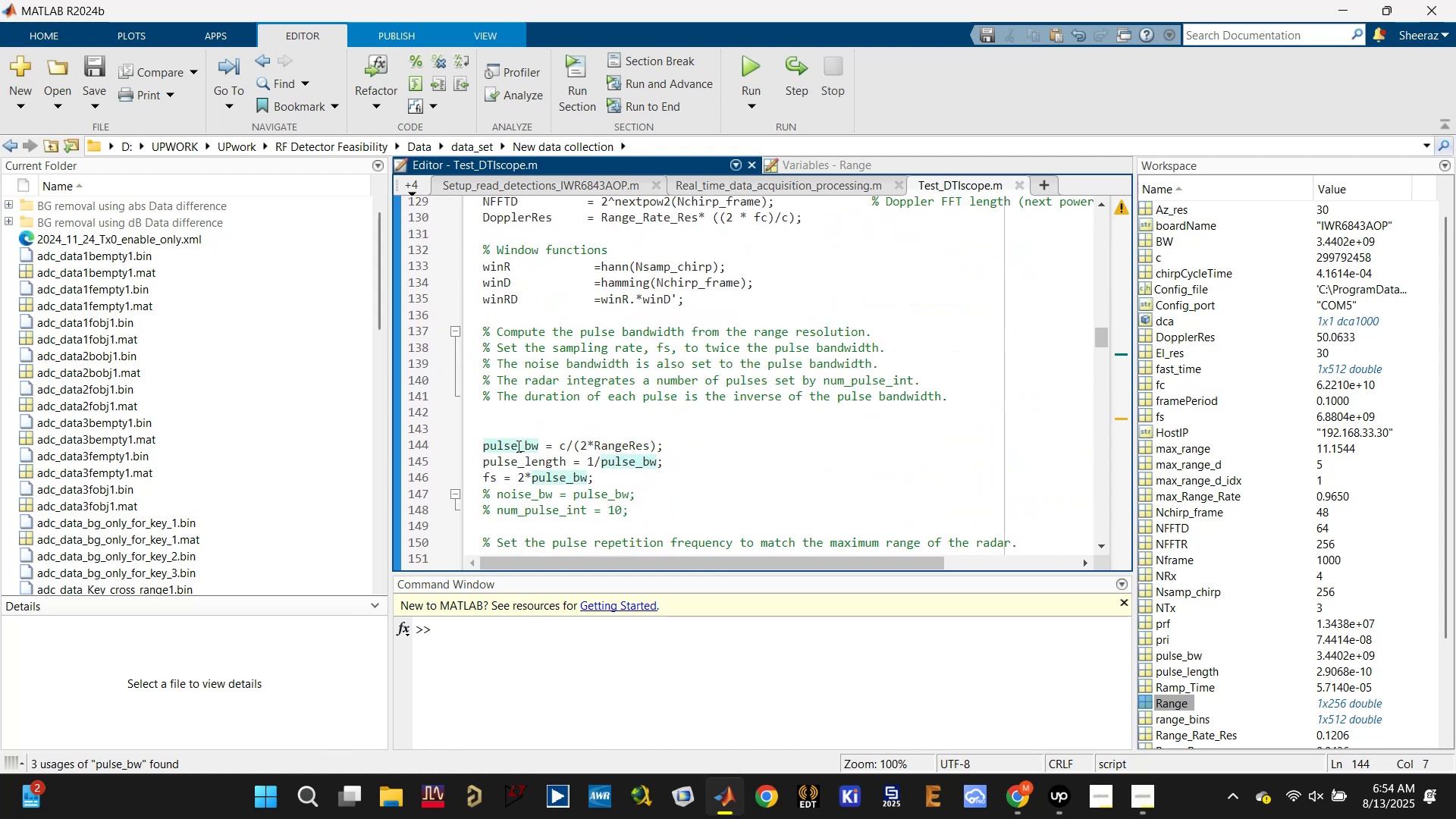 
double_click([516, 447])
 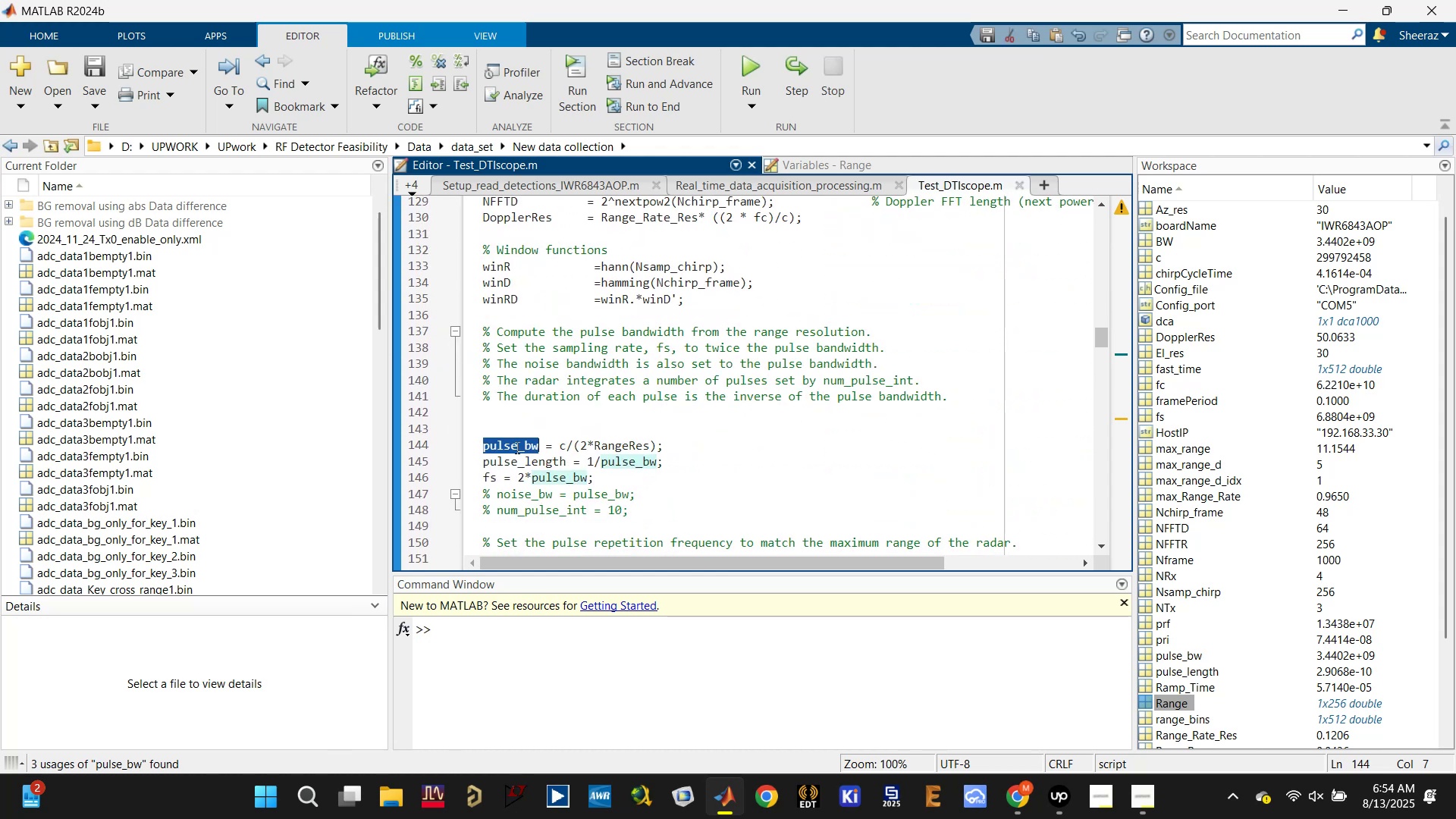 
key(Control+C)
 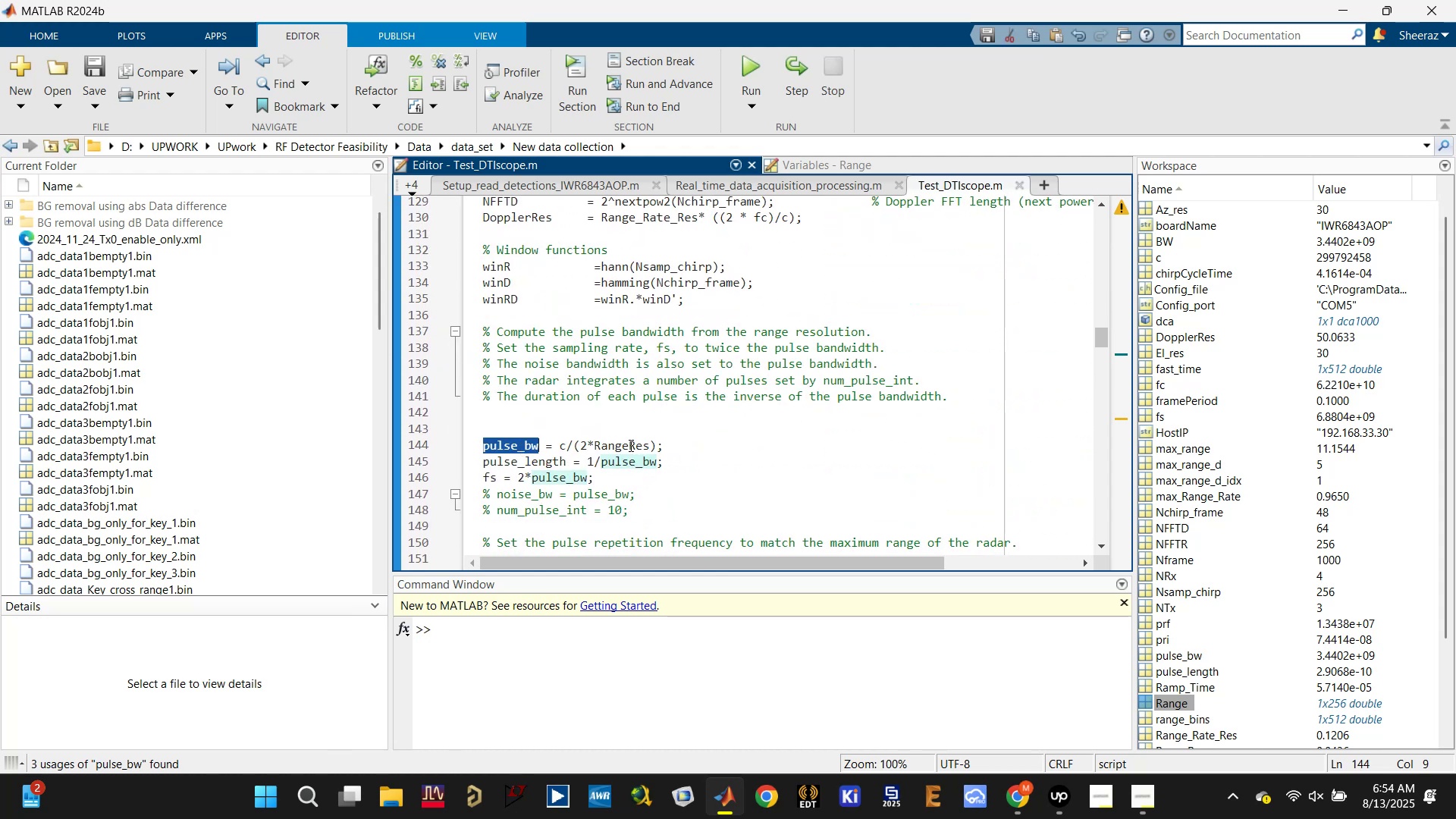 
scroll: coordinate [614, 444], scroll_direction: up, amount: 4.0
 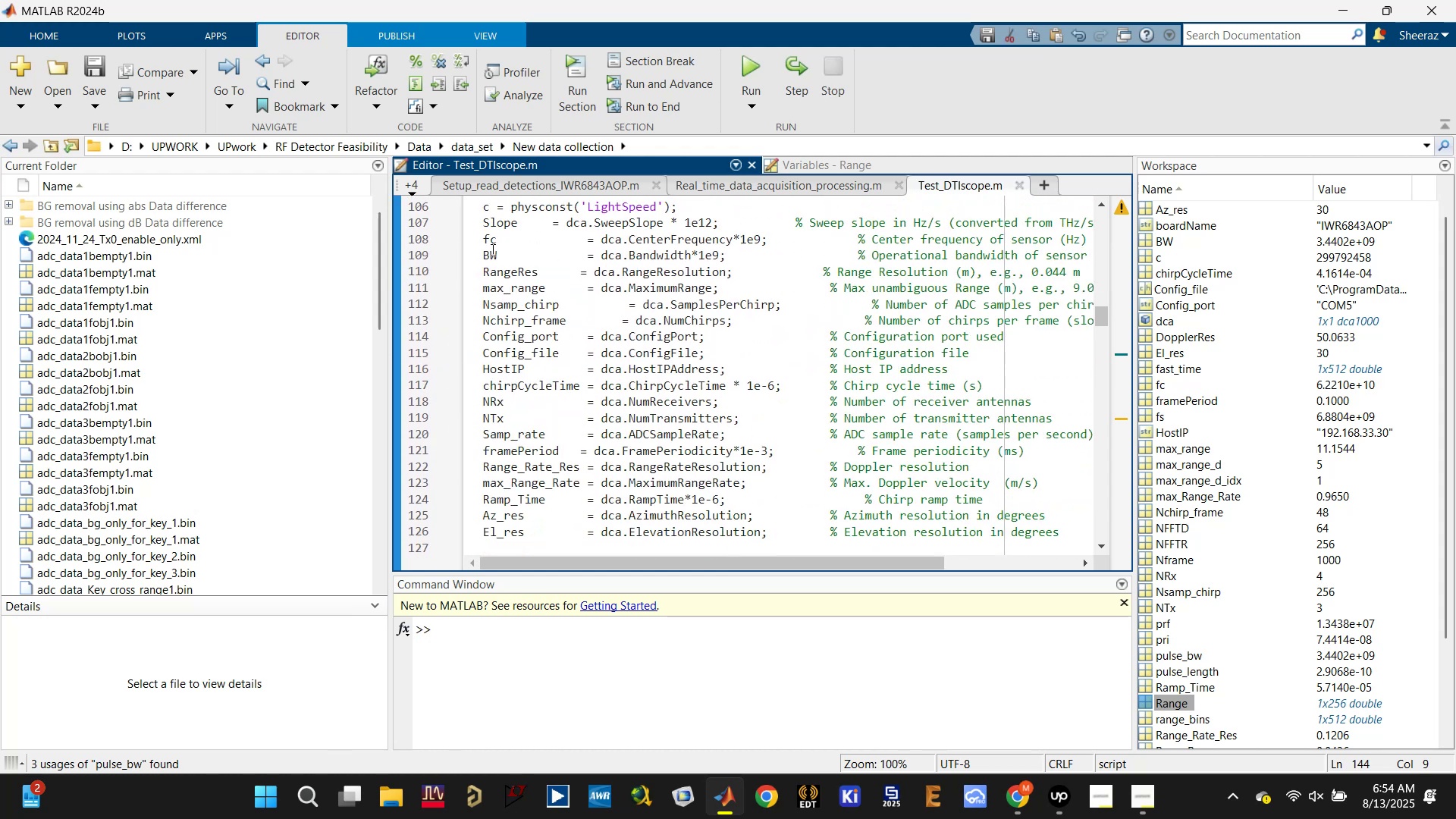 
double_click([491, 250])
 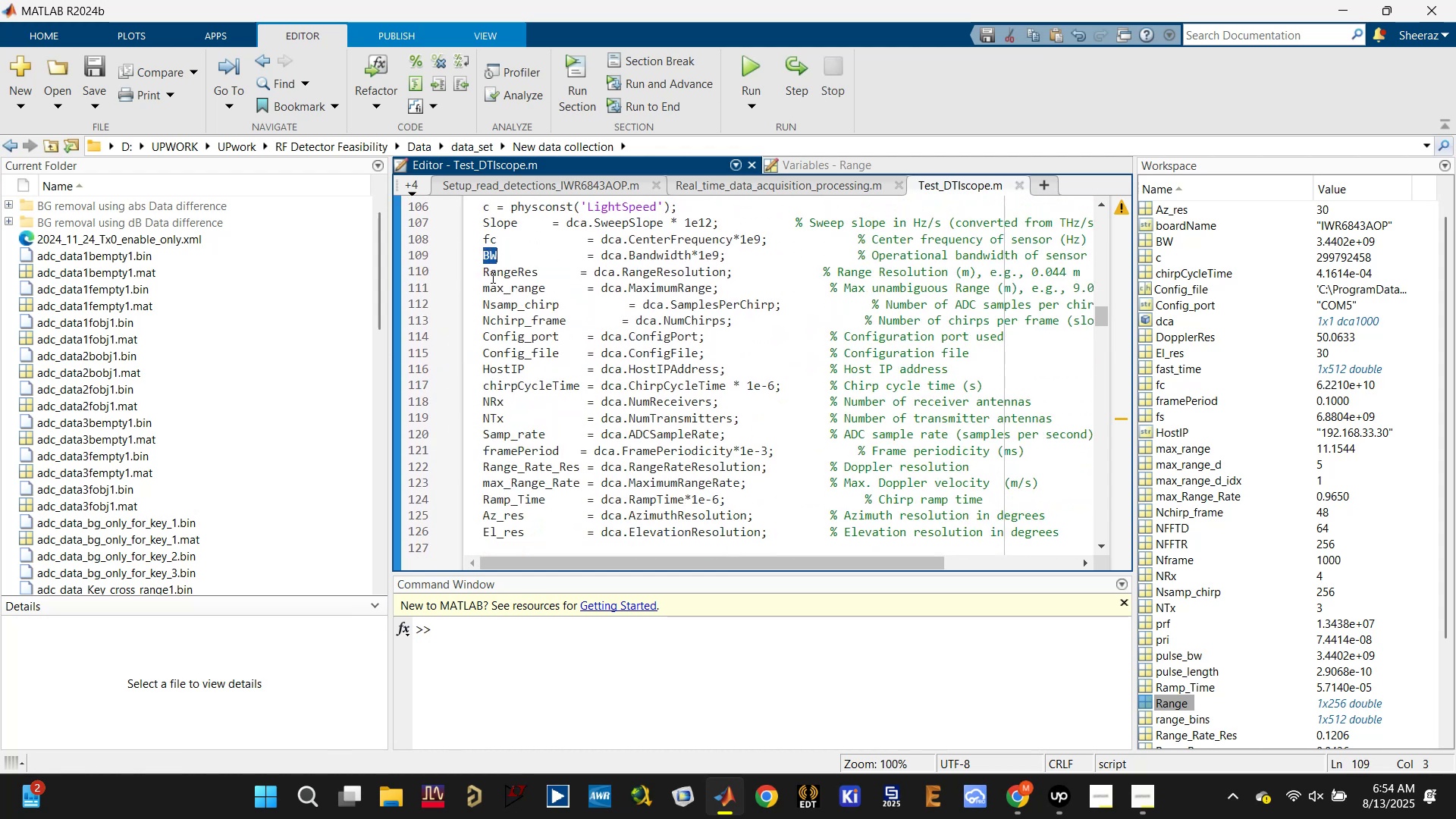 
key(Control+V)
 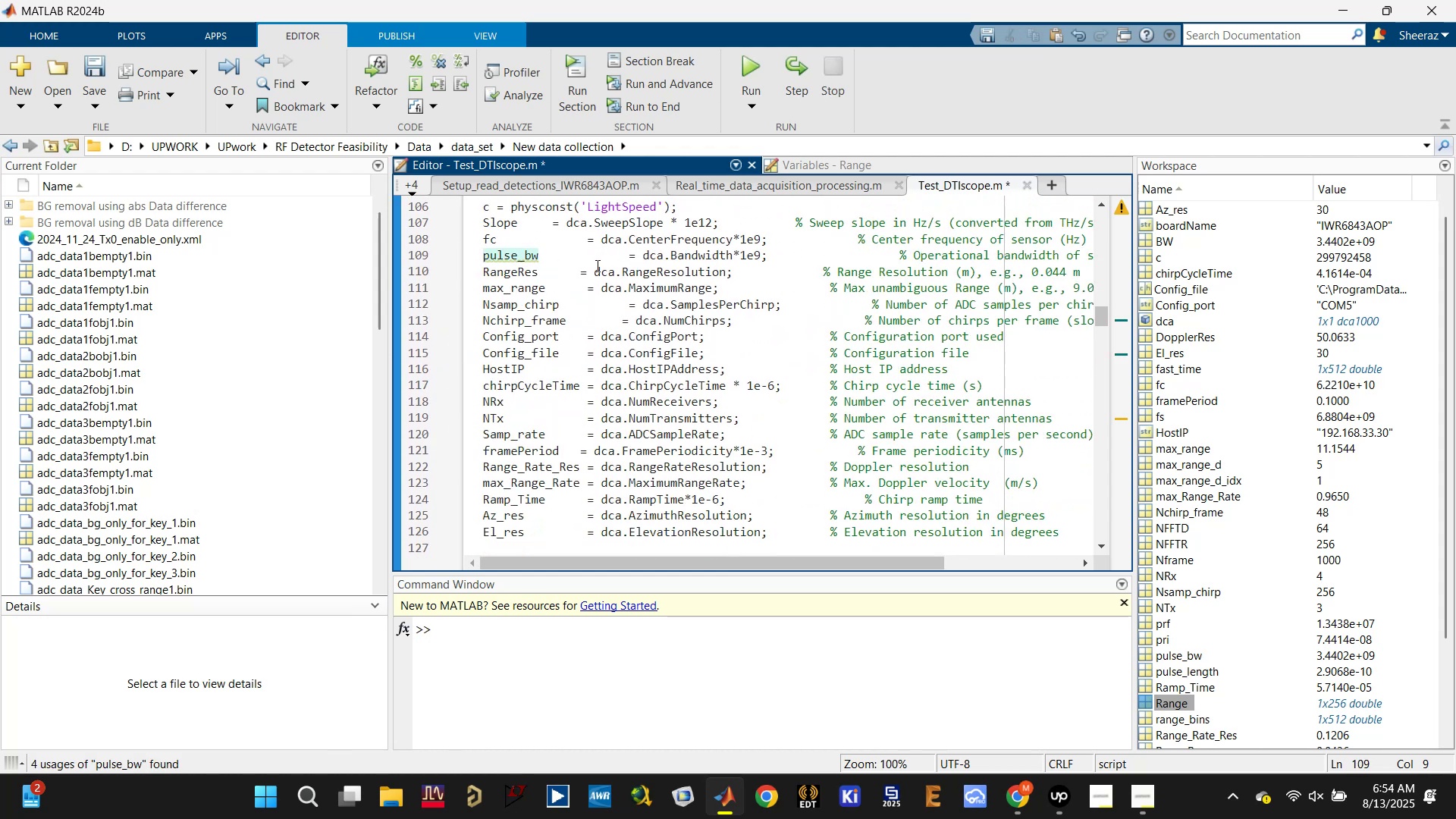 
left_click([584, 249])
 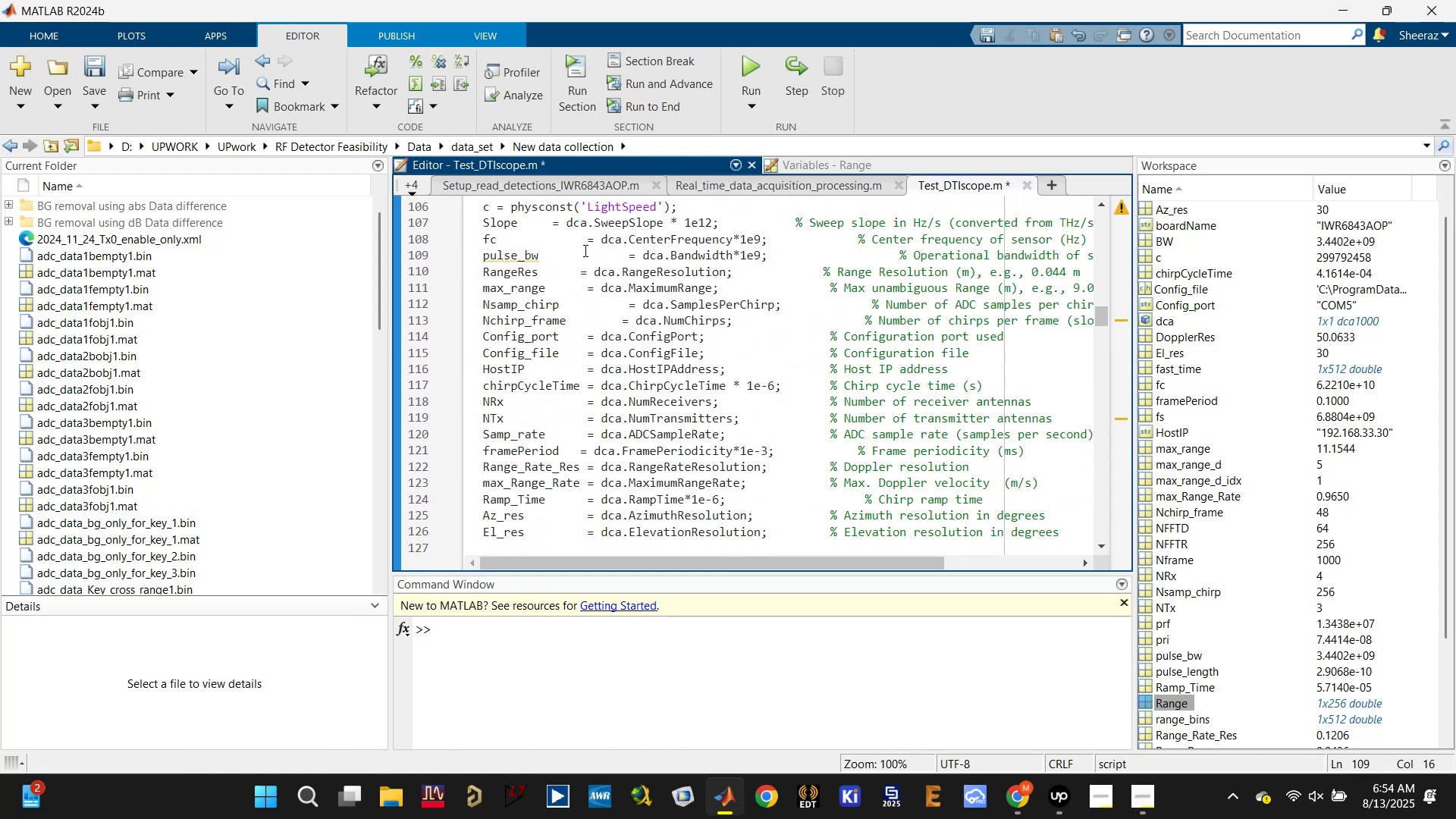 
key(Delete)
 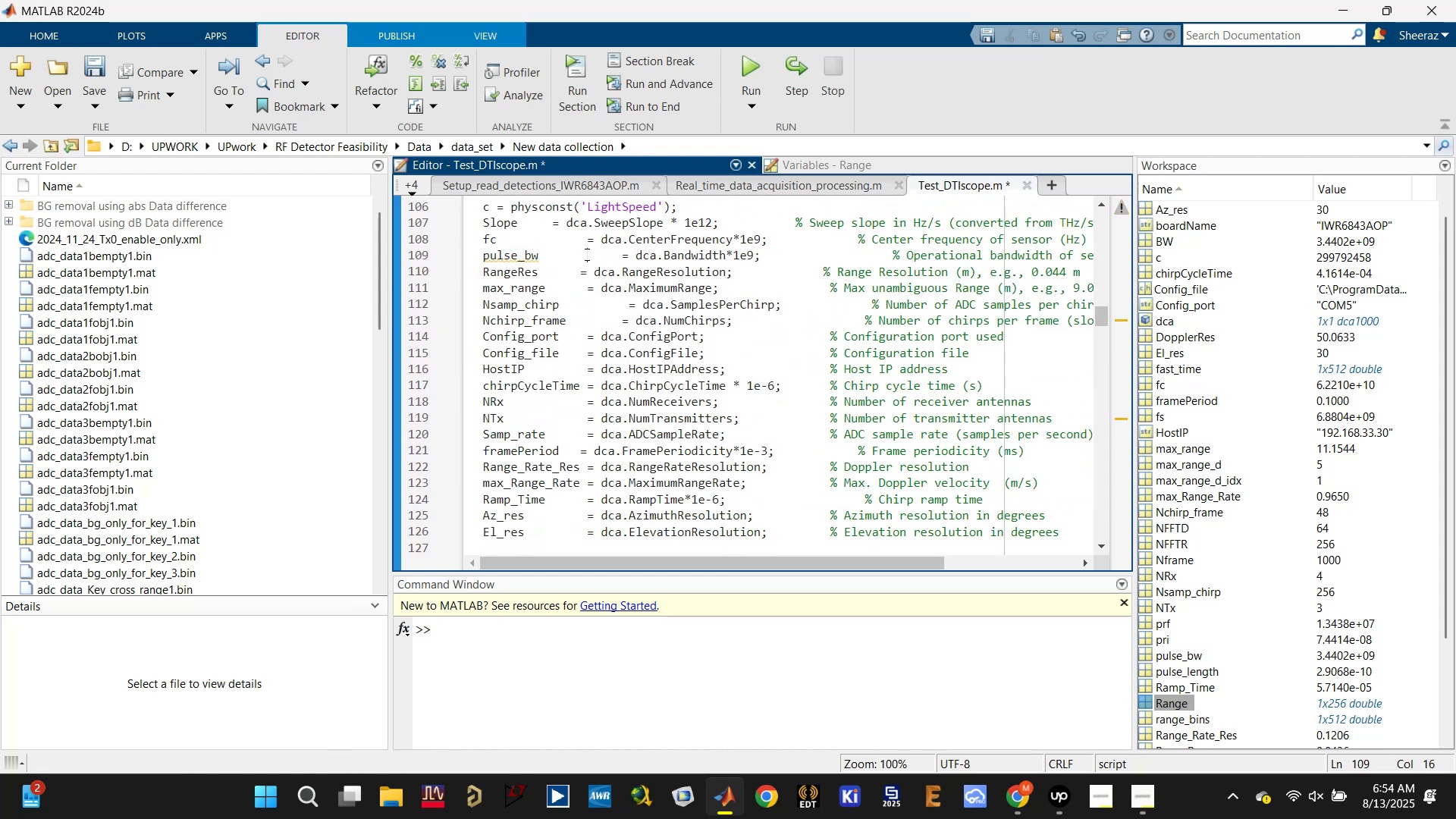 
key(Delete)
 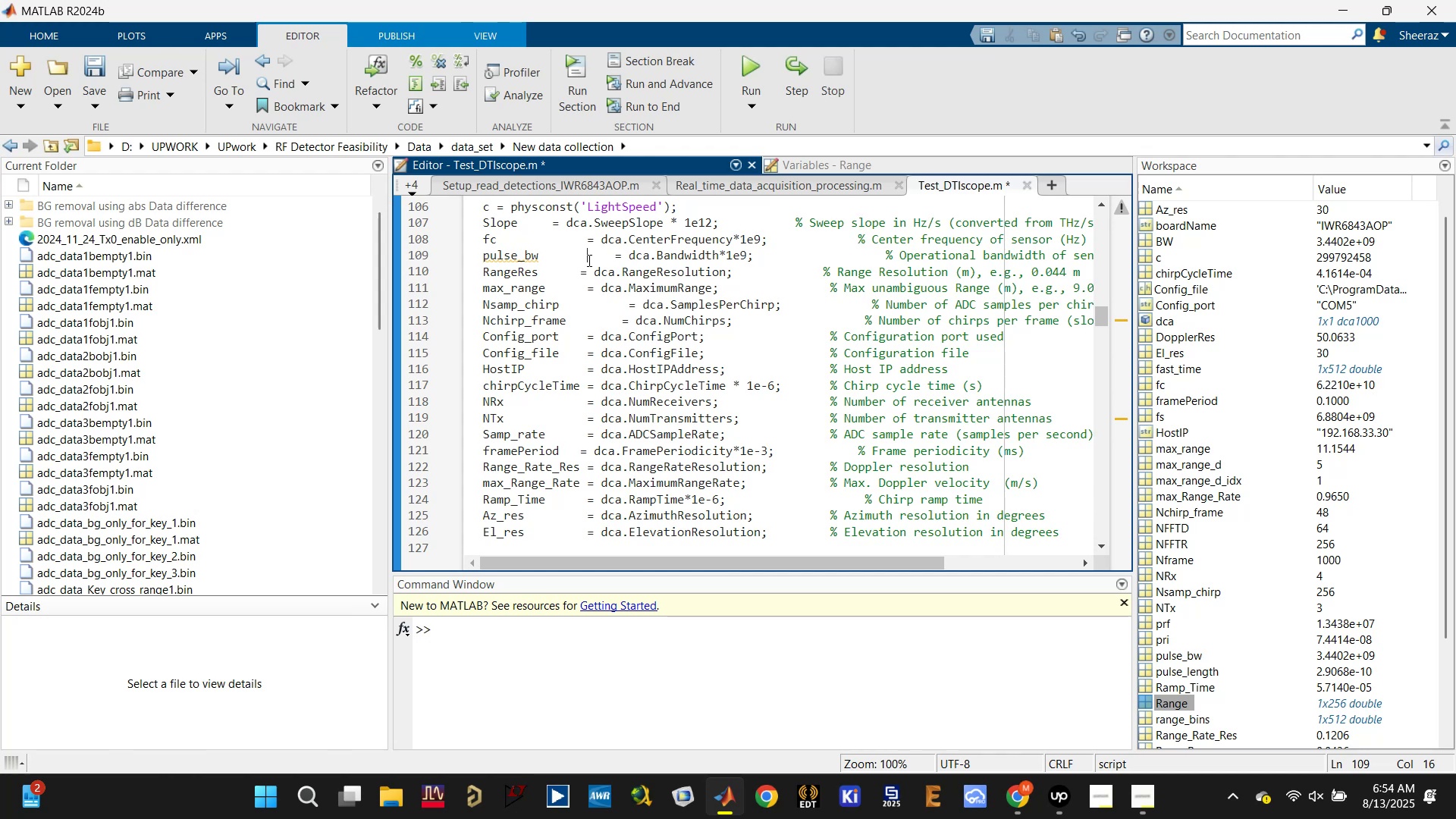 
key(Delete)
 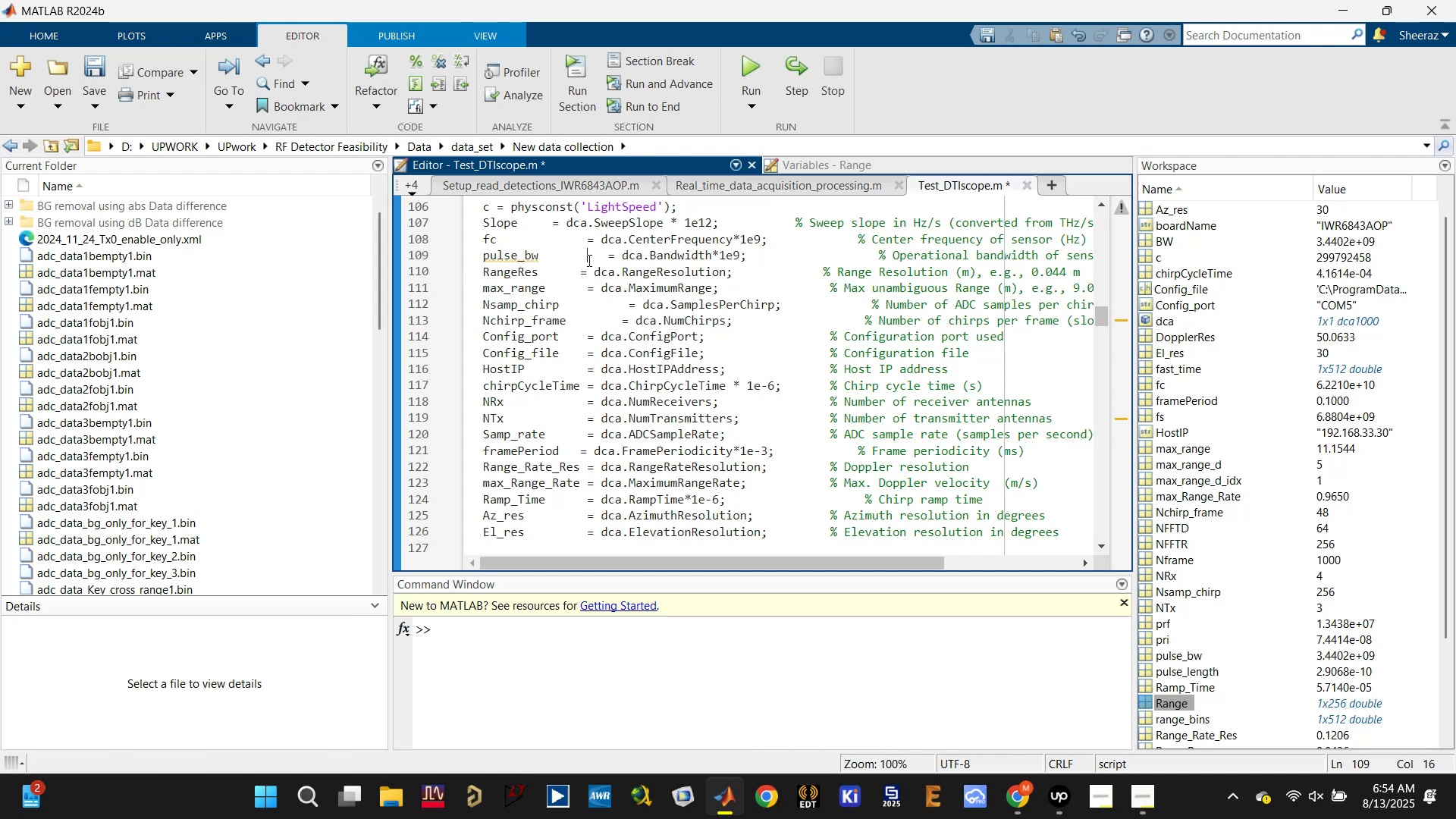 
key(Delete)
 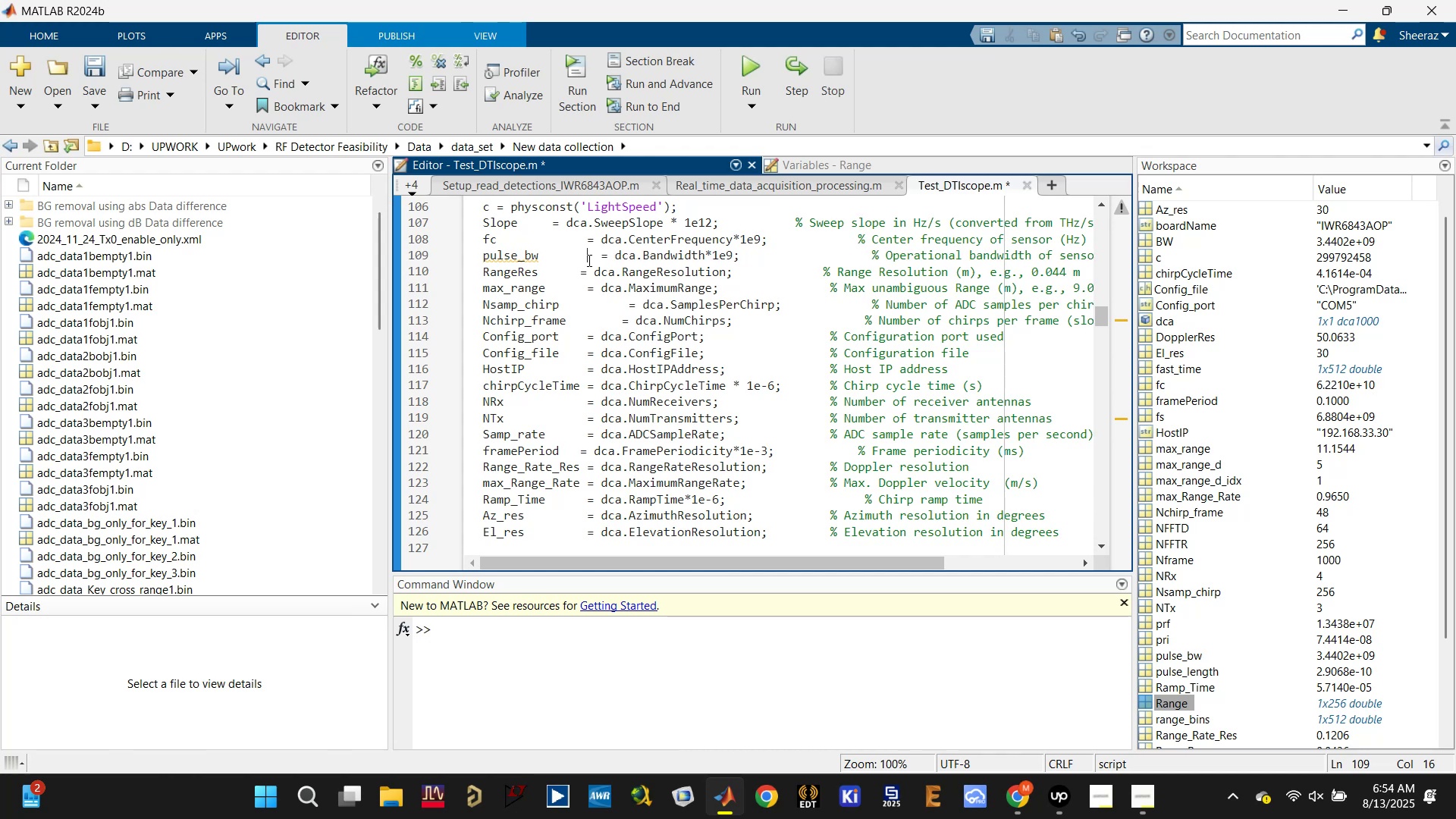 
key(Delete)
 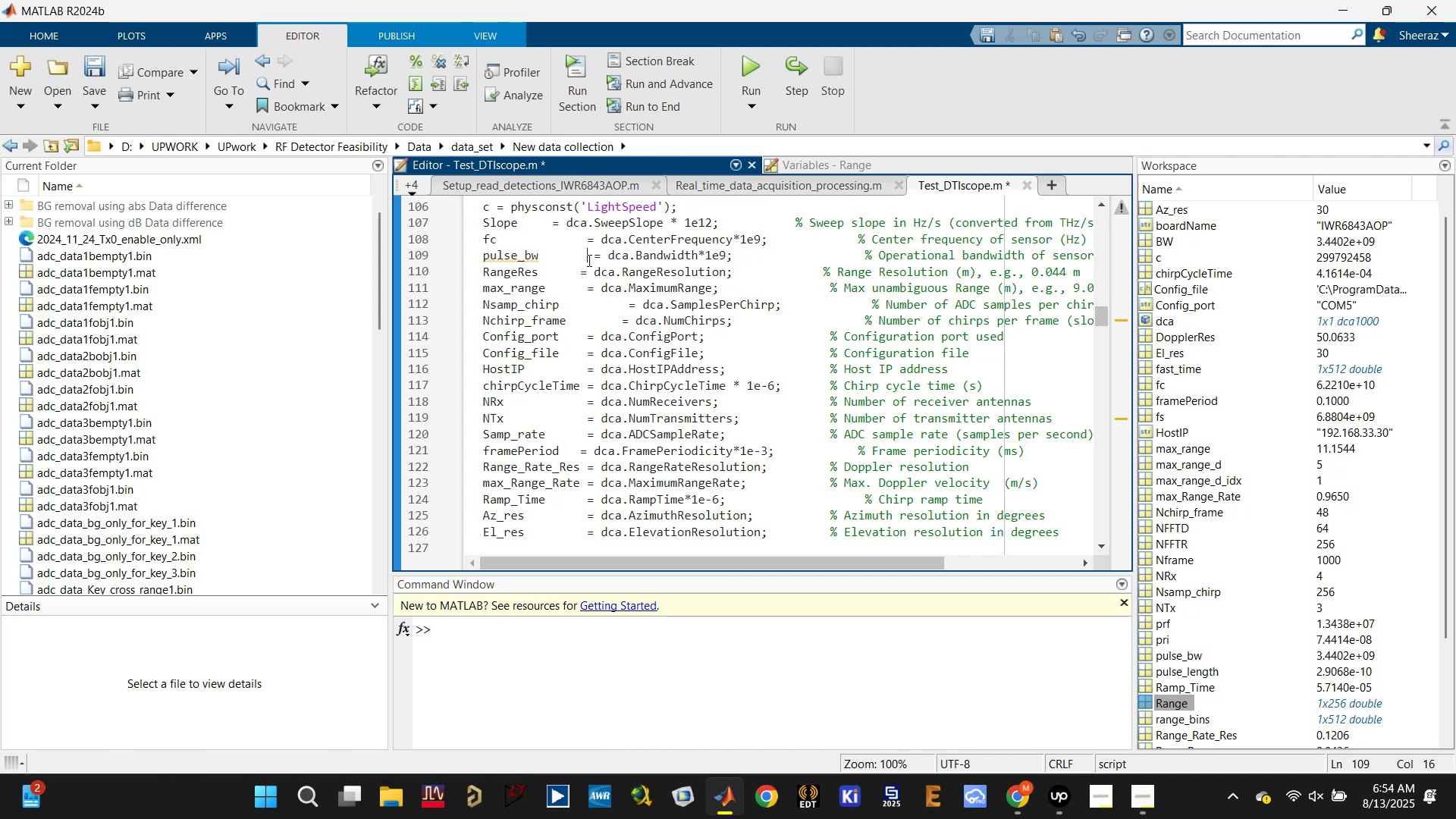 
key(Delete)
 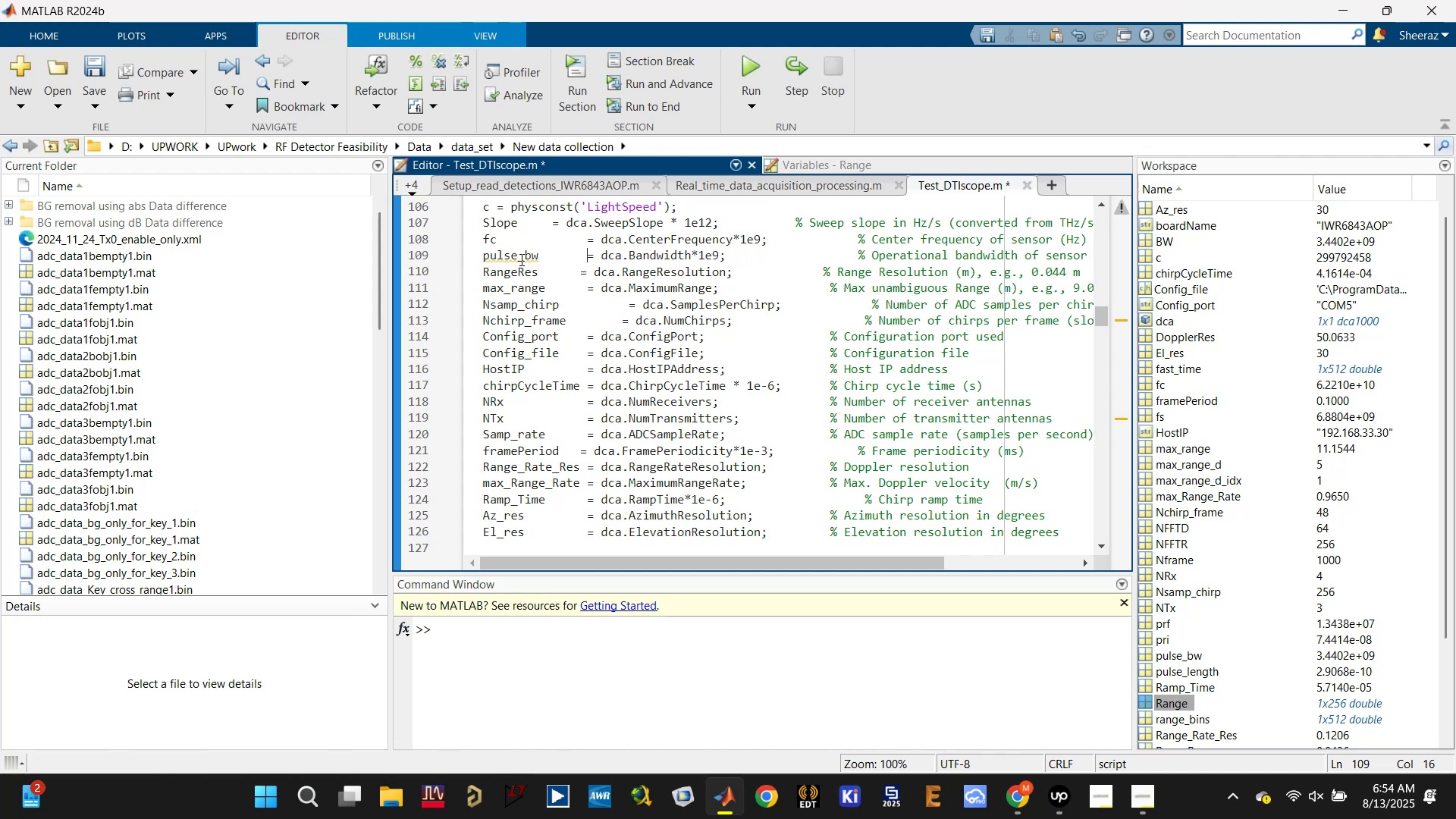 
double_click([520, 259])
 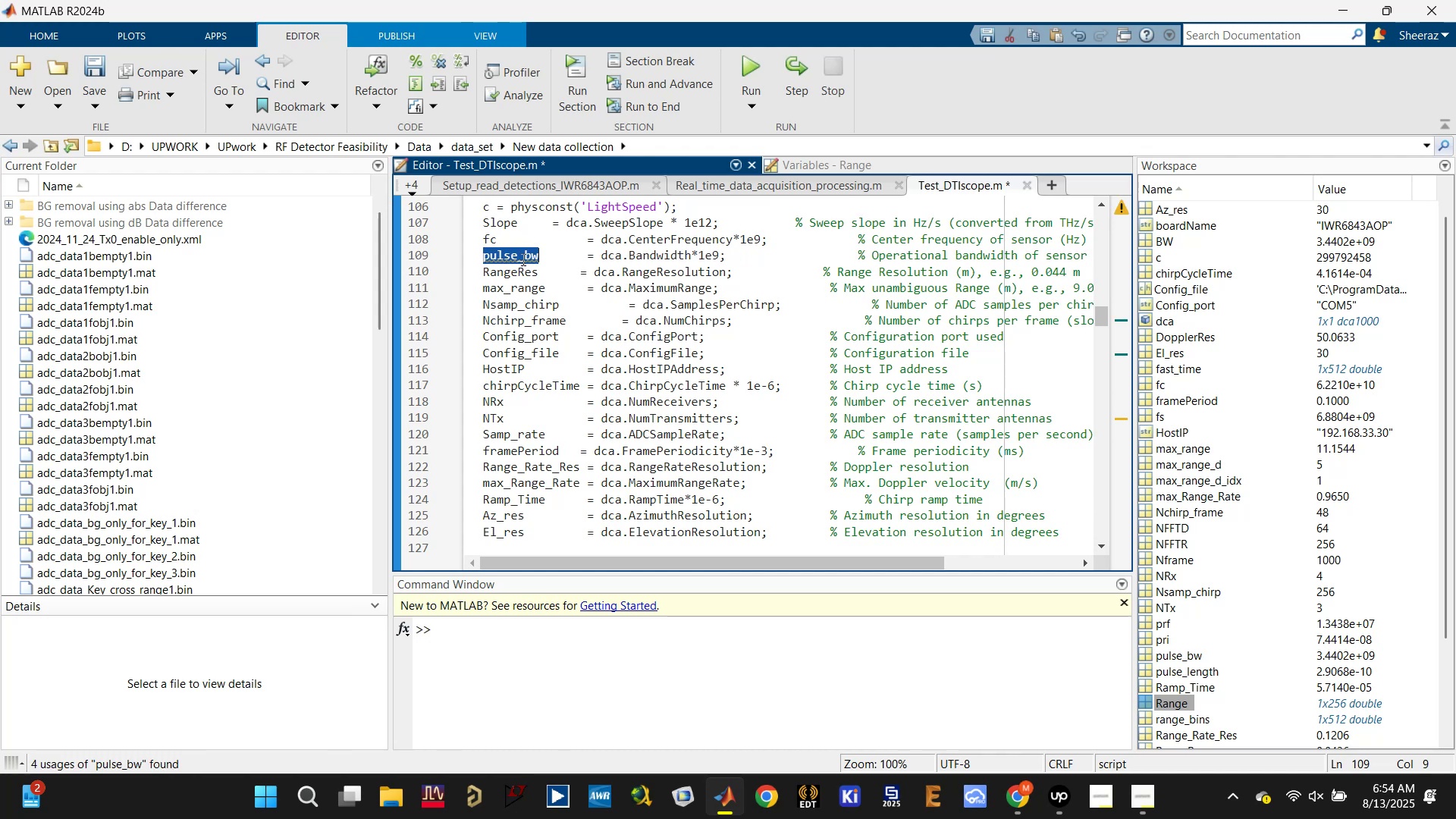 
key(Control+S)
 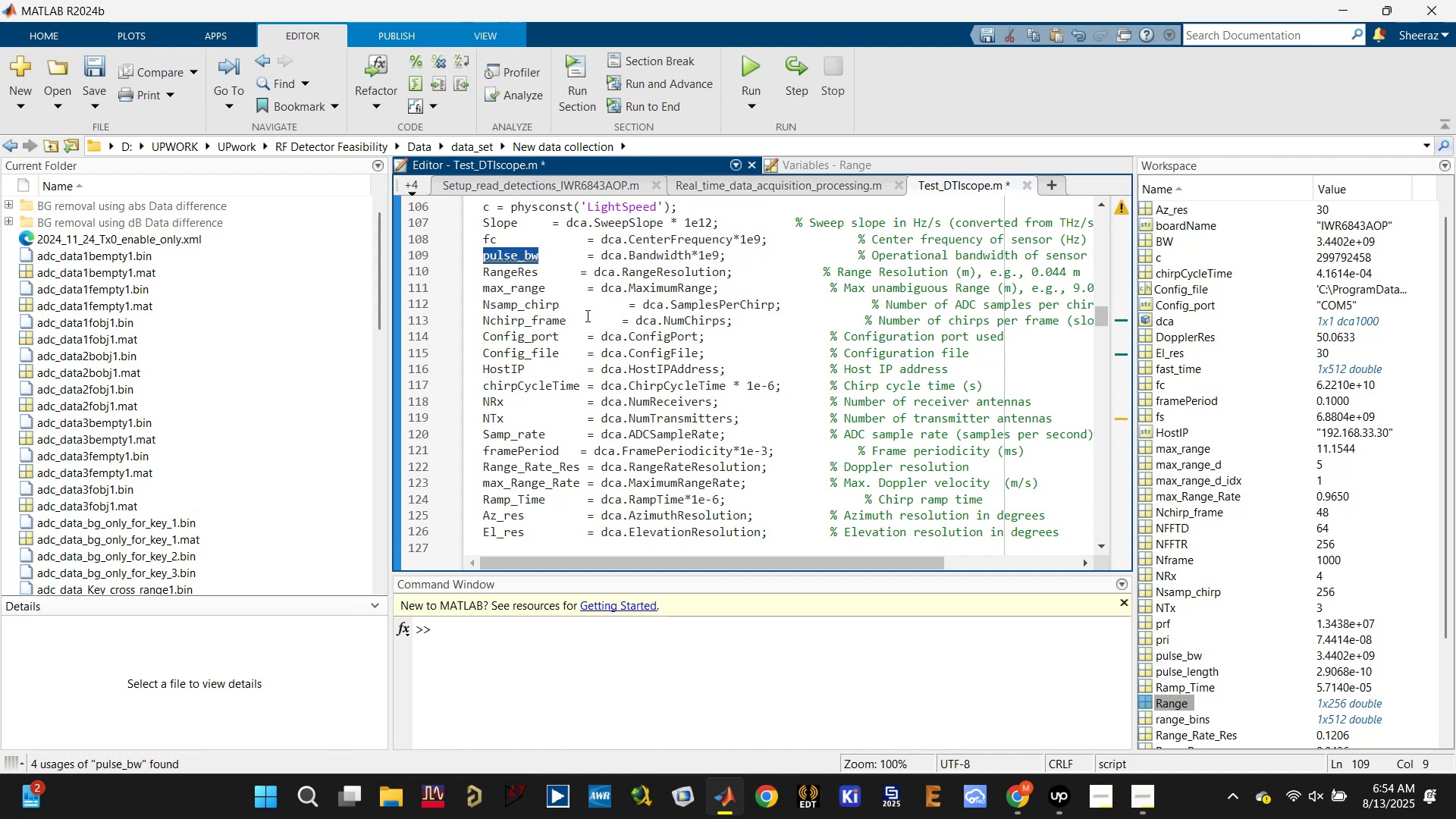 
scroll: coordinate [580, 374], scroll_direction: down, amount: 5.0
 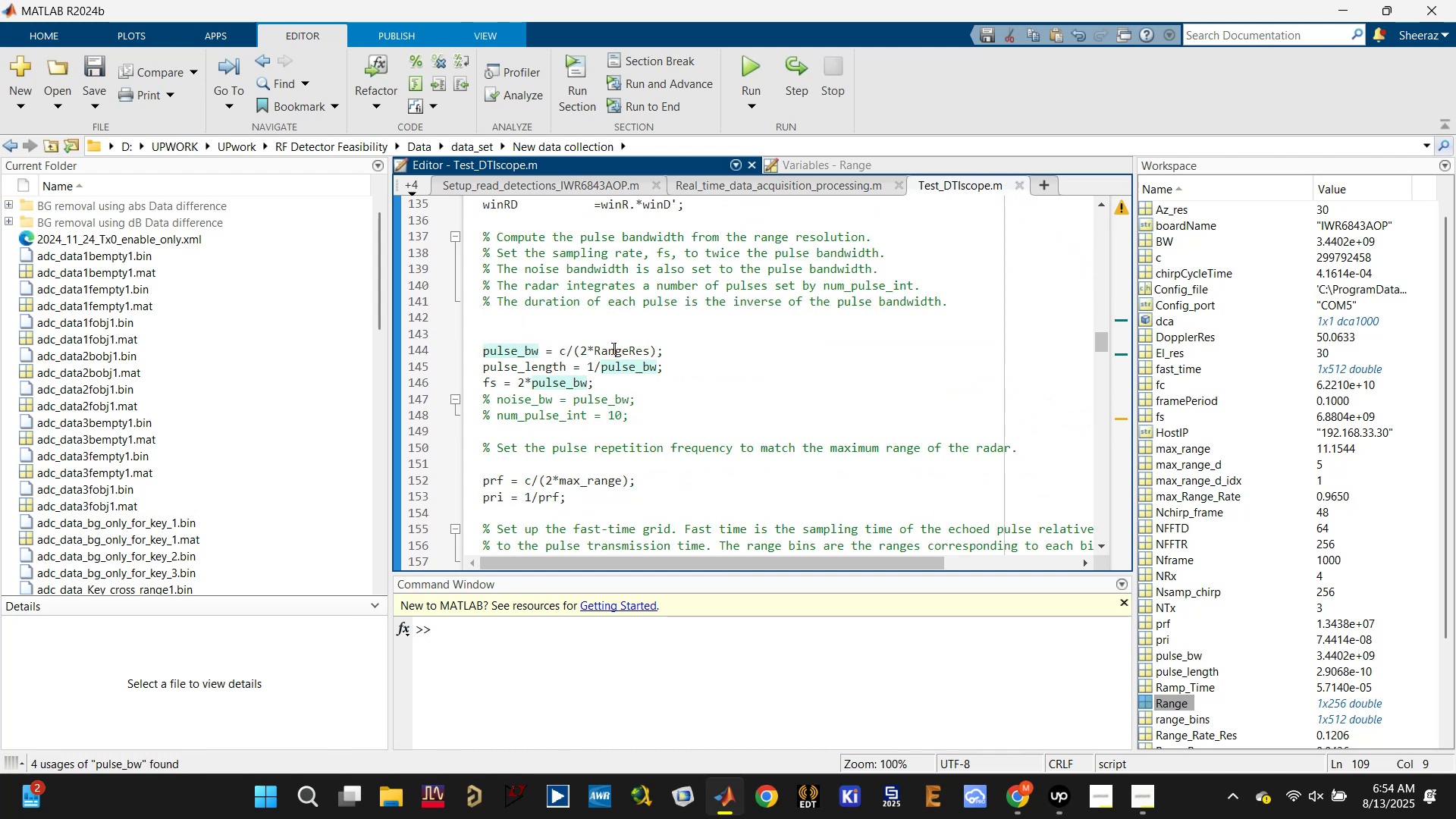 
double_click([612, 348])
 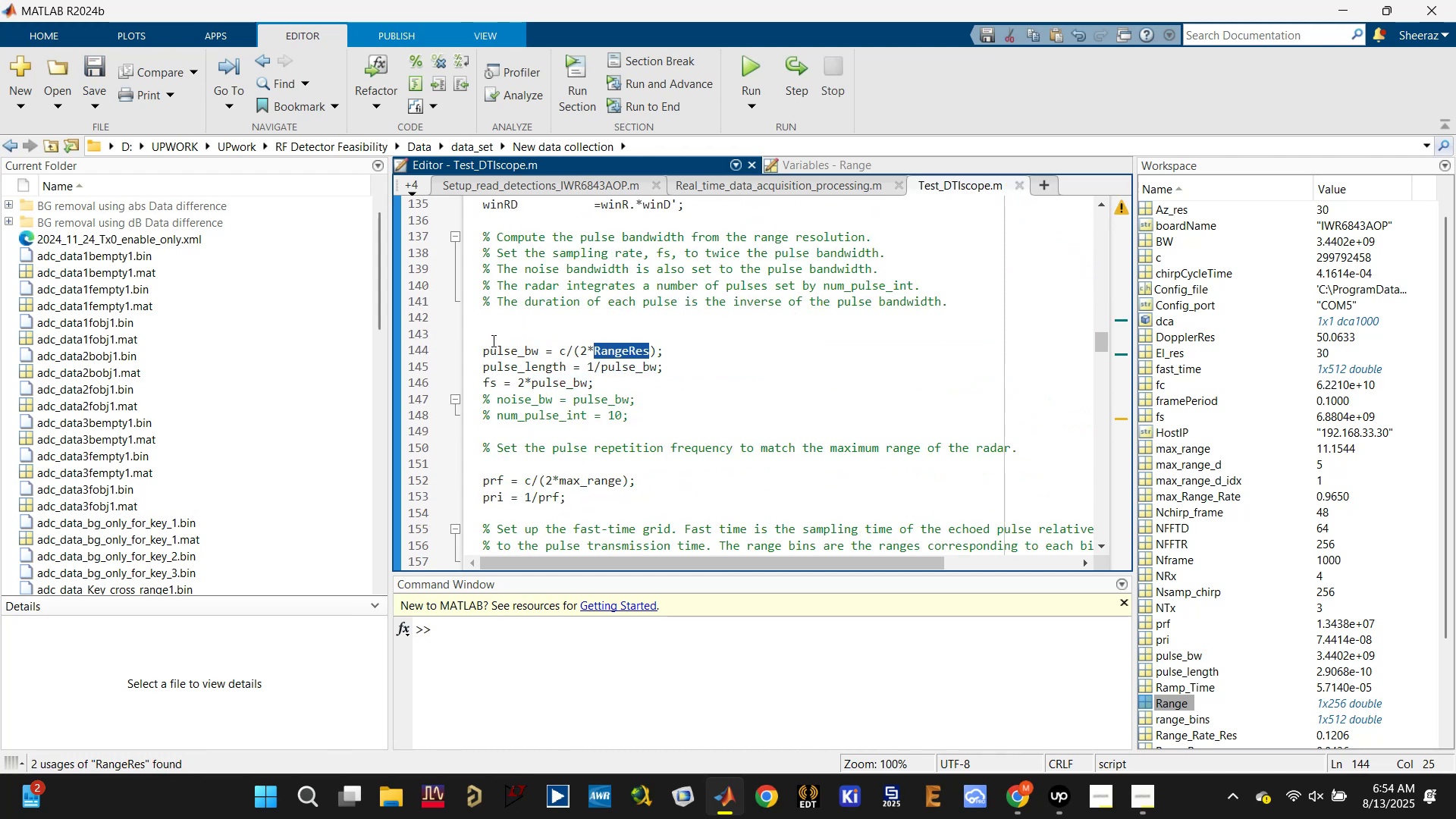 
left_click([484, 353])
 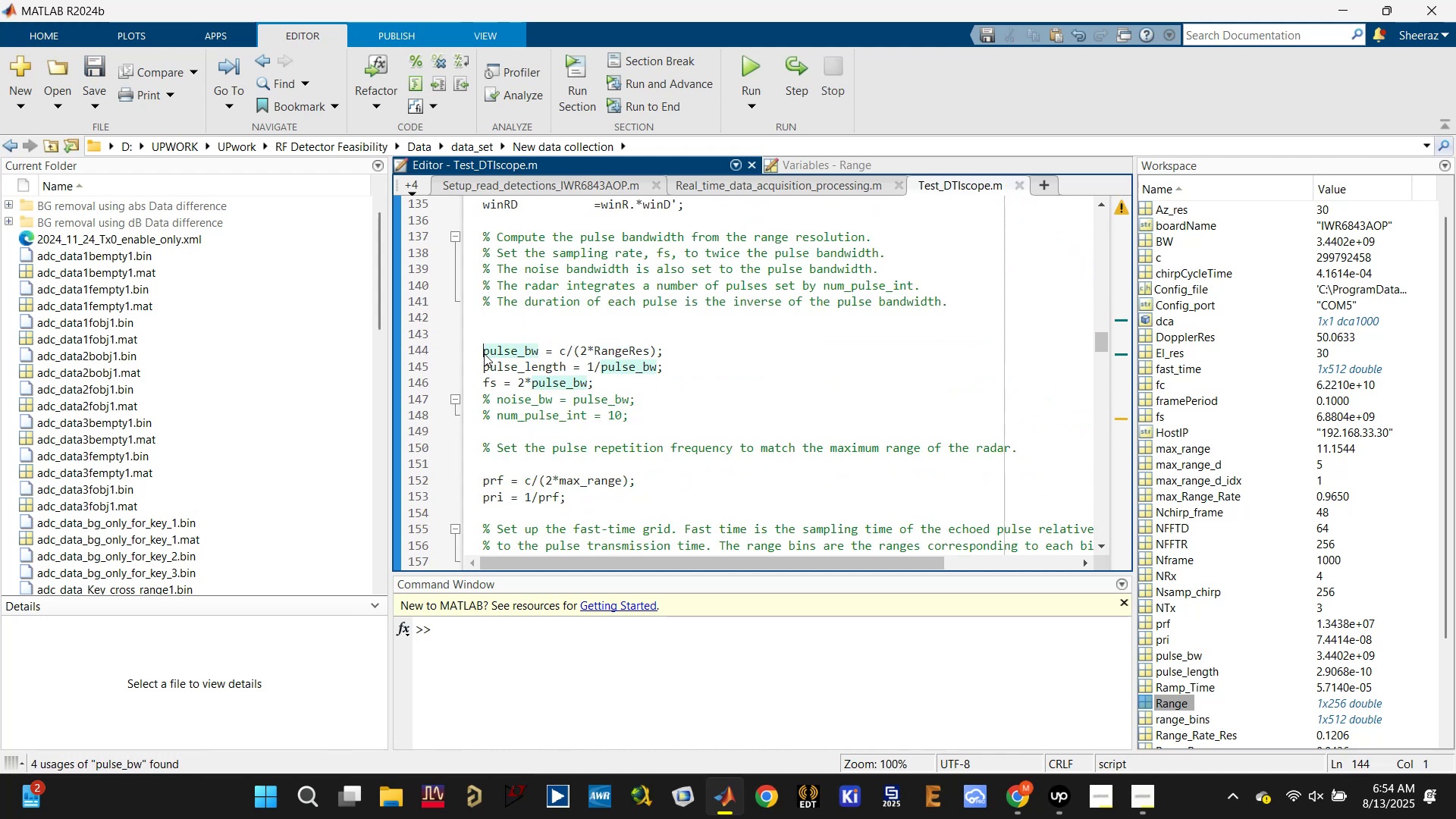 
key(Control+R)
 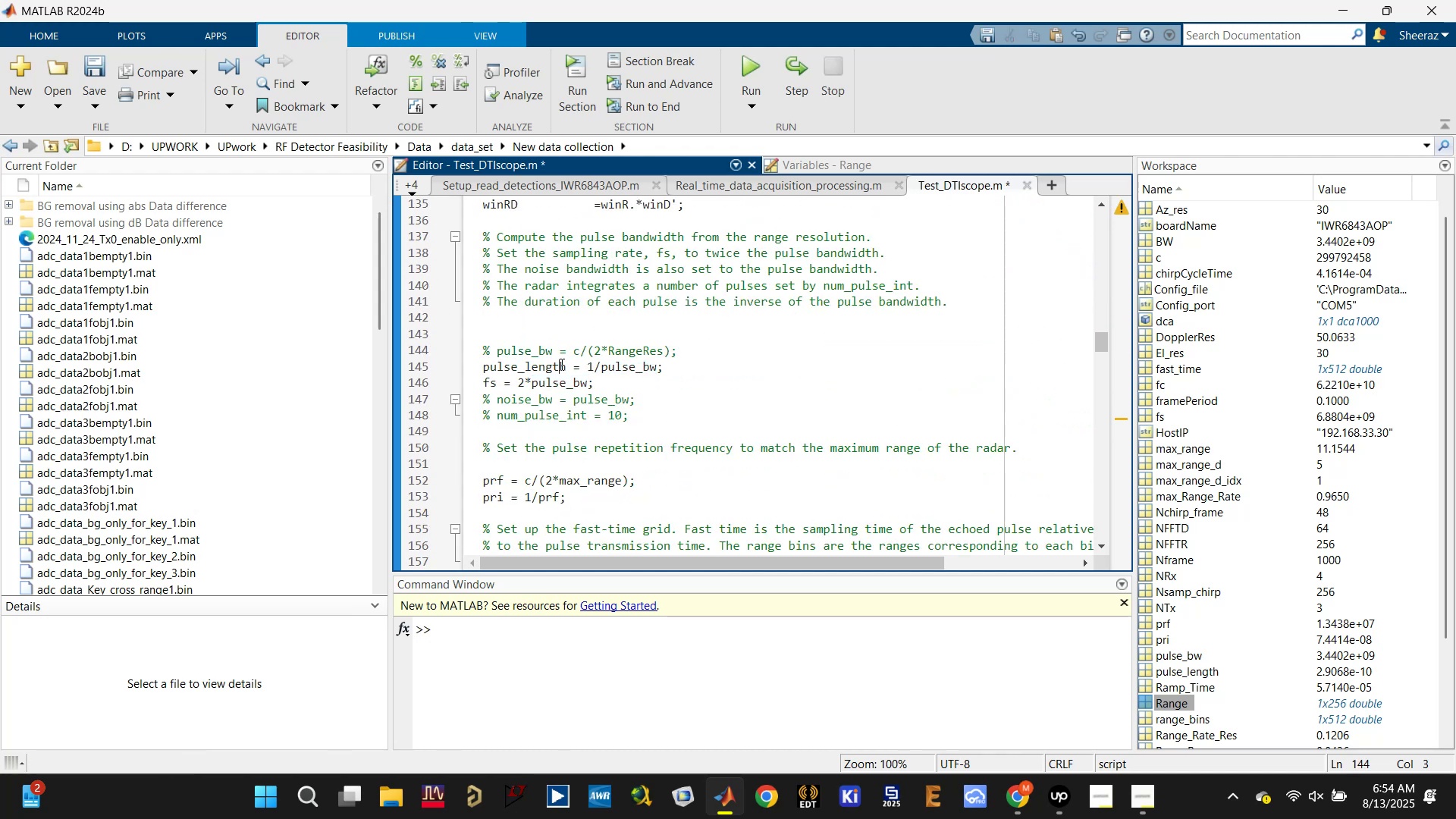 
double_click([628, 365])
 